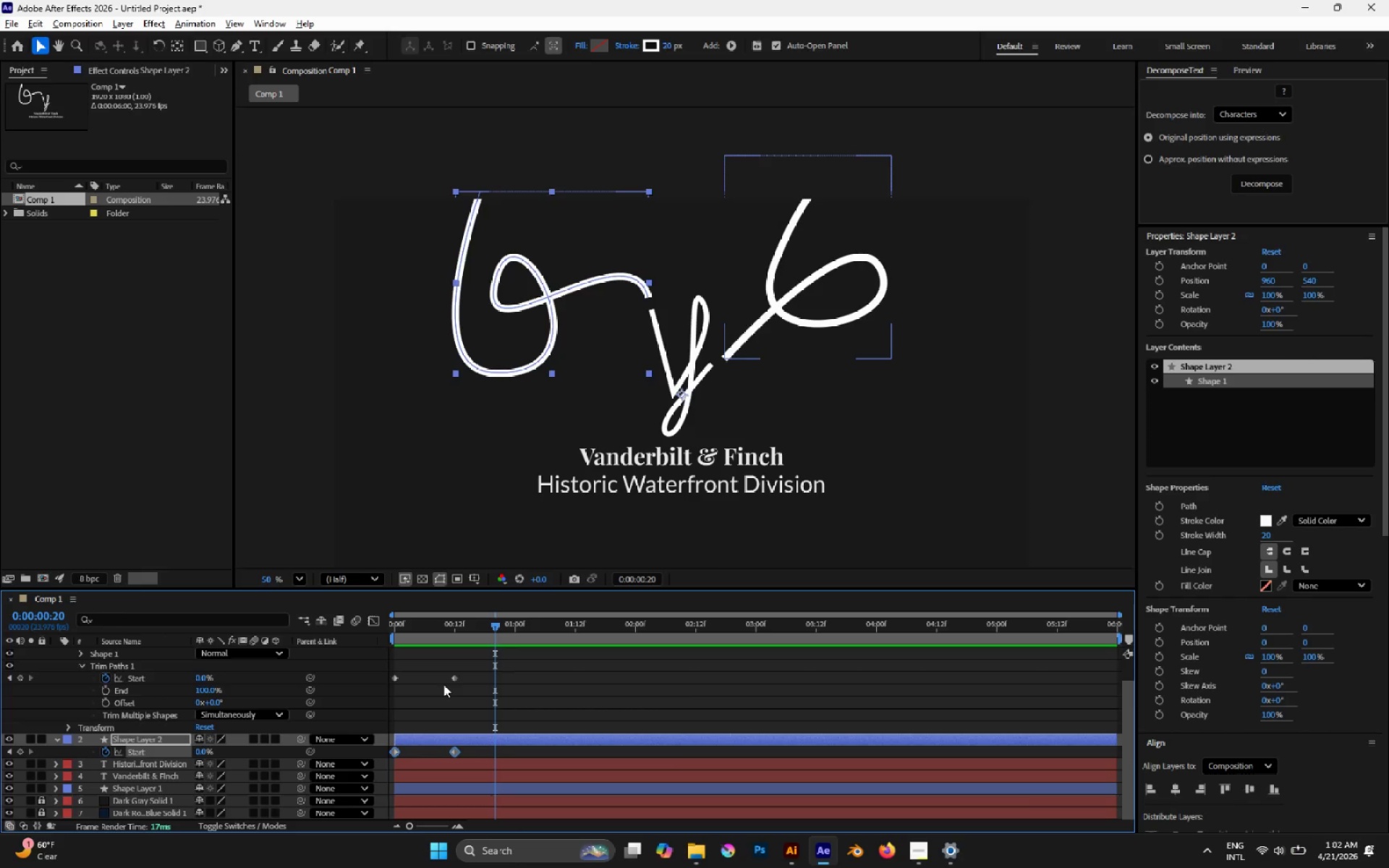 
left_click([442, 708])
 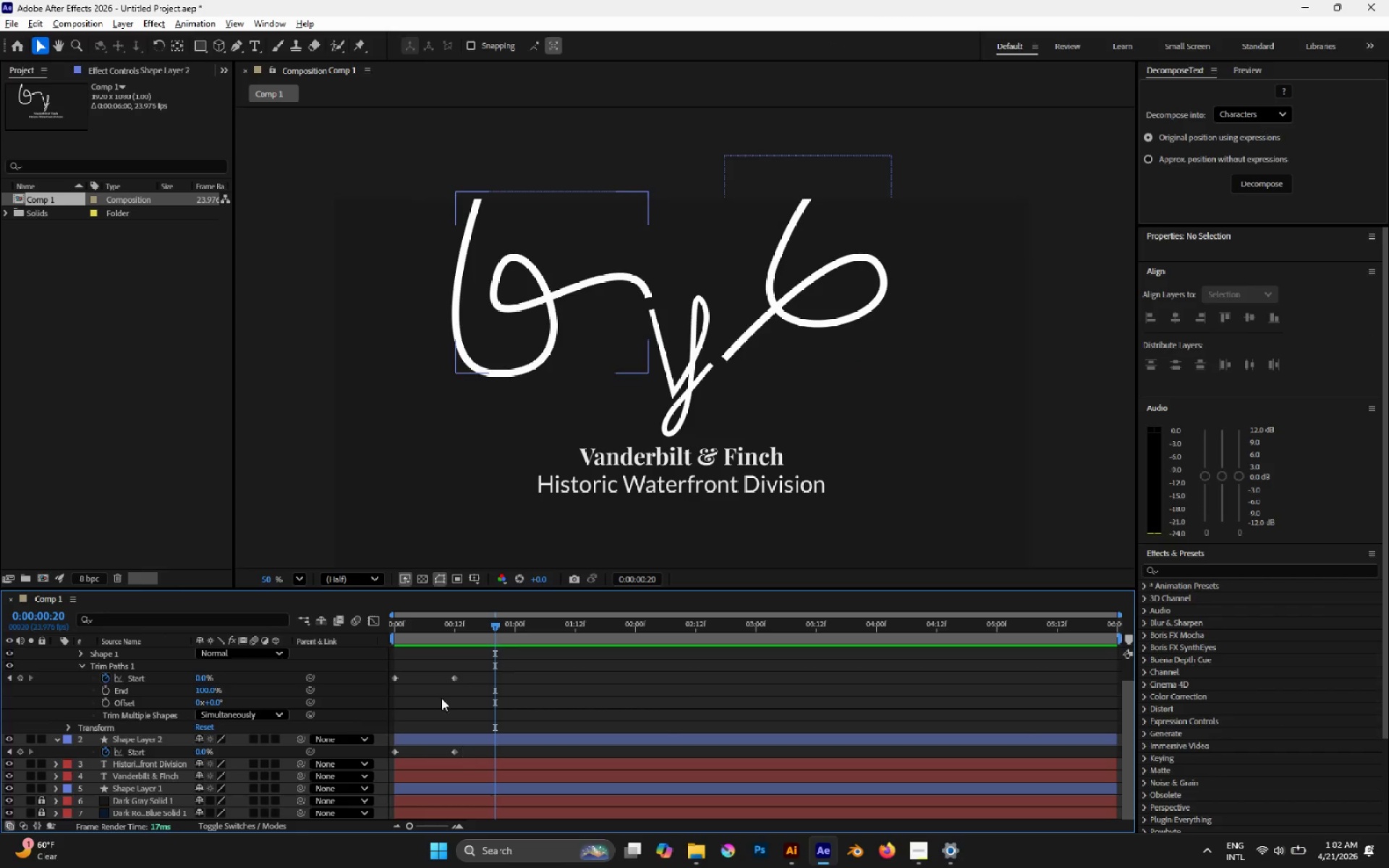 
left_click_drag(start_coordinate=[409, 618], to_coordinate=[429, 642])
 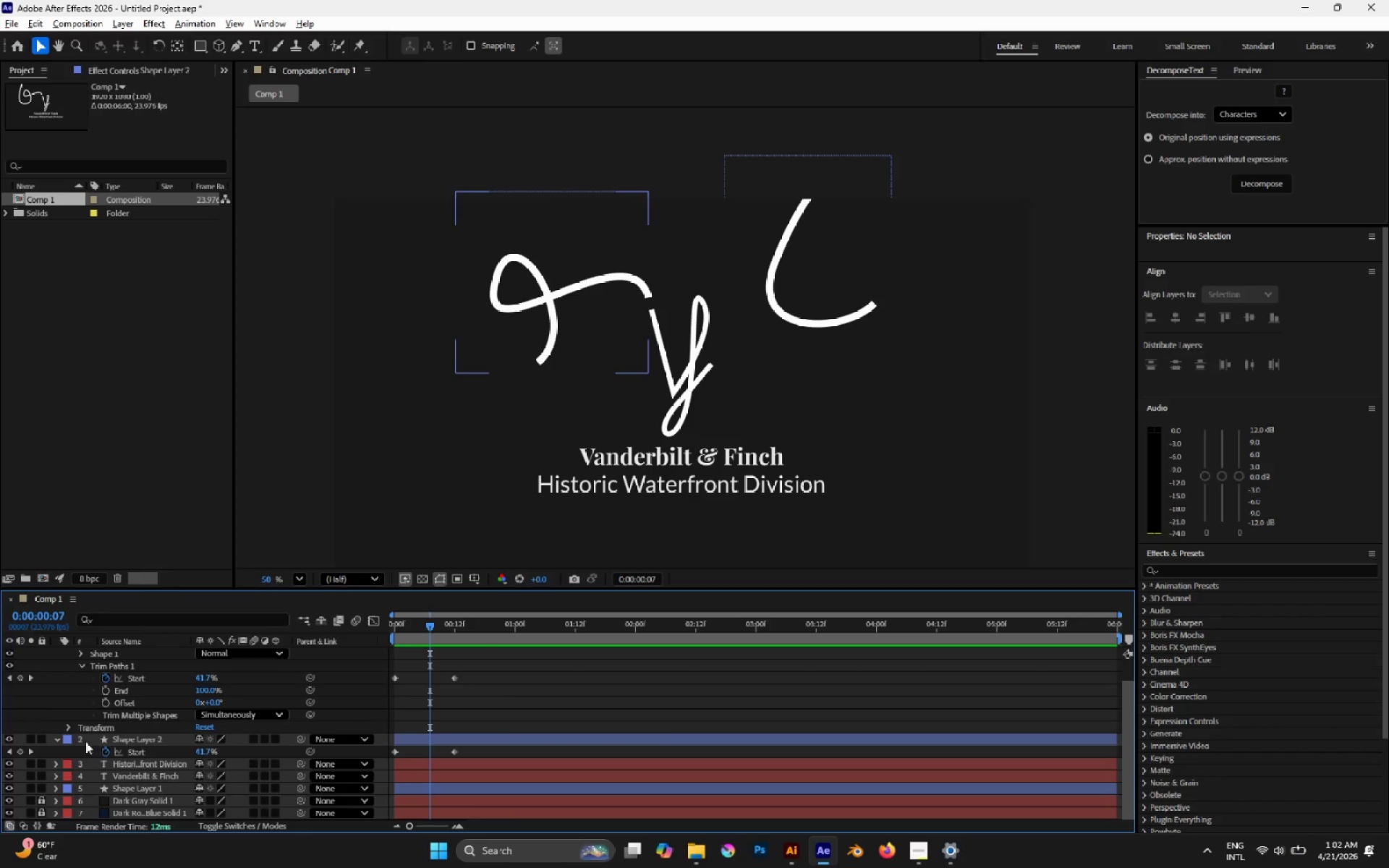 
left_click([58, 738])
 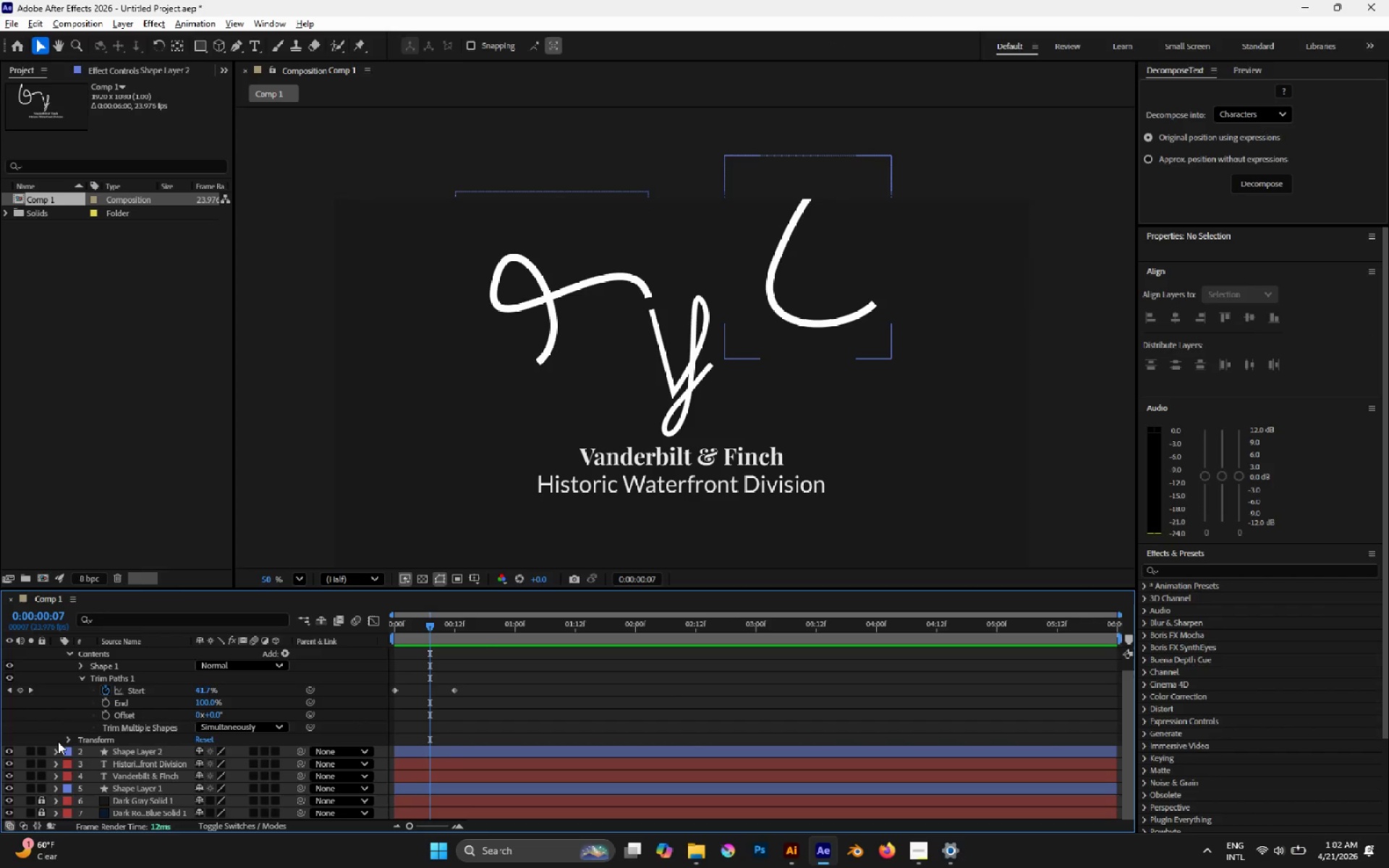 
left_click([56, 747])
 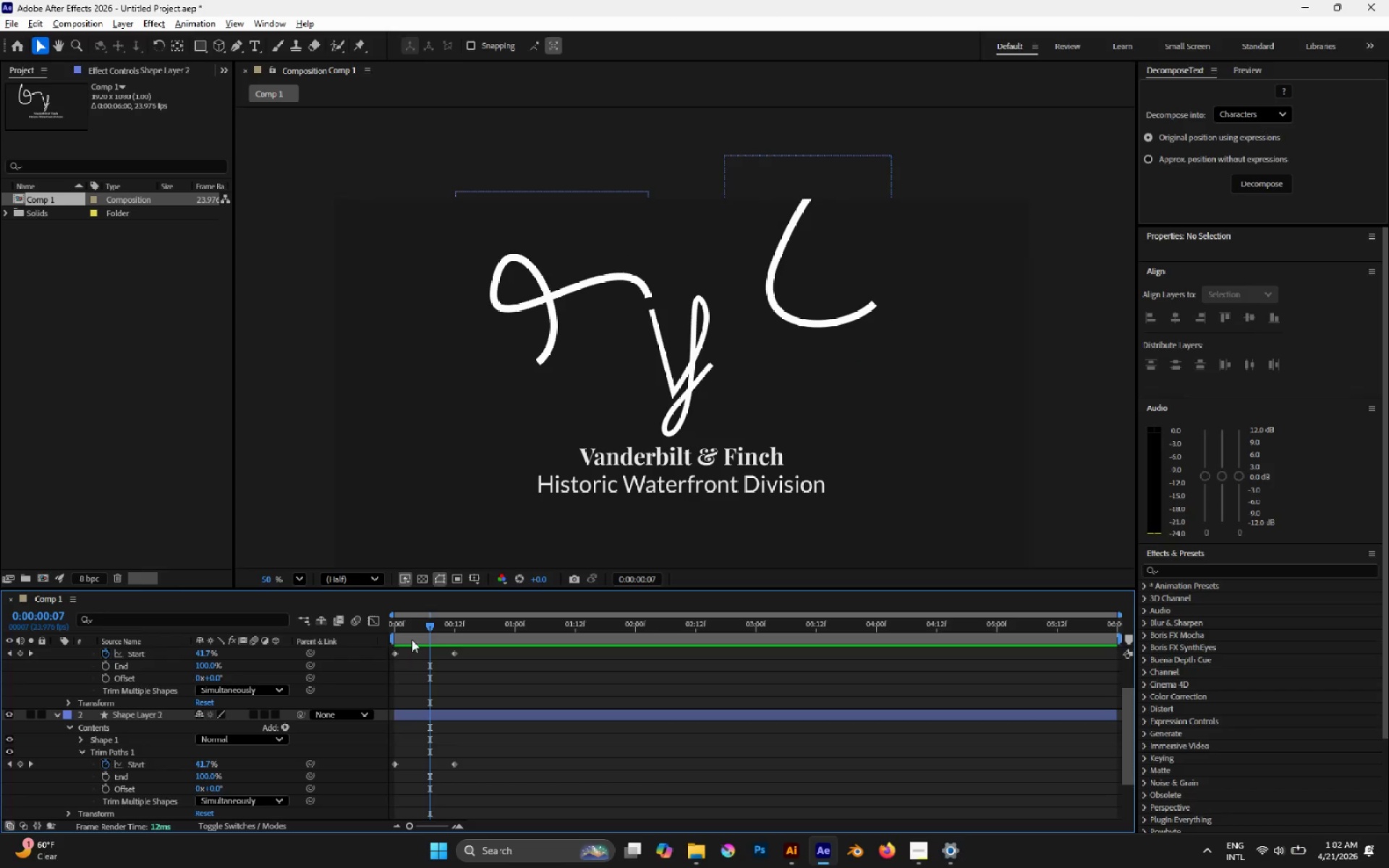 
left_click_drag(start_coordinate=[449, 626], to_coordinate=[472, 633])
 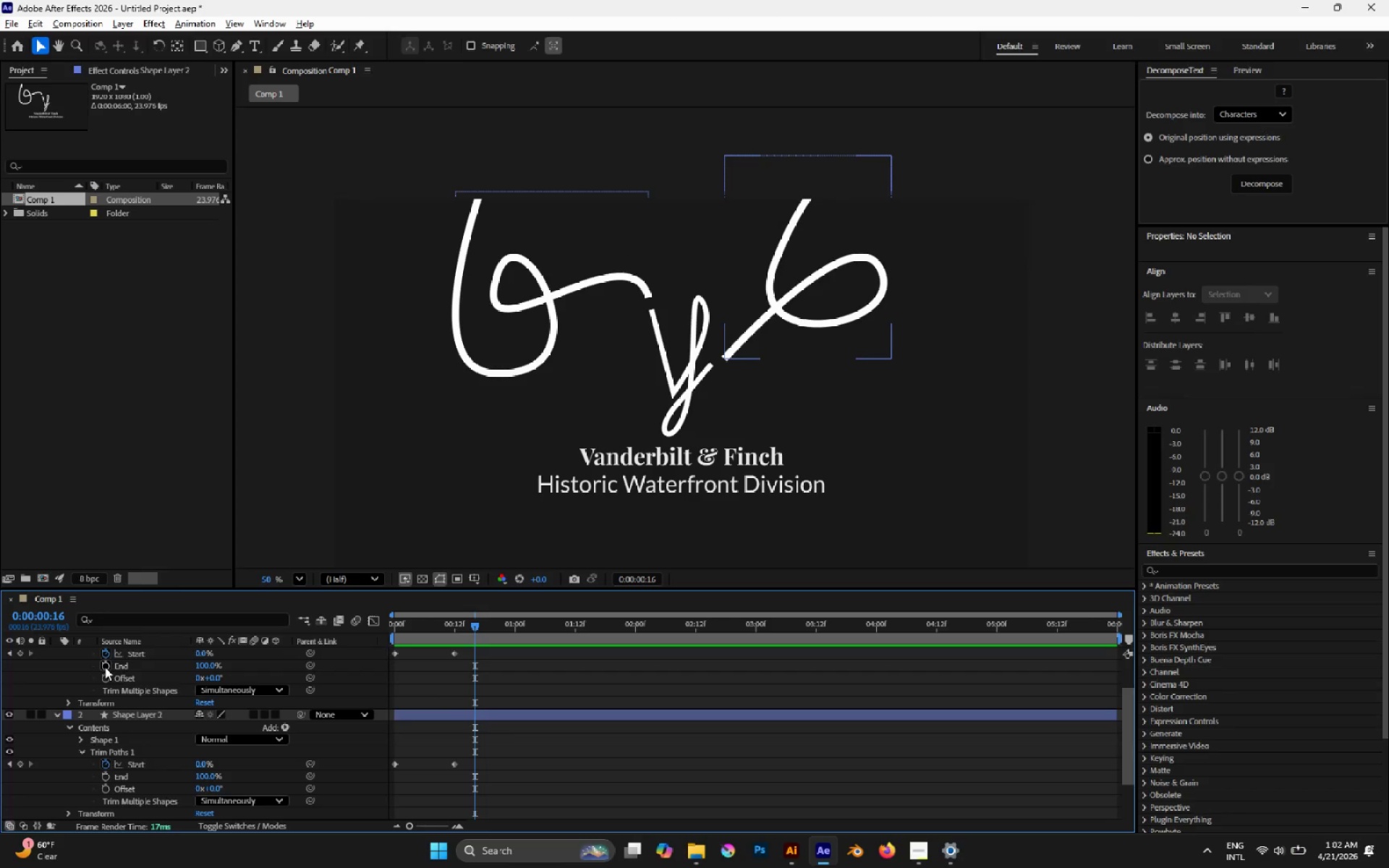 
left_click([106, 667])
 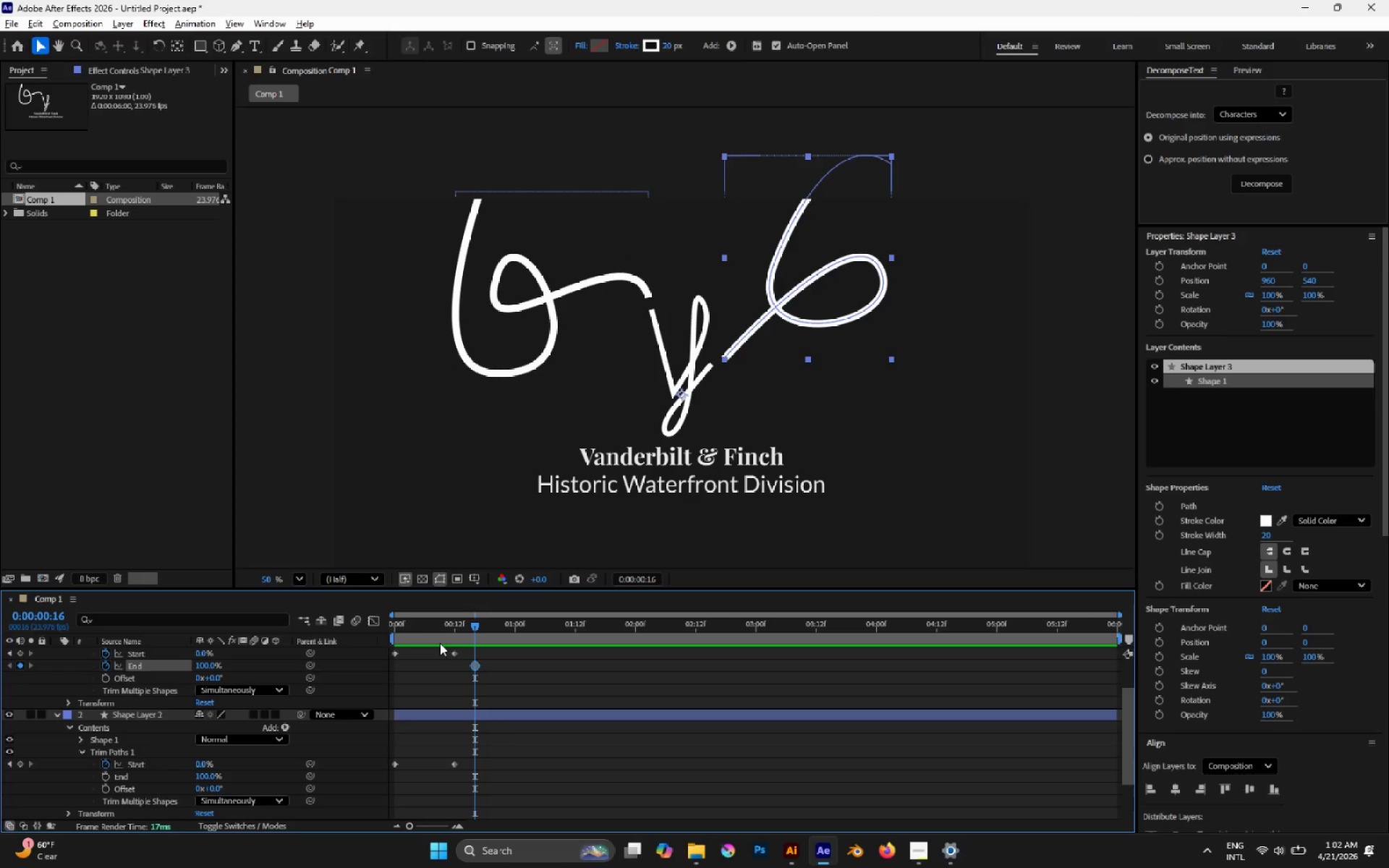 
mouse_move([402, 626])
 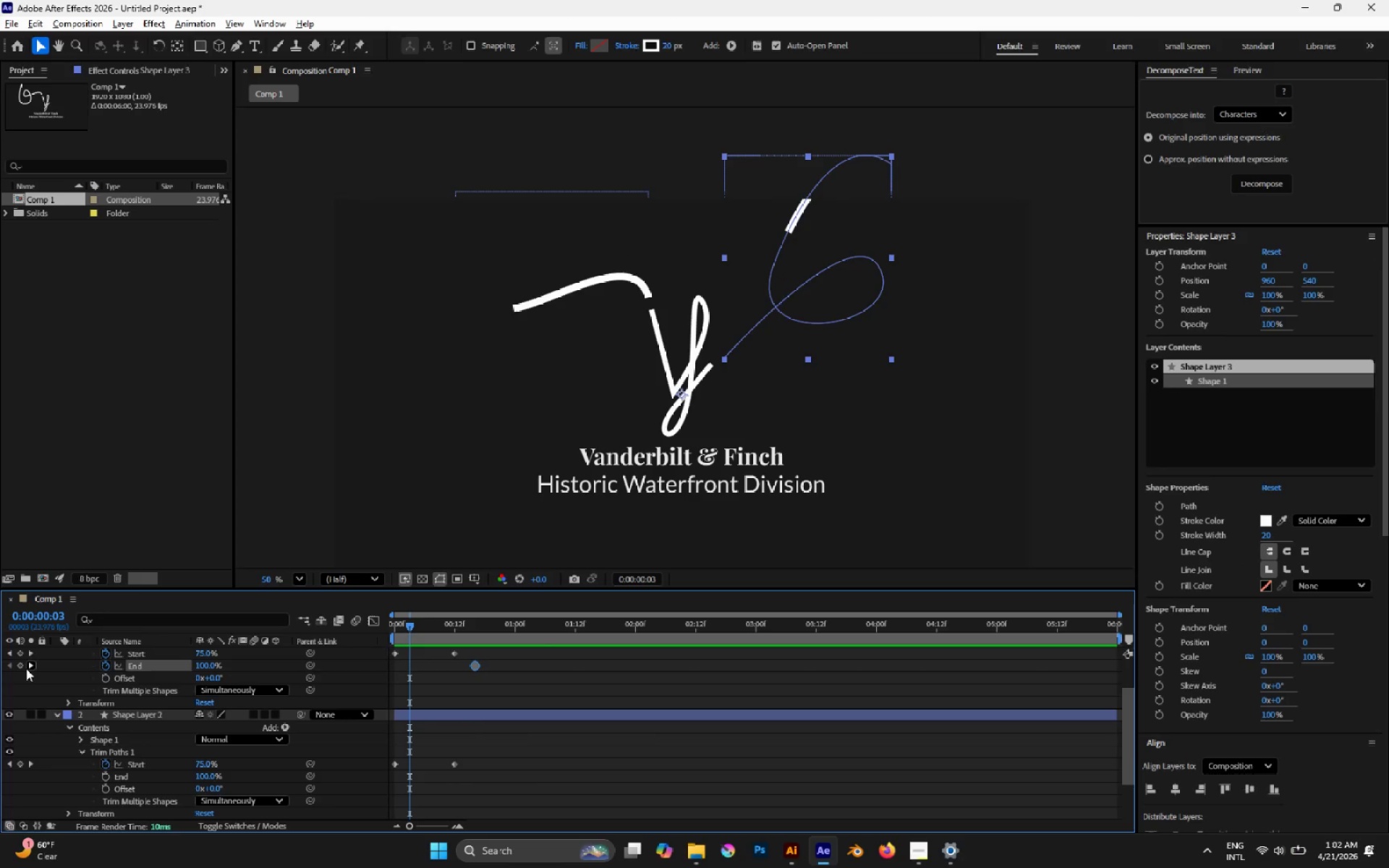 
left_click([22, 667])
 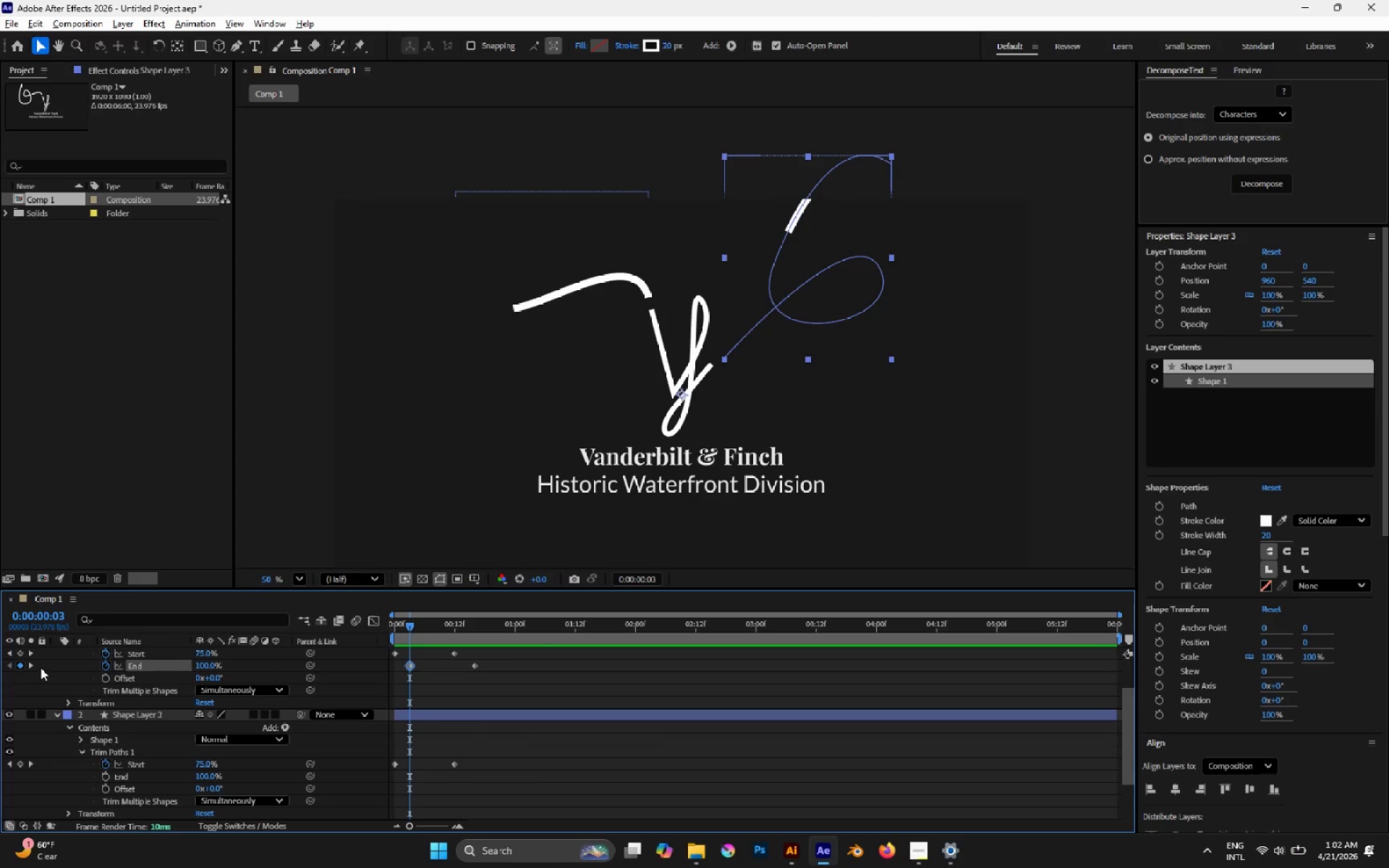 
left_click([33, 667])
 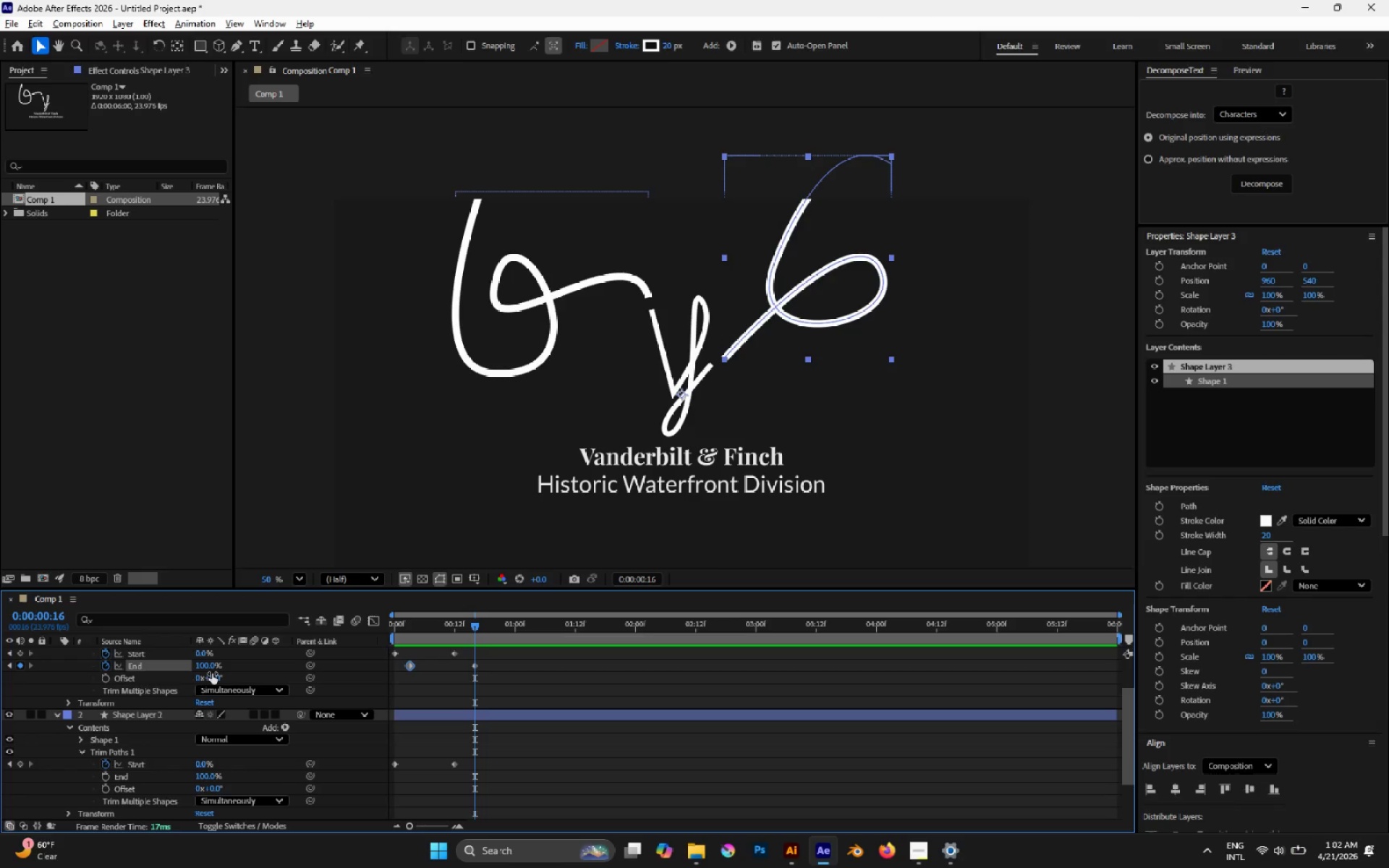 
left_click_drag(start_coordinate=[210, 666], to_coordinate=[77, 659])
 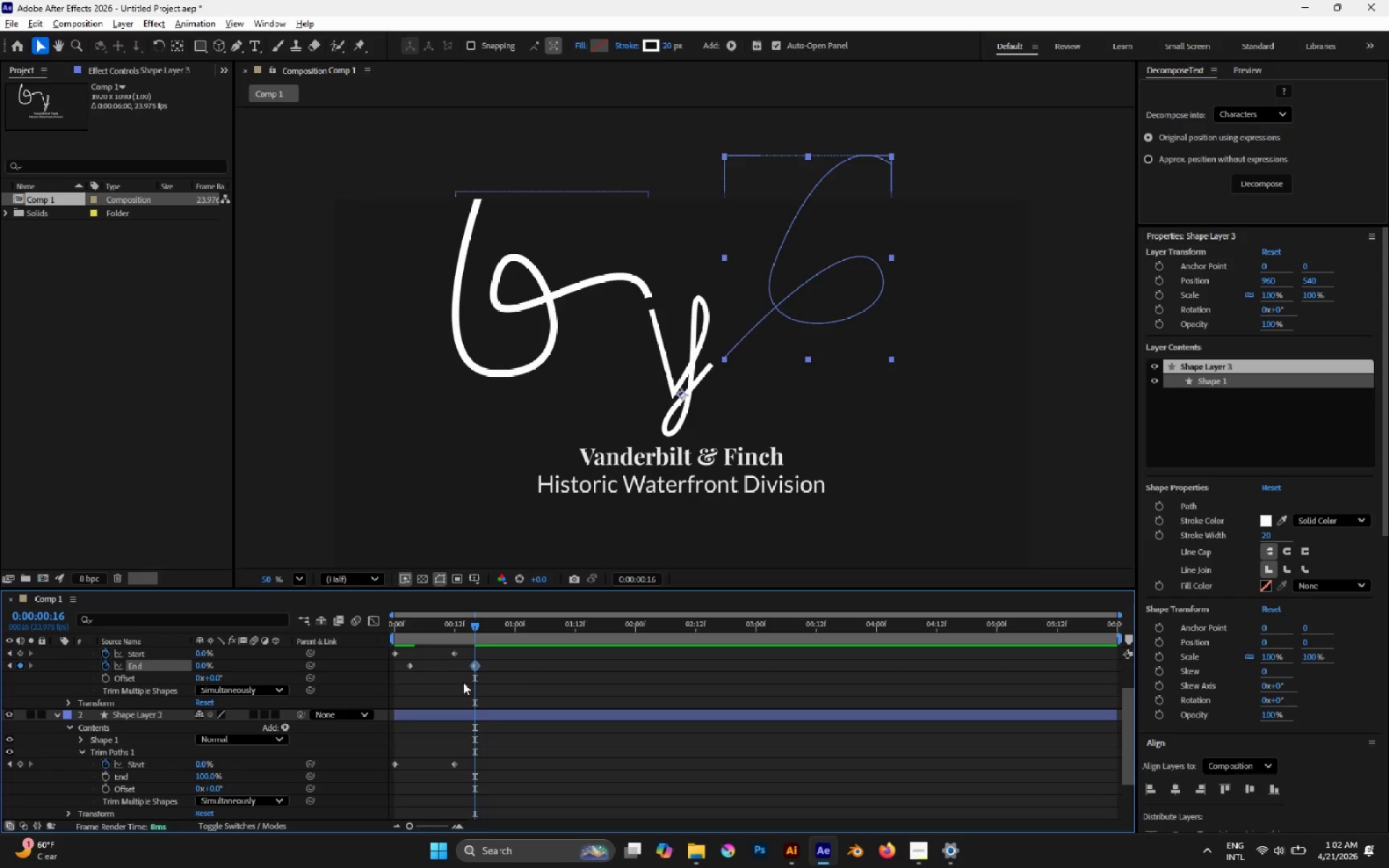 
left_click_drag(start_coordinate=[412, 624], to_coordinate=[316, 618])
 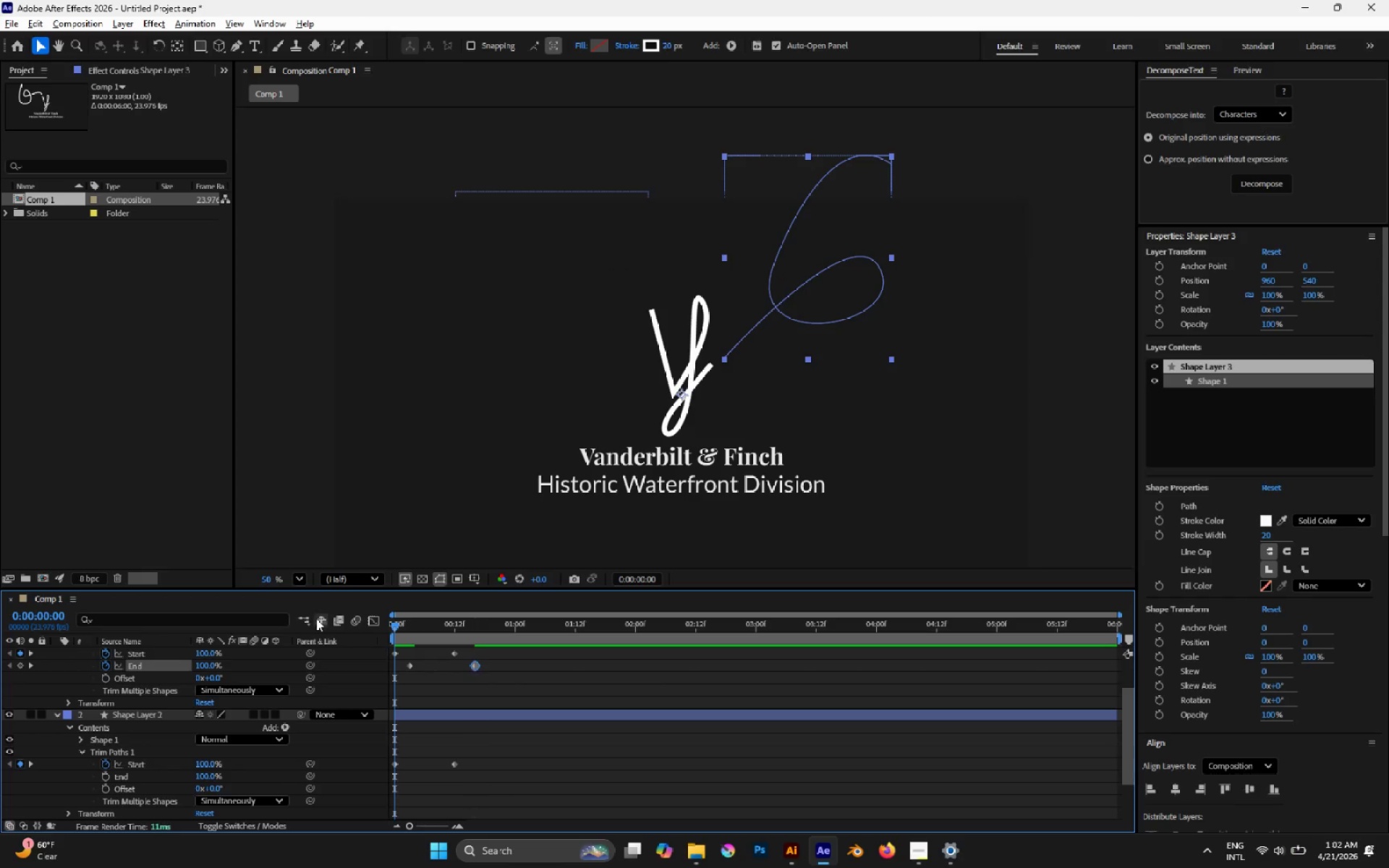 
key(Space)
 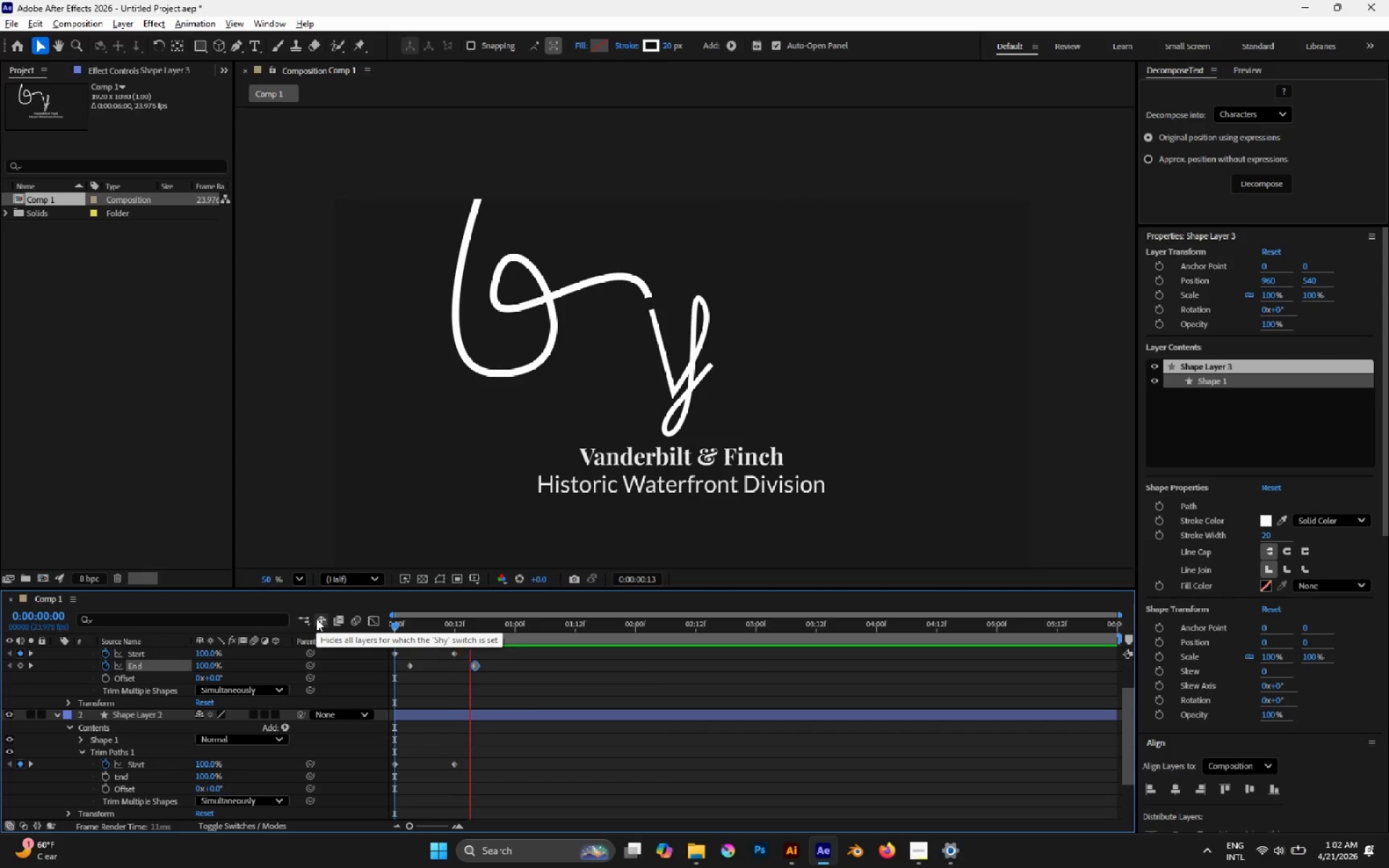 
key(Space)
 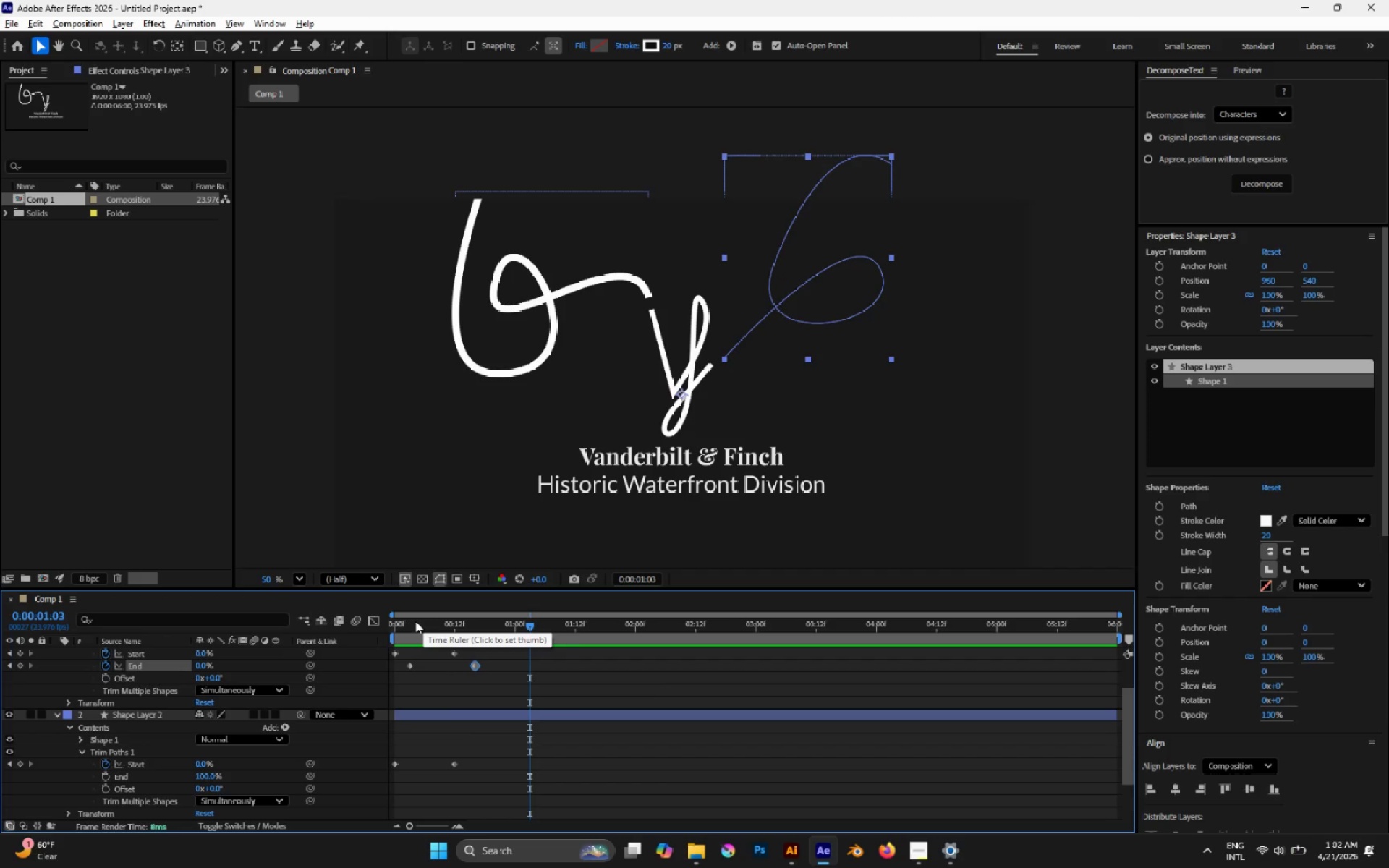 
left_click_drag(start_coordinate=[407, 626], to_coordinate=[298, 621])
 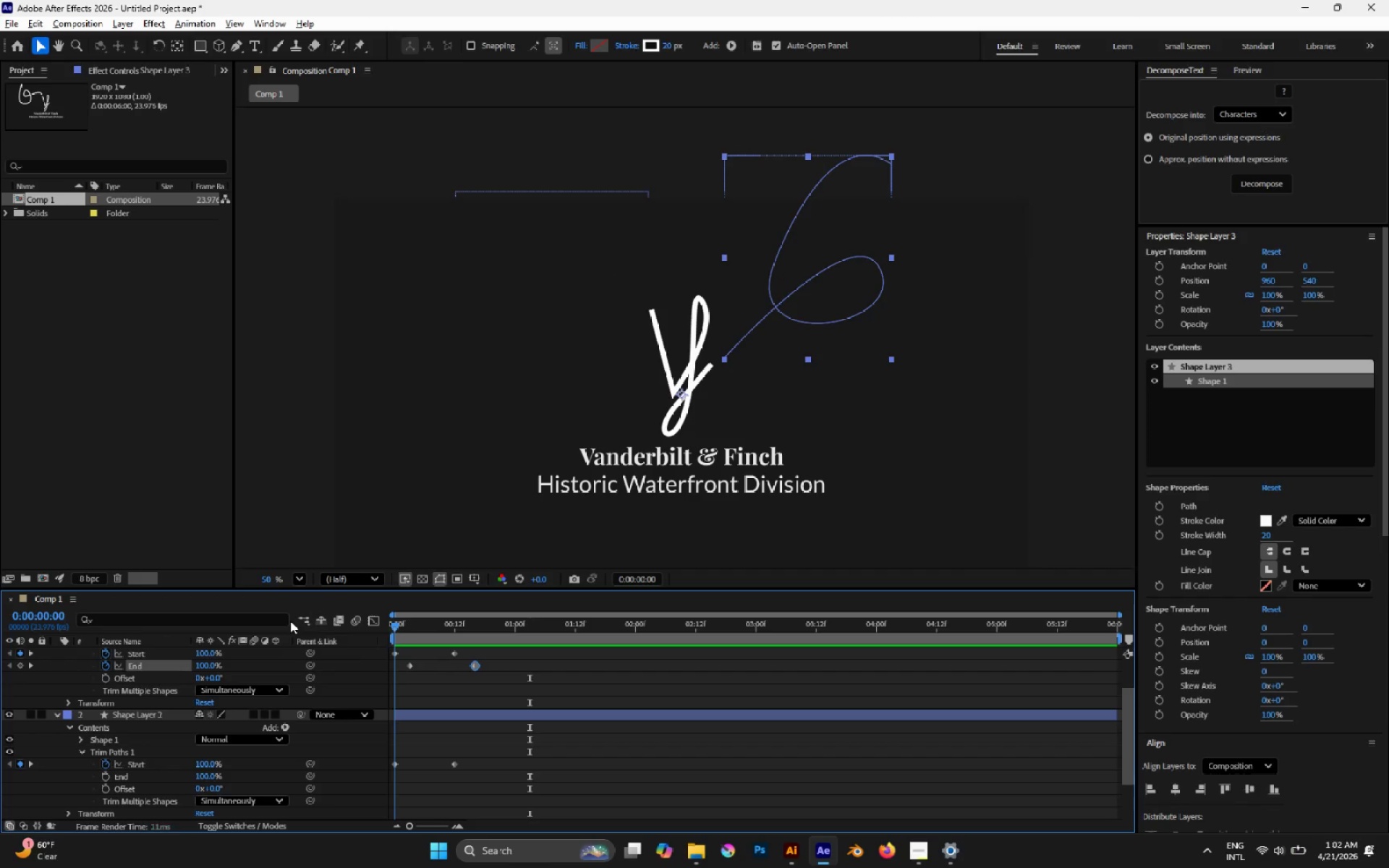 
key(Space)
 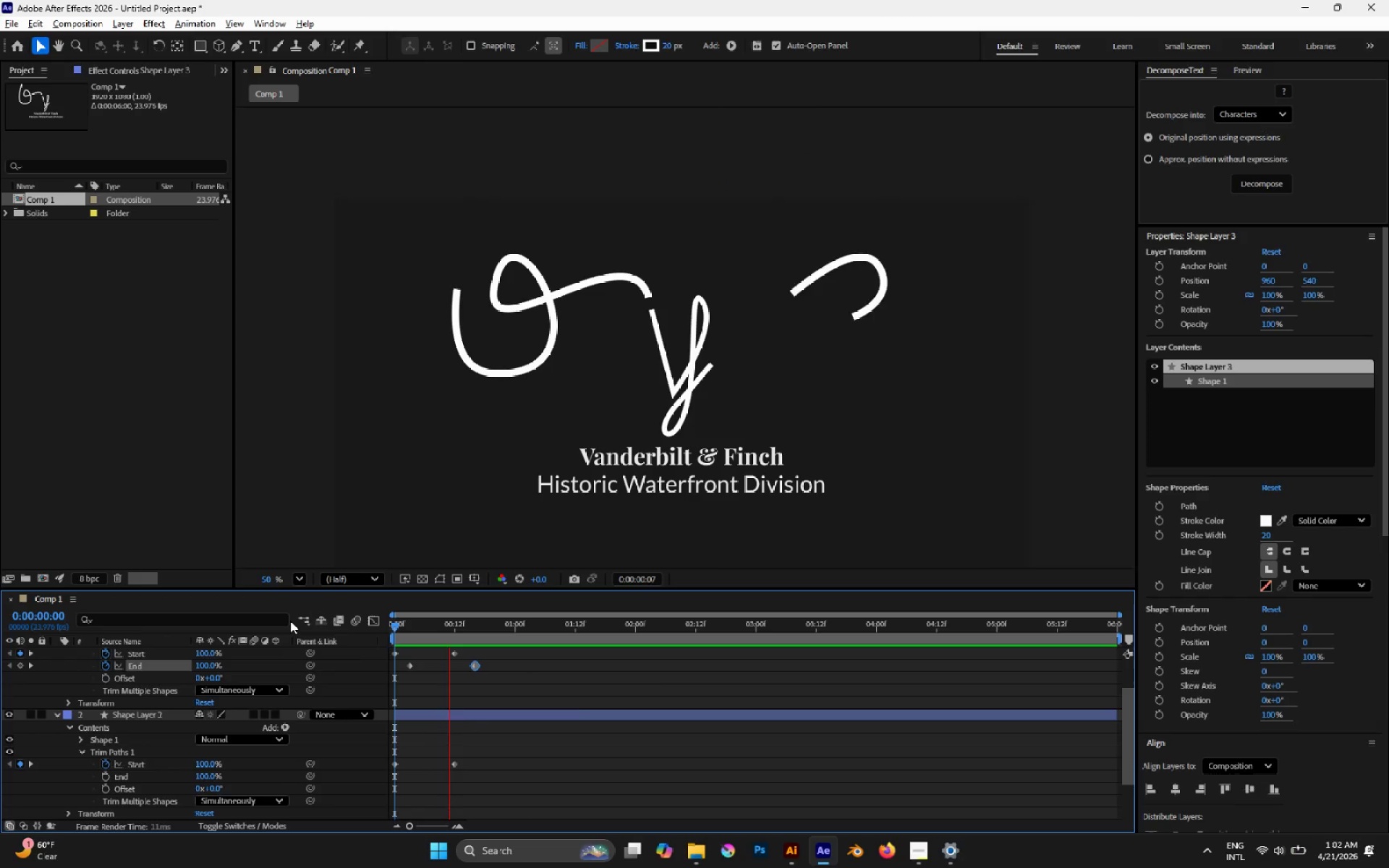 
key(Space)
 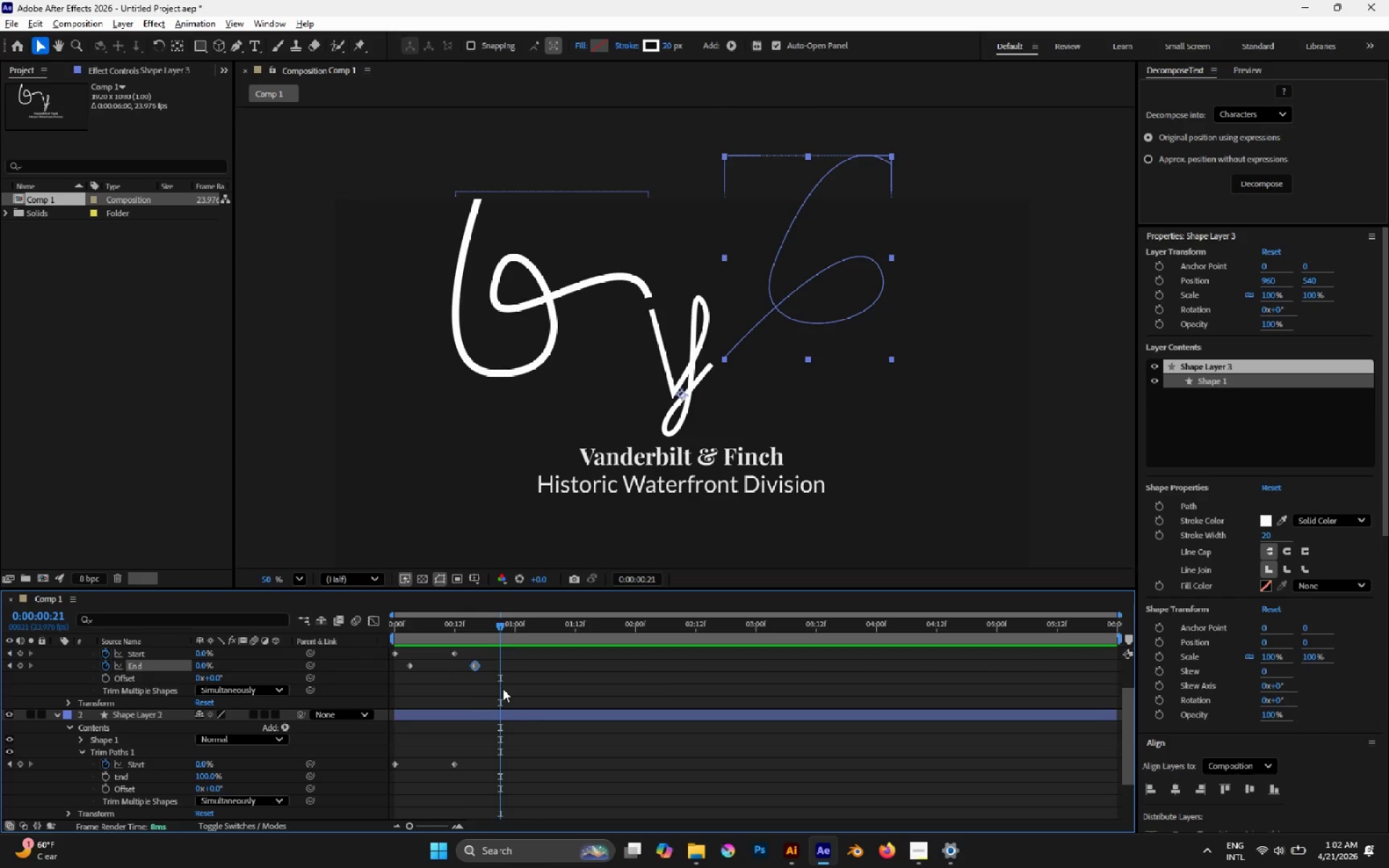 
left_click_drag(start_coordinate=[504, 688], to_coordinate=[383, 655])
 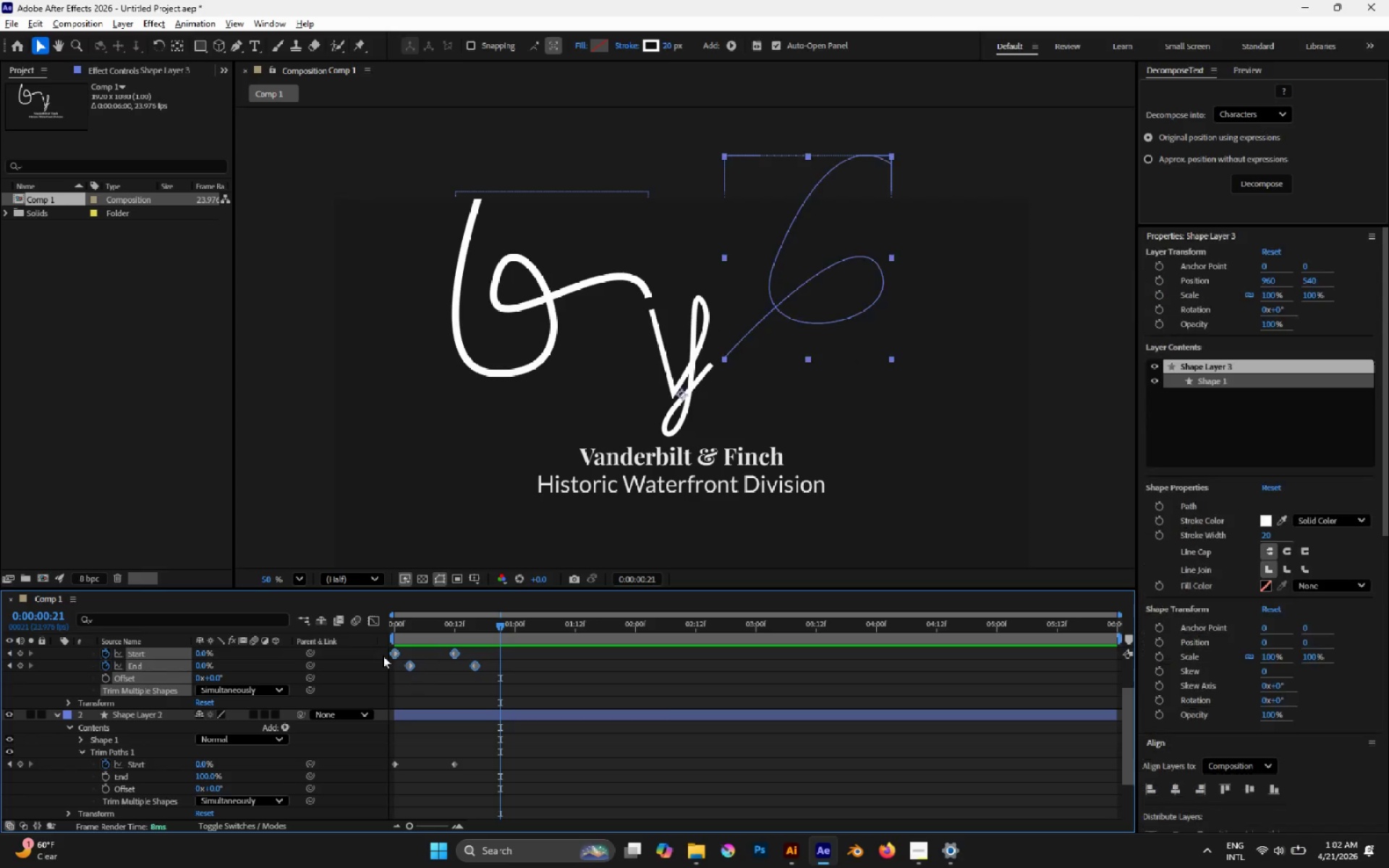 
key(Control+C)
 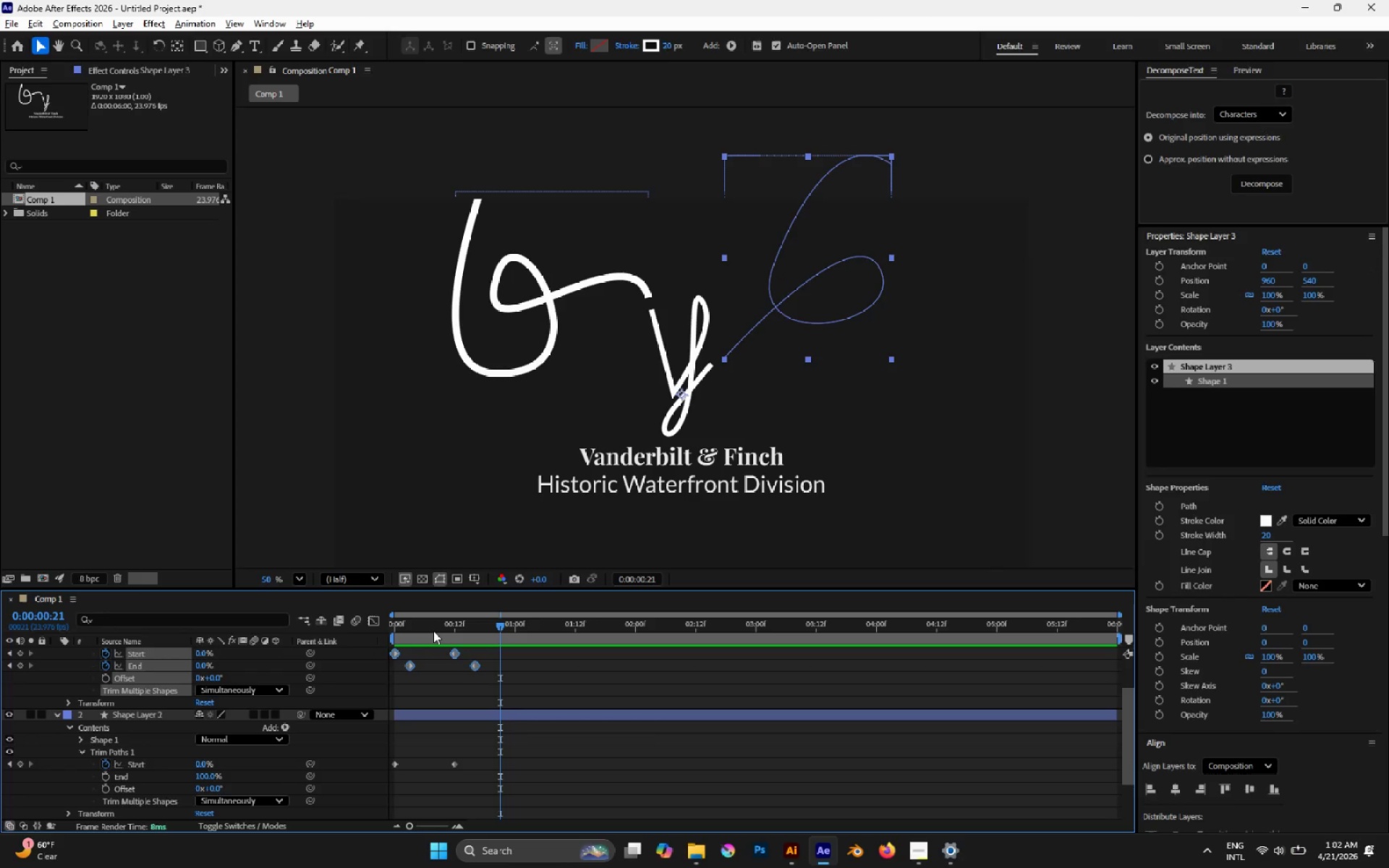 
left_click_drag(start_coordinate=[427, 627], to_coordinate=[289, 626])
 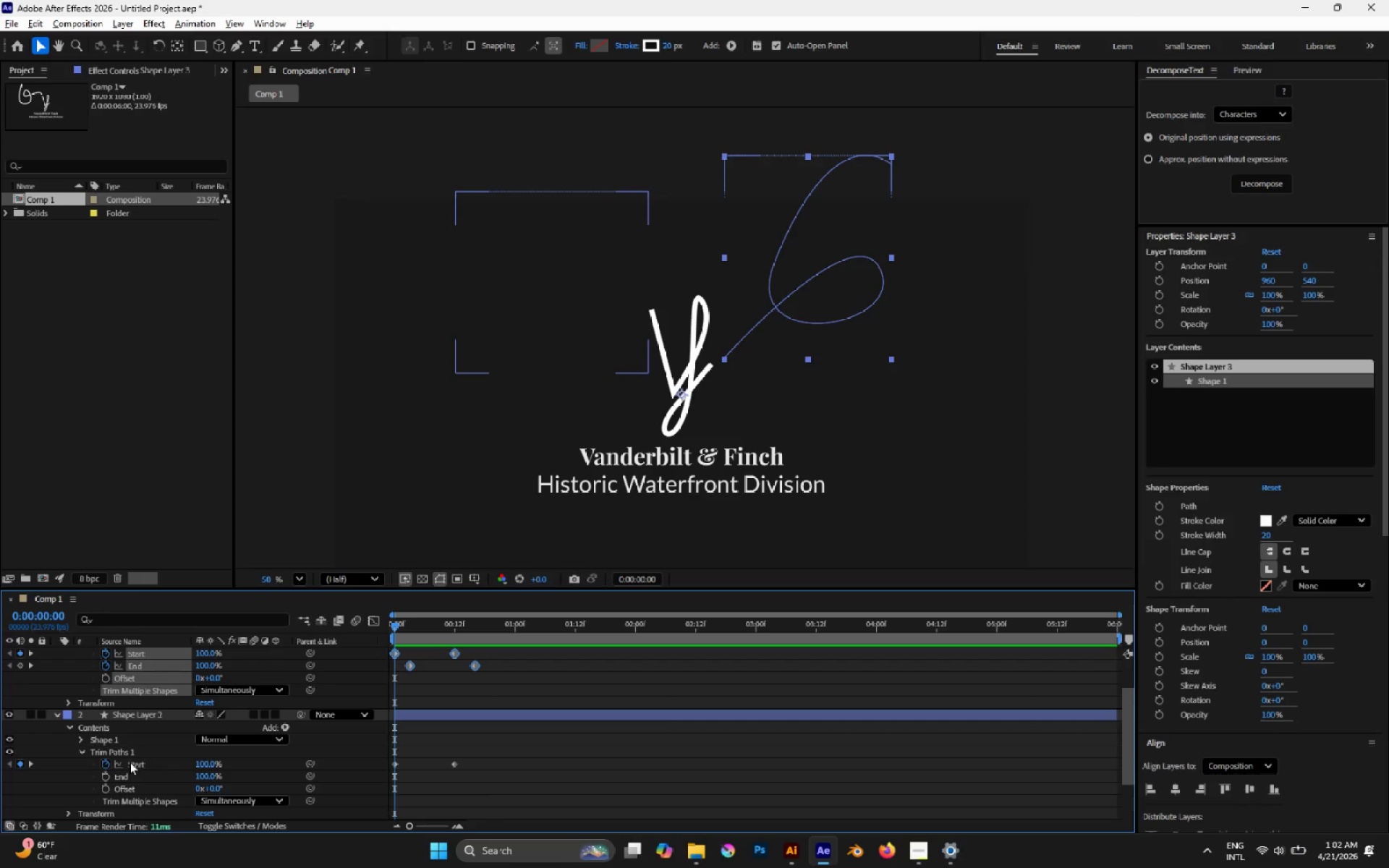 
left_click([131, 762])
 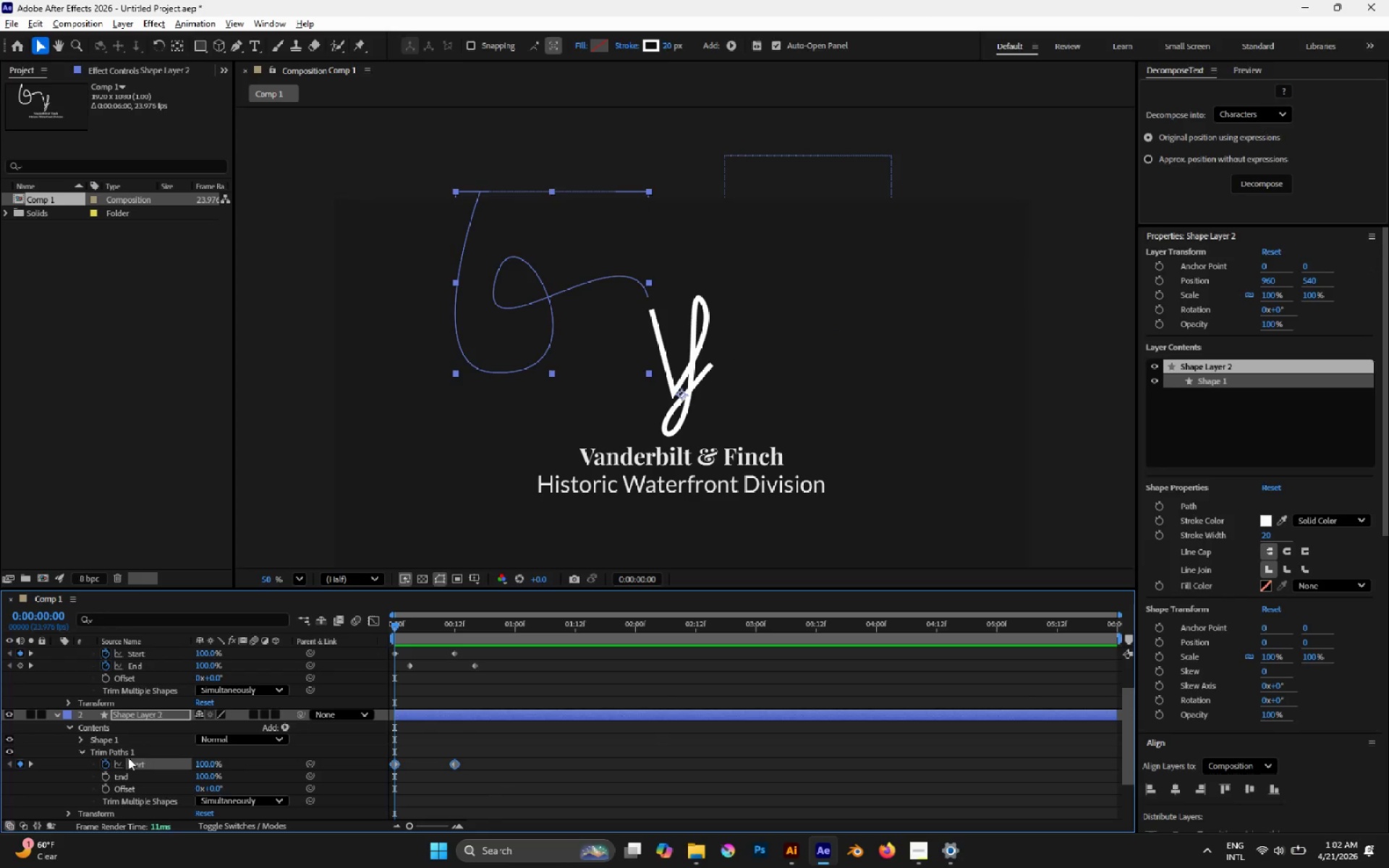 
left_click([128, 757])
 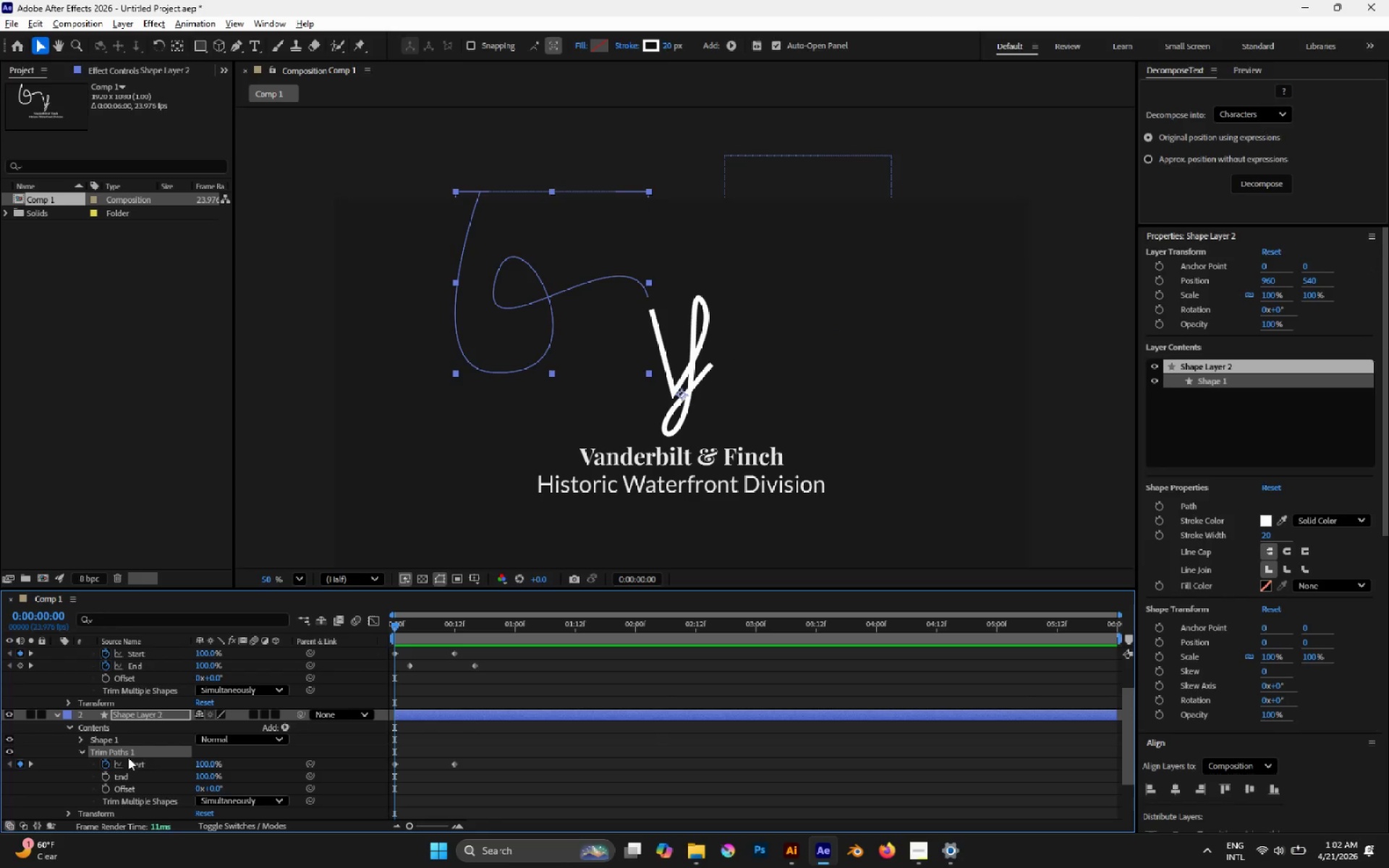 
key(Delete)
 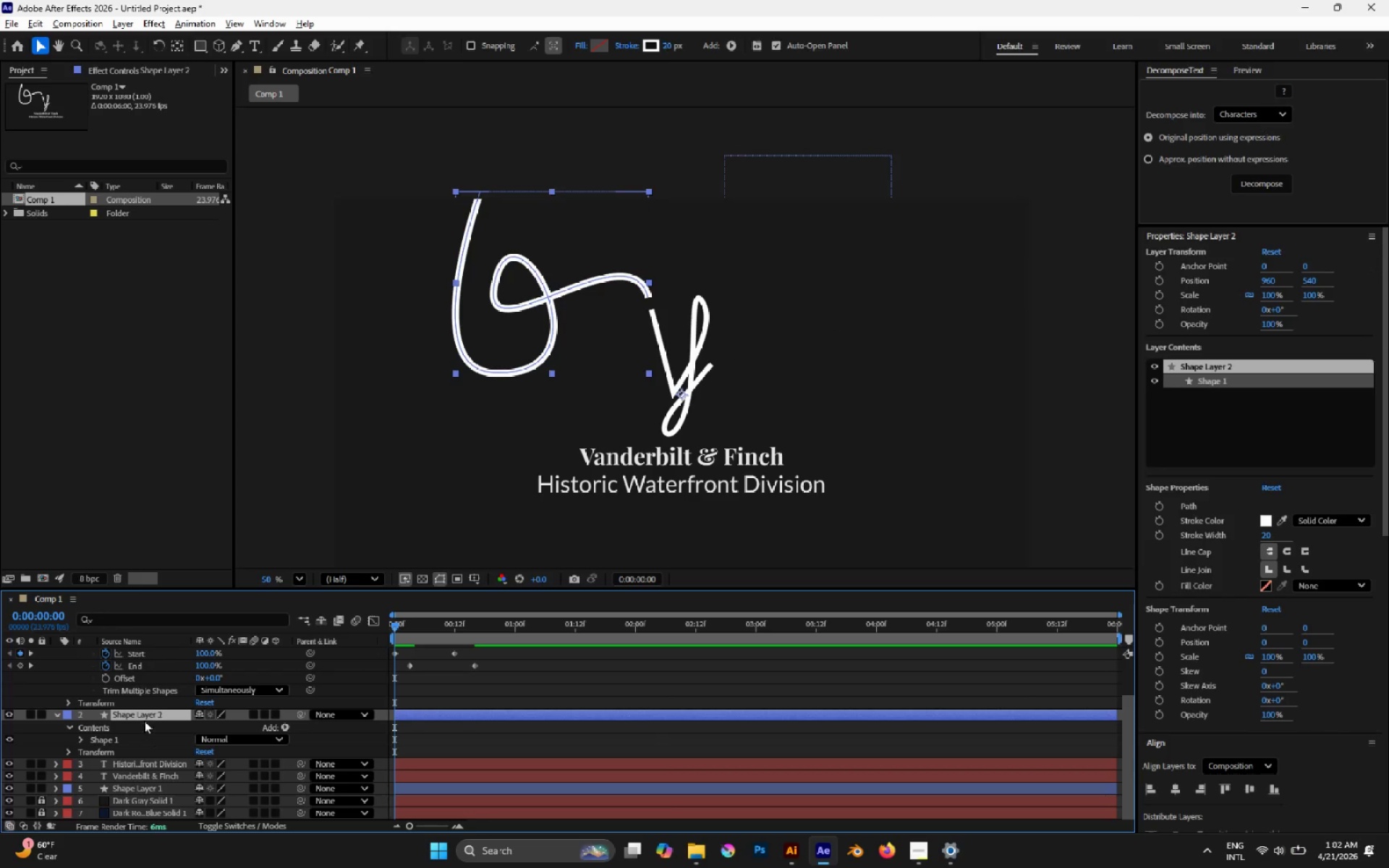 
scroll: coordinate [144, 720], scroll_direction: up, amount: 1.0
 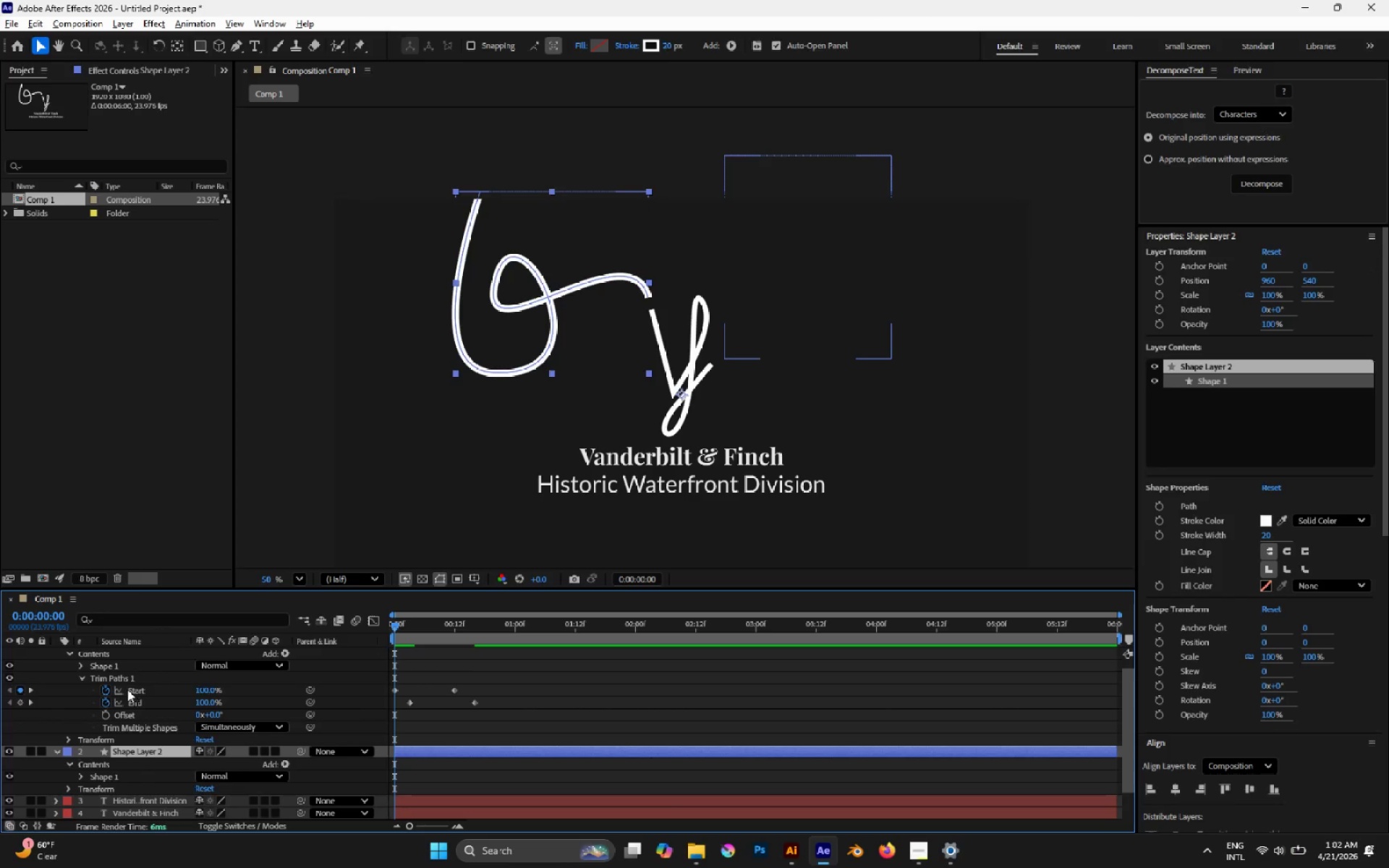 
left_click([122, 681])
 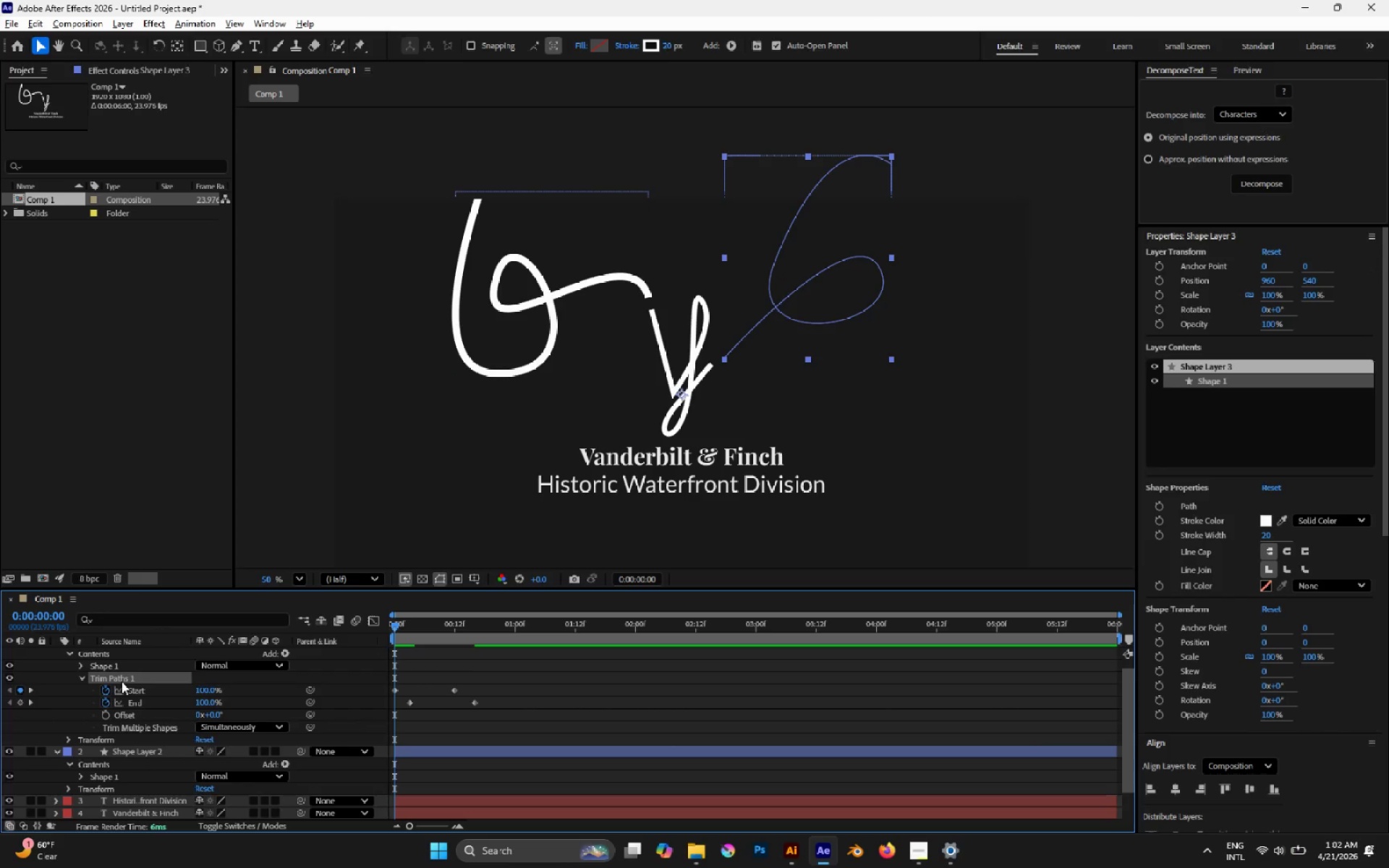 
key(Control+C)
 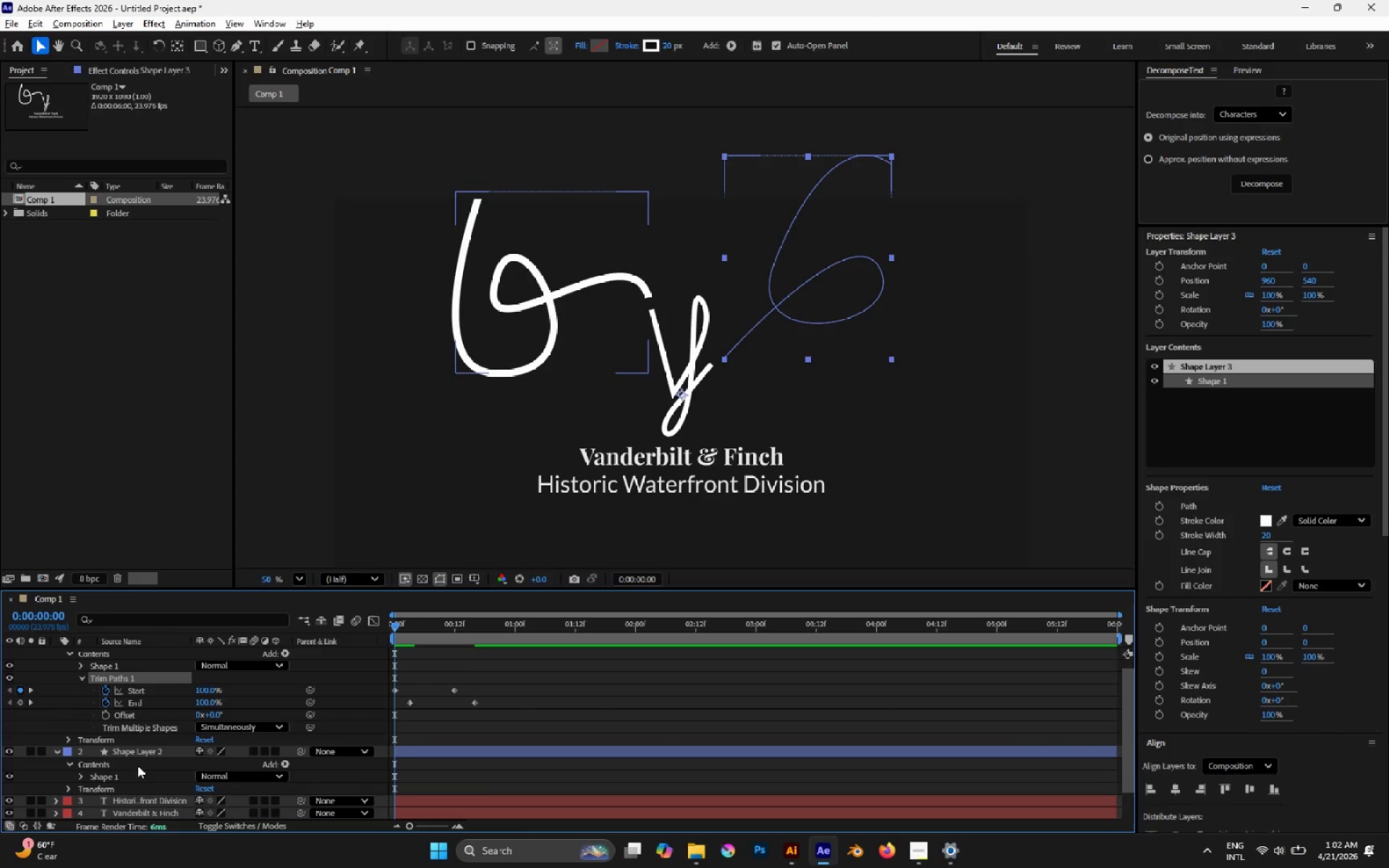 
left_click([139, 752])
 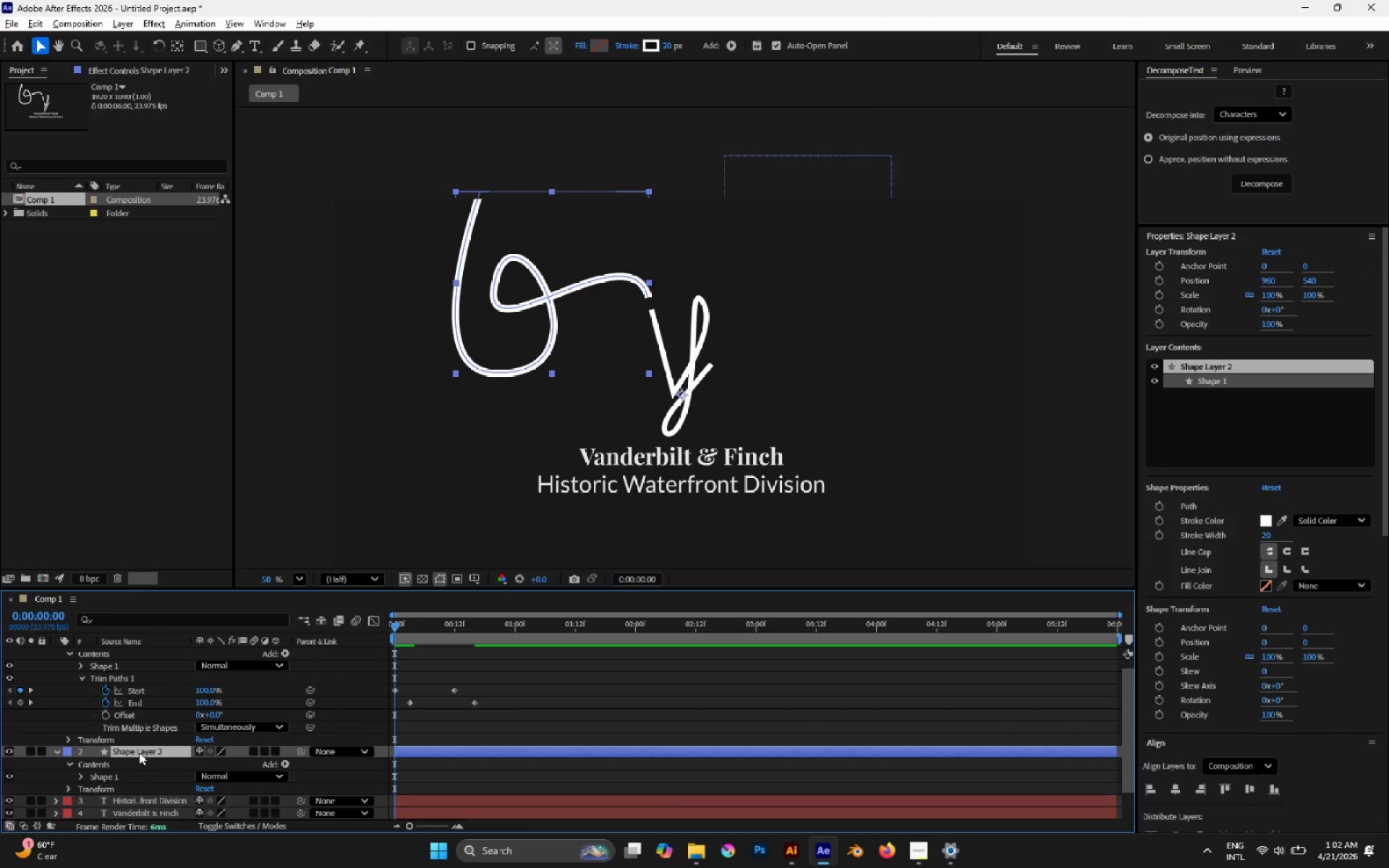 
key(Control+V)
 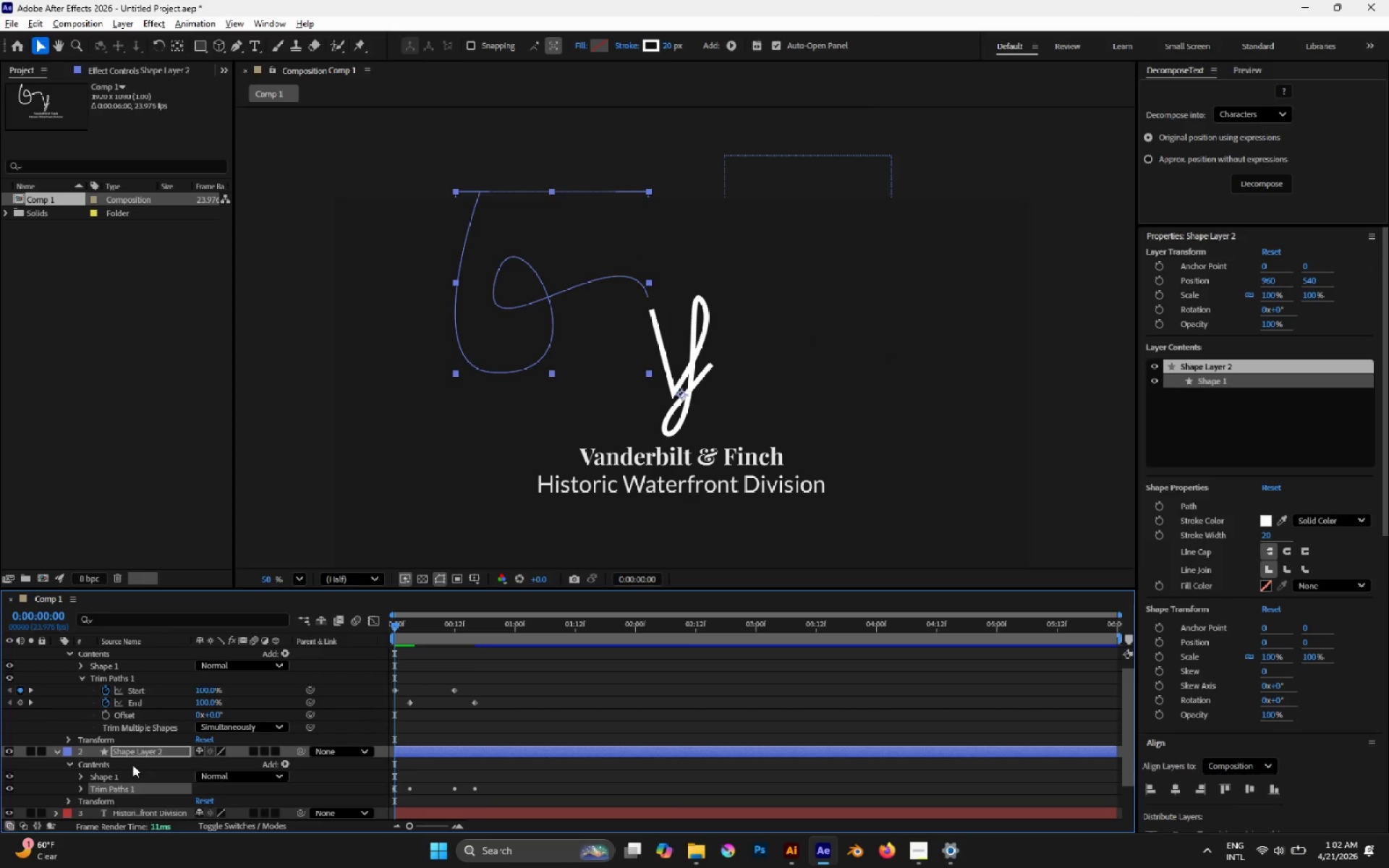 
key(U)
 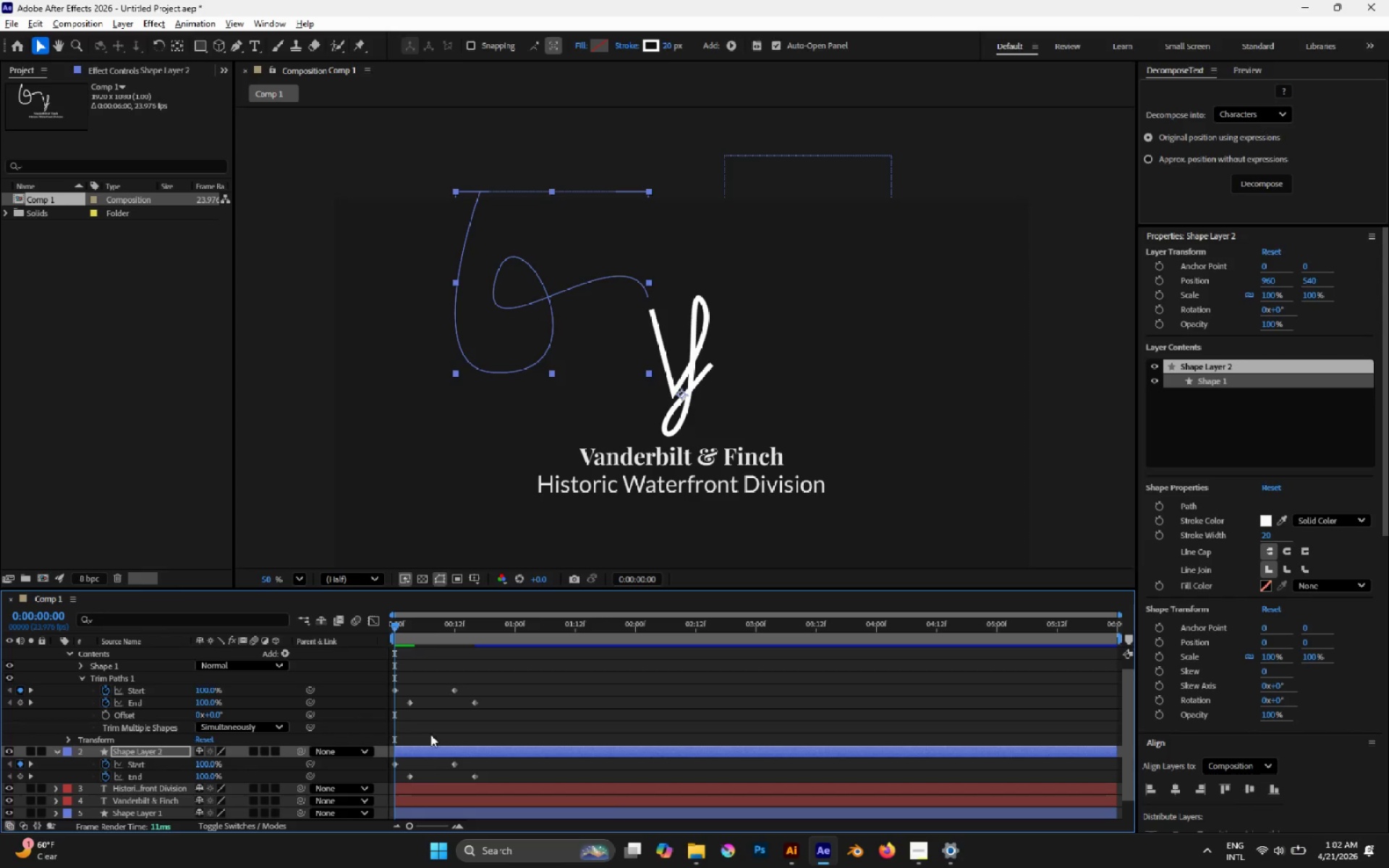 
left_click_drag(start_coordinate=[431, 624], to_coordinate=[327, 621])
 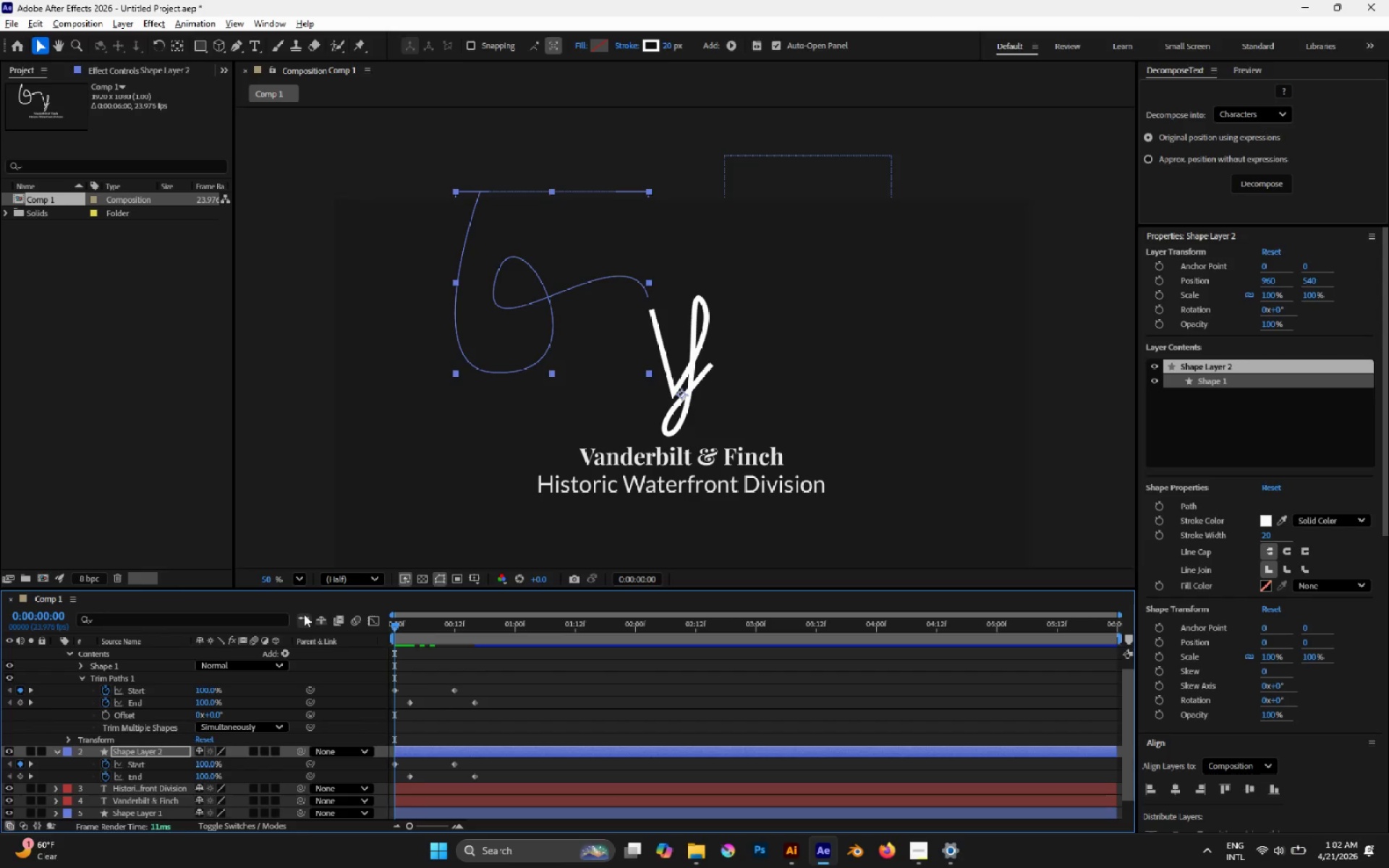 
key(Space)
 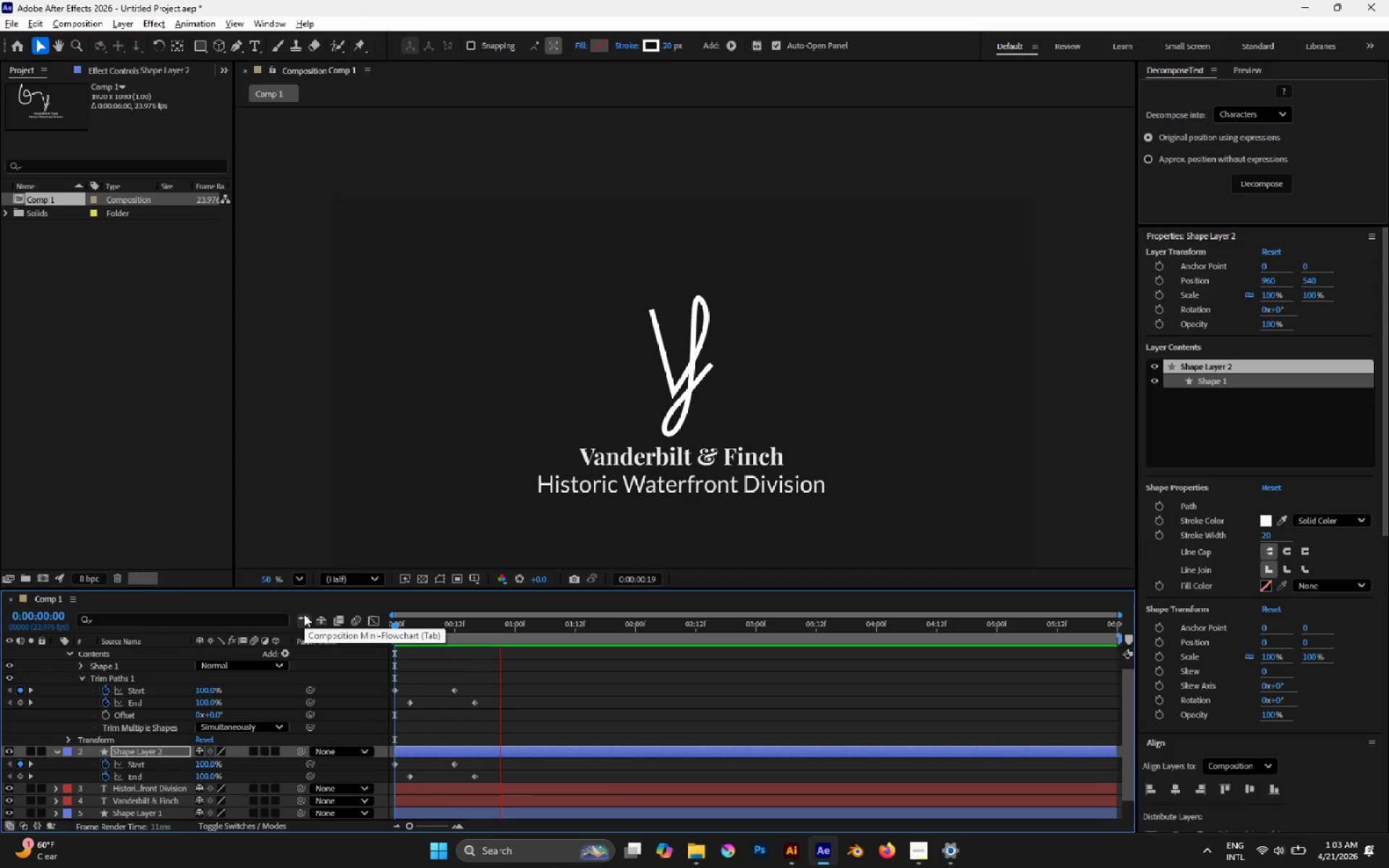 
key(Space)
 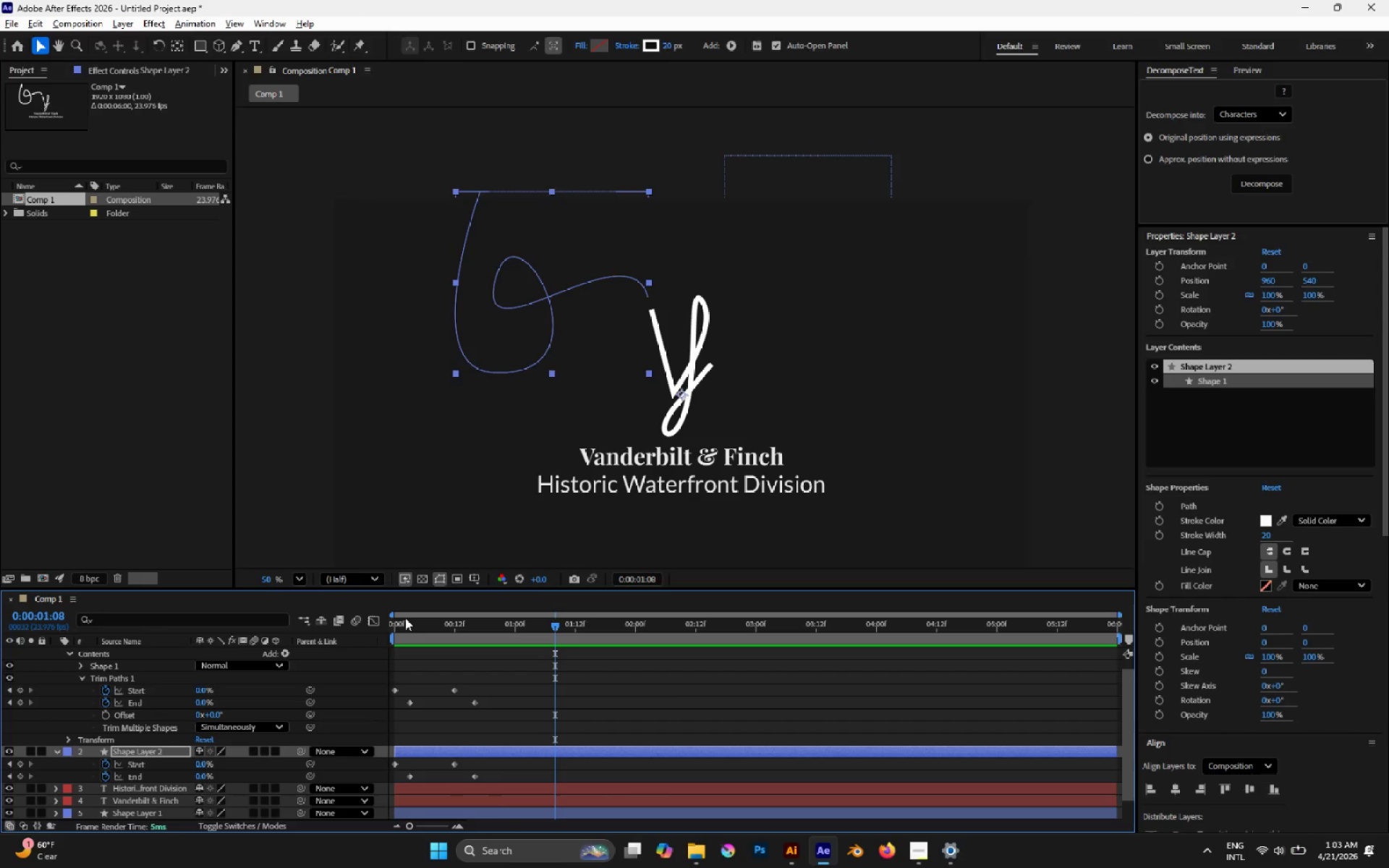 
left_click_drag(start_coordinate=[405, 618], to_coordinate=[348, 618])
 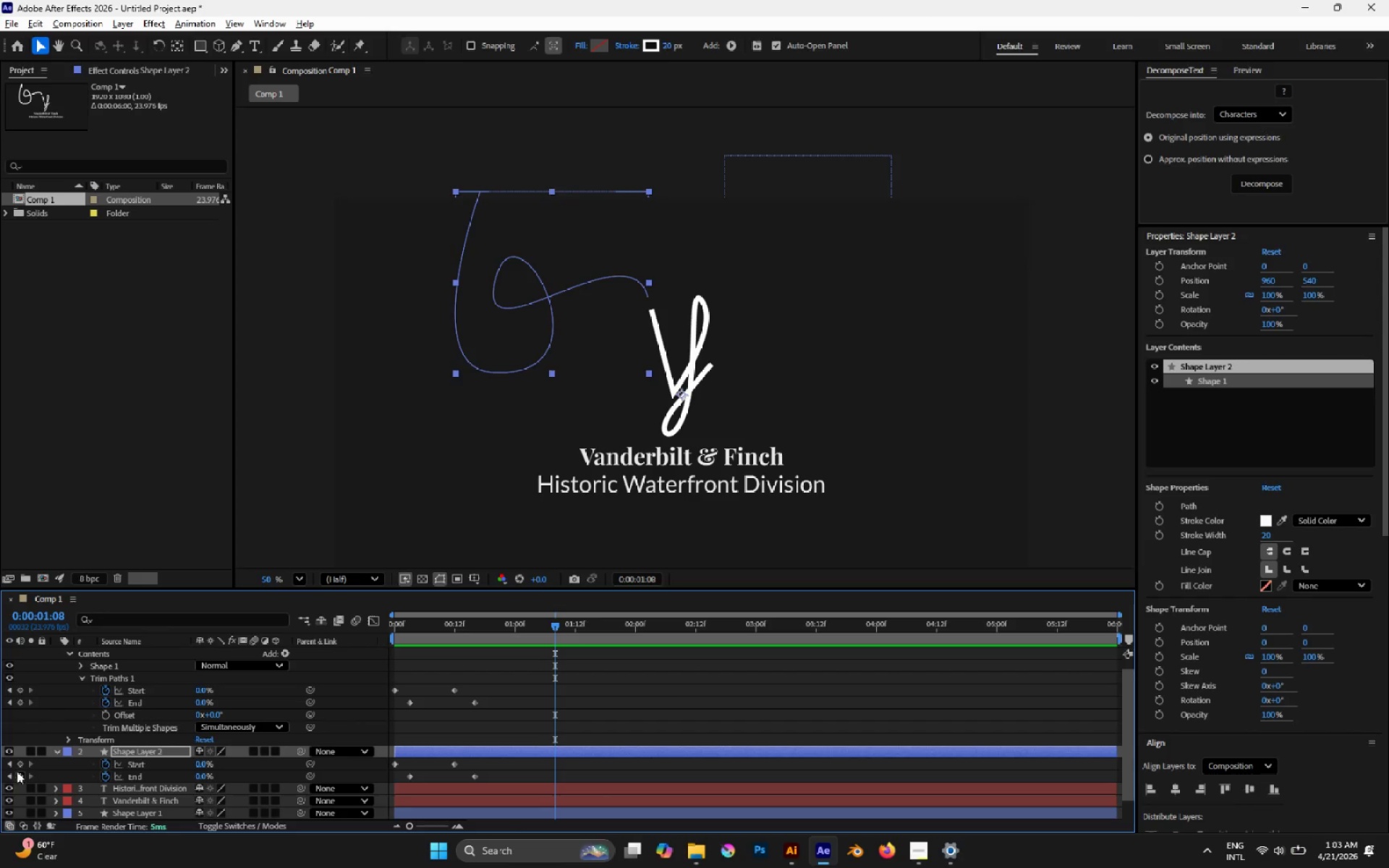 
left_click([13, 778])
 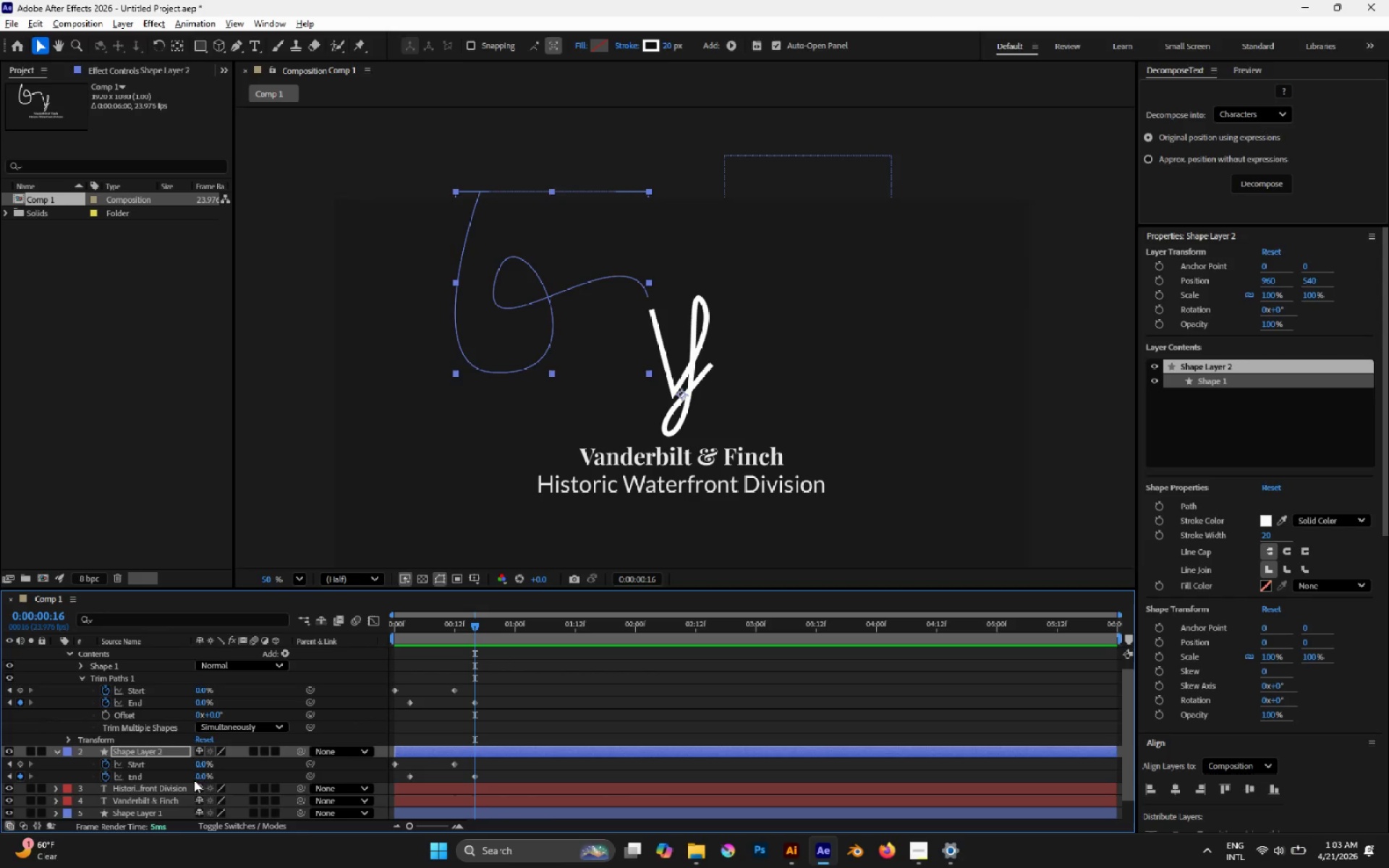 
left_click_drag(start_coordinate=[204, 778], to_coordinate=[759, 783])
 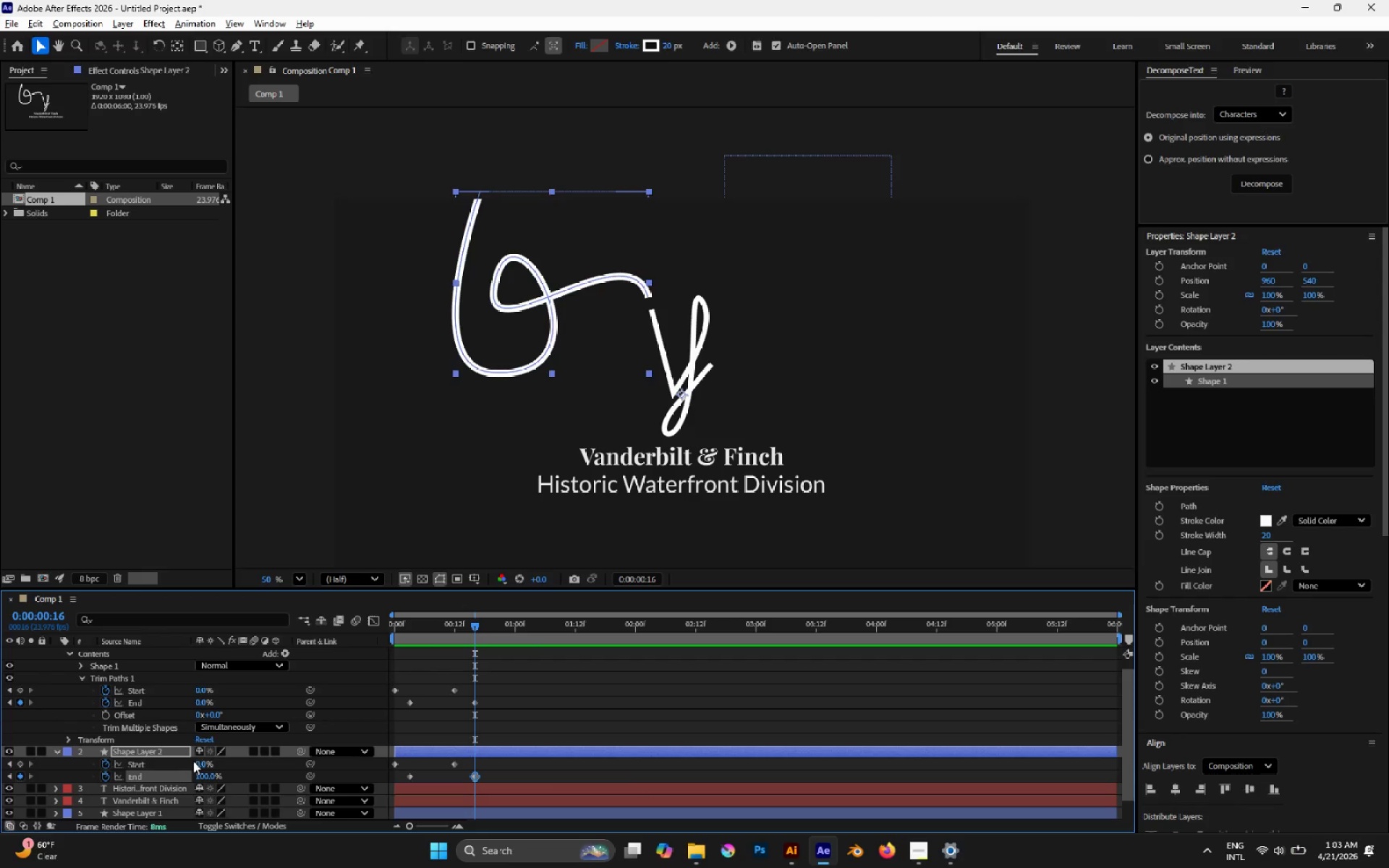 
left_click_drag(start_coordinate=[199, 762], to_coordinate=[855, 762])
 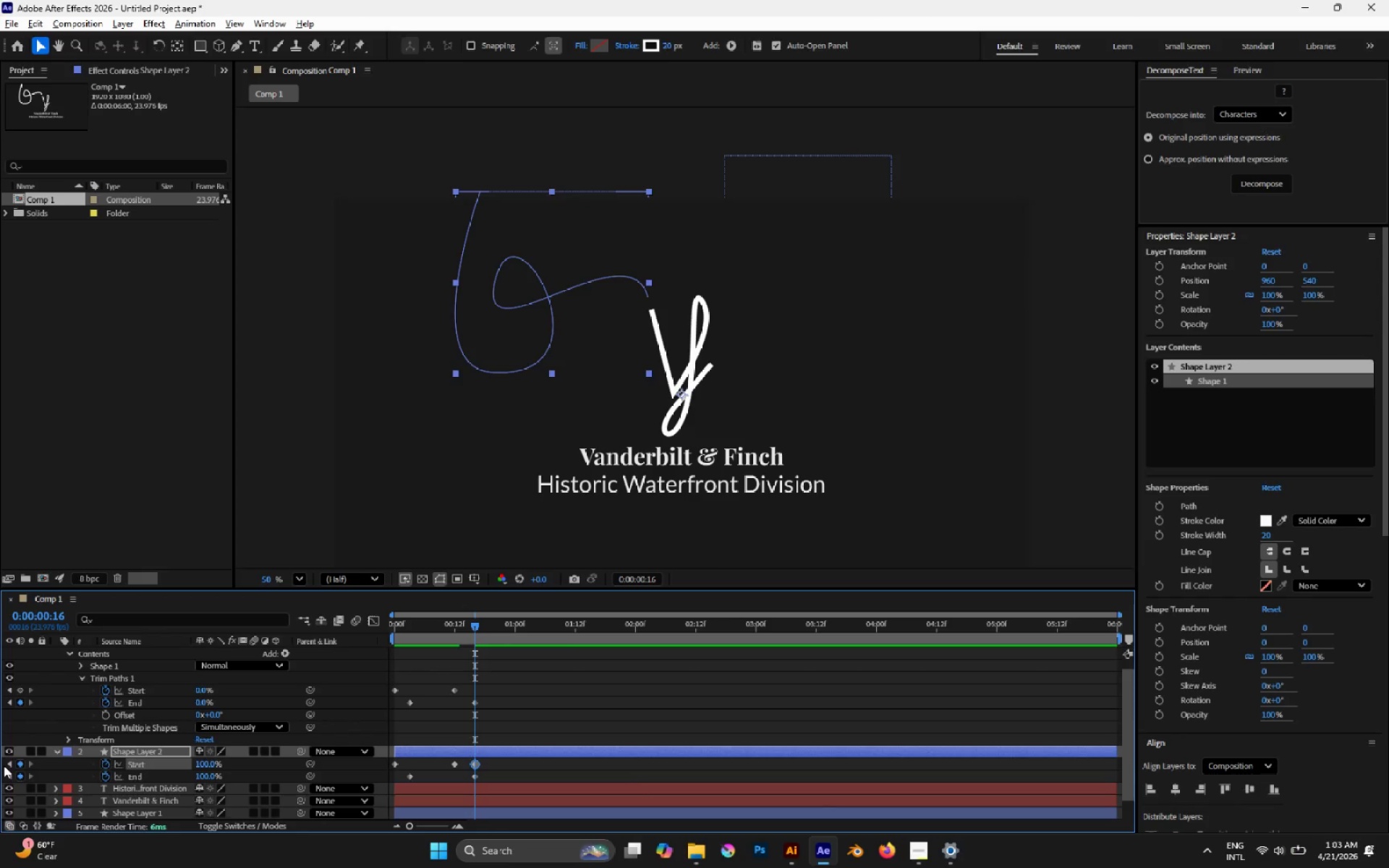 
left_click([11, 764])
 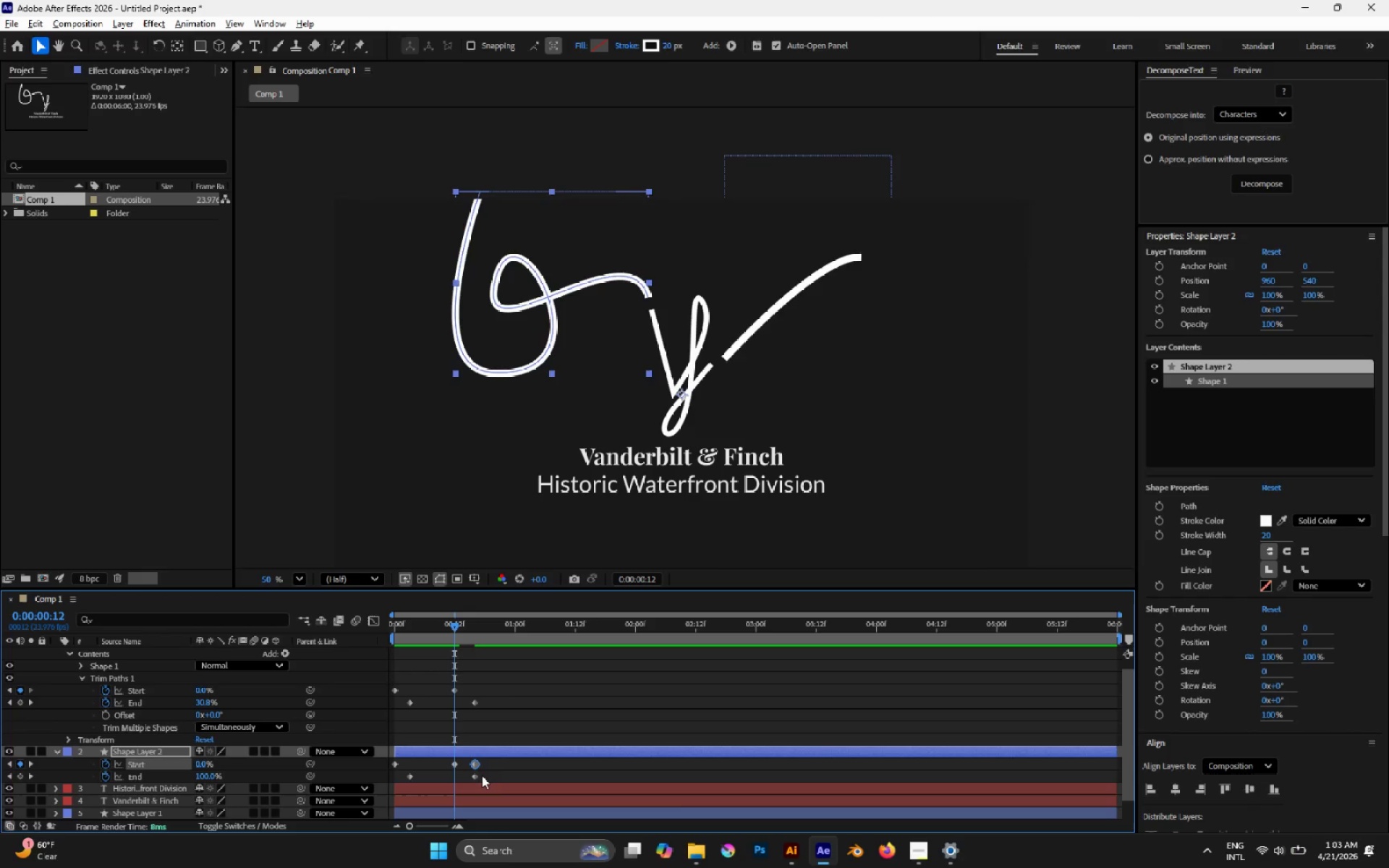 
left_click_drag(start_coordinate=[475, 767], to_coordinate=[453, 764])
 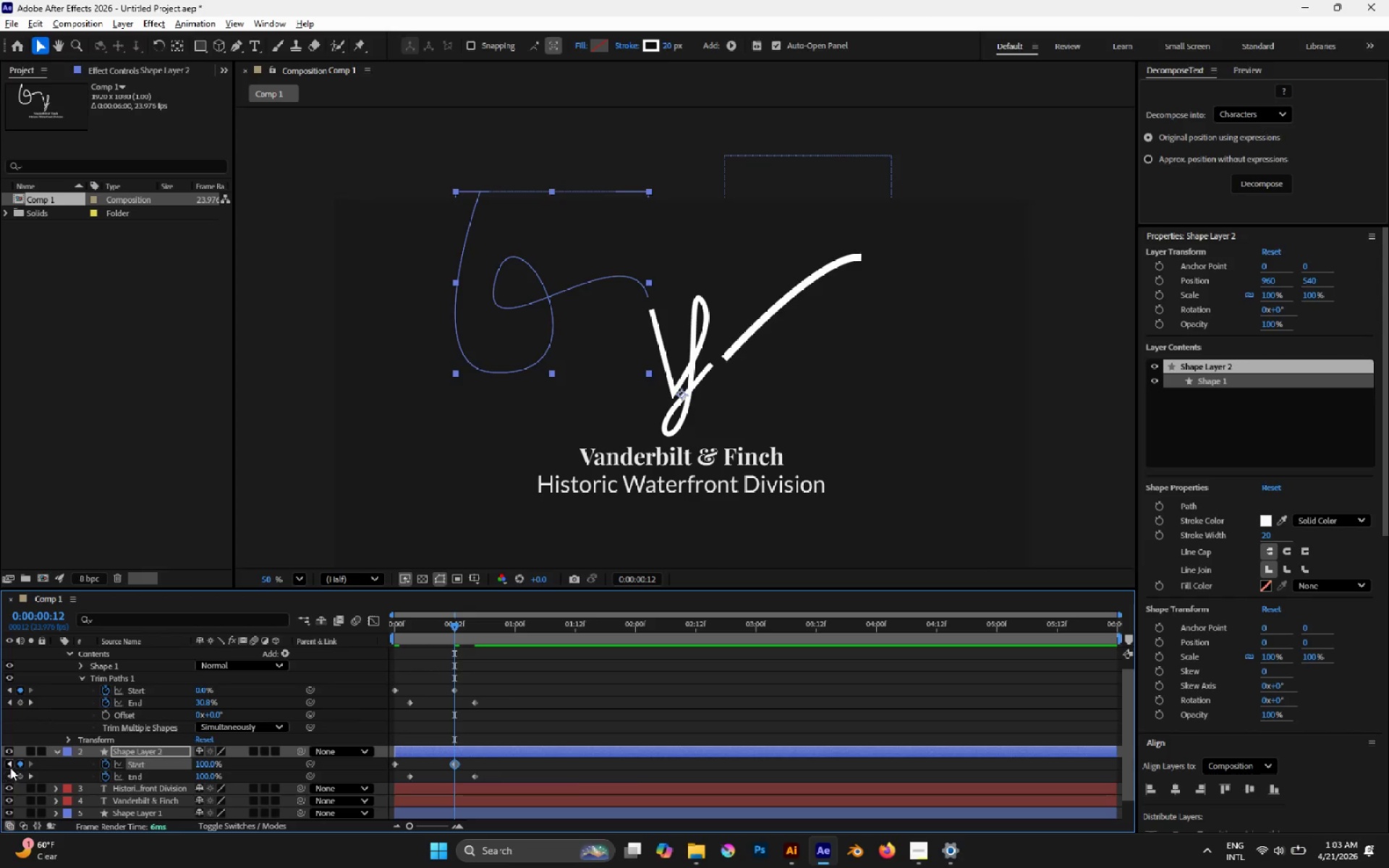 
left_click([9, 763])
 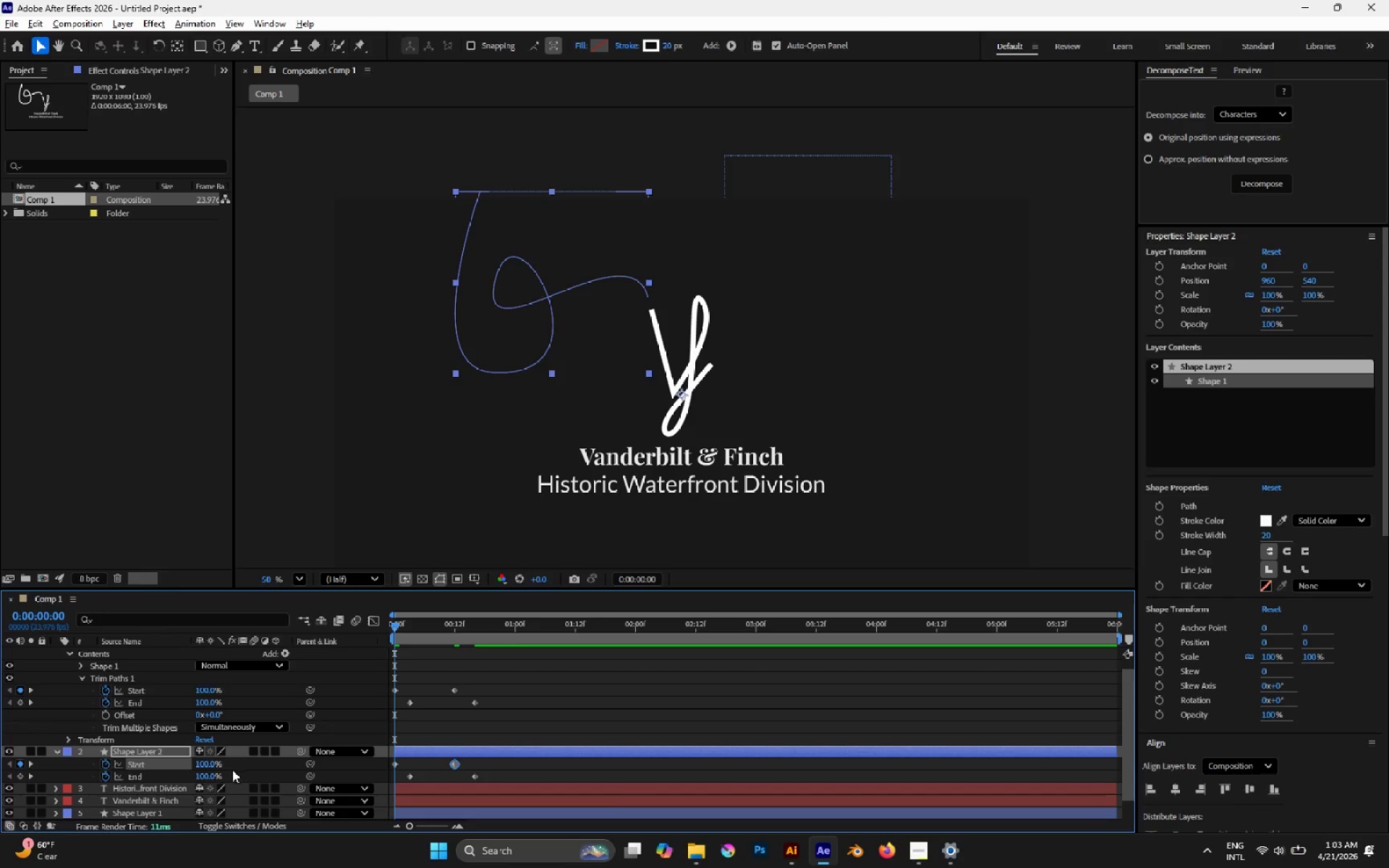 
left_click_drag(start_coordinate=[208, 766], to_coordinate=[0, 718])
 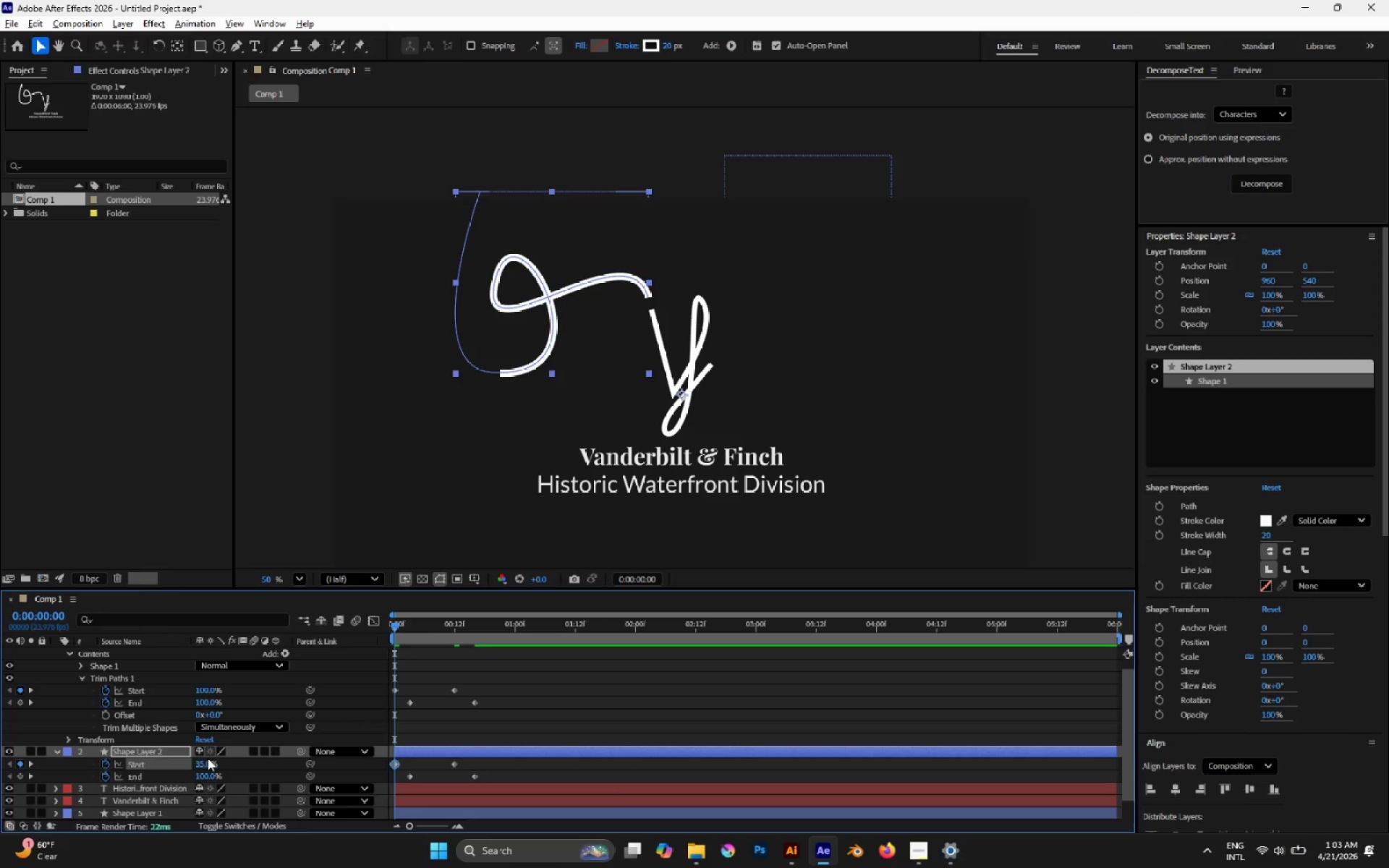 
left_click_drag(start_coordinate=[205, 763], to_coordinate=[109, 761])
 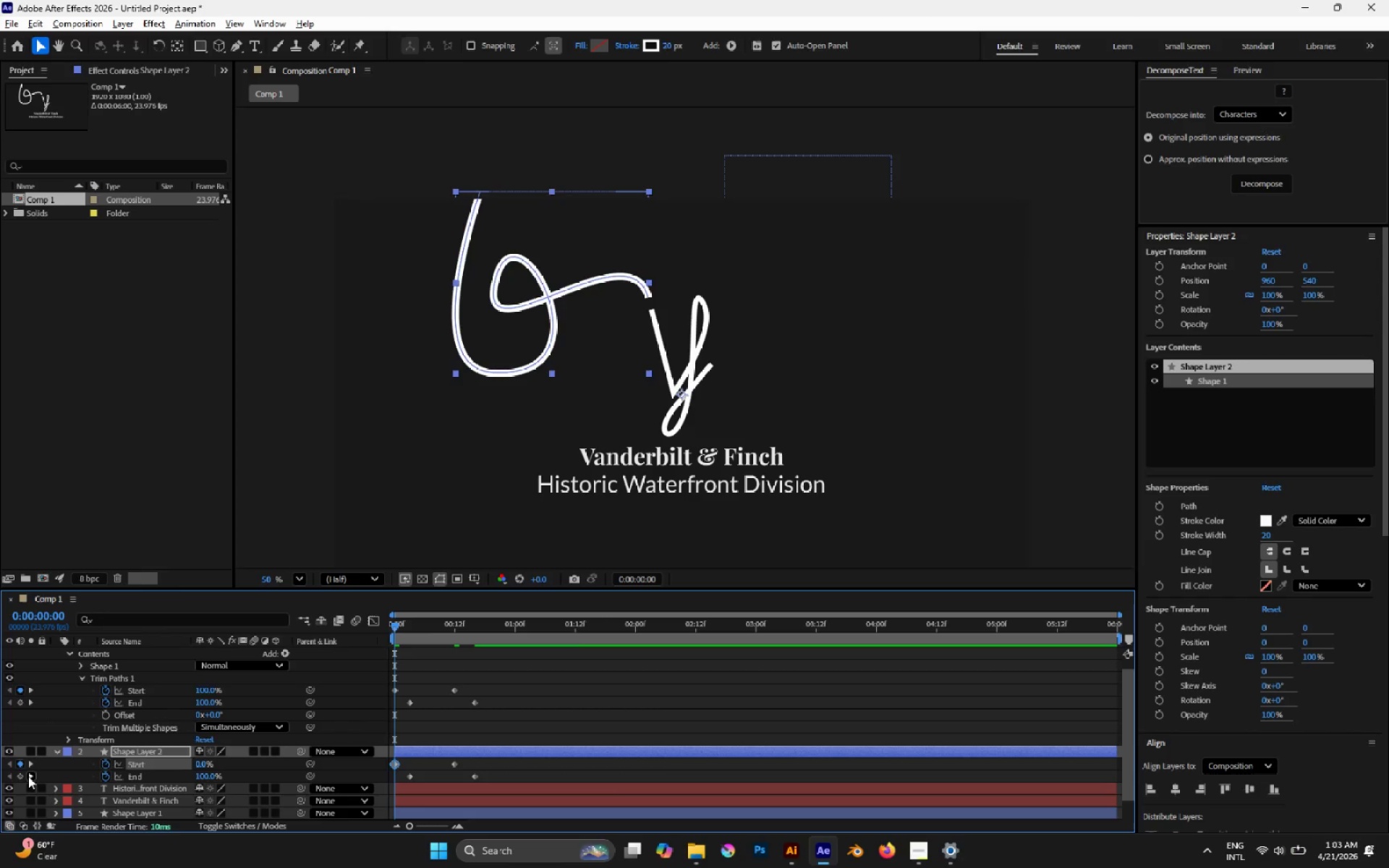 
left_click([28, 776])
 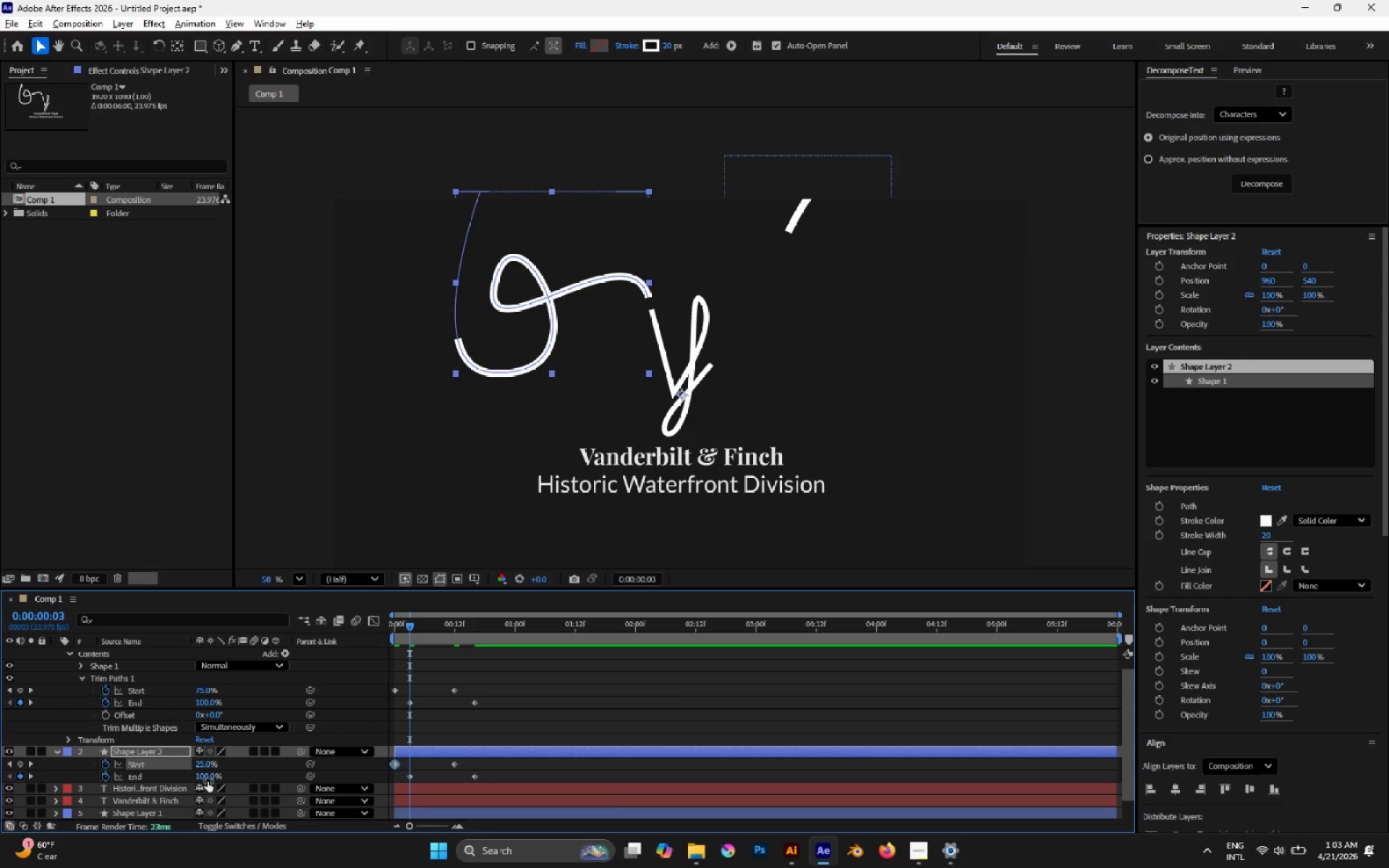 
left_click_drag(start_coordinate=[210, 780], to_coordinate=[0, 775])
 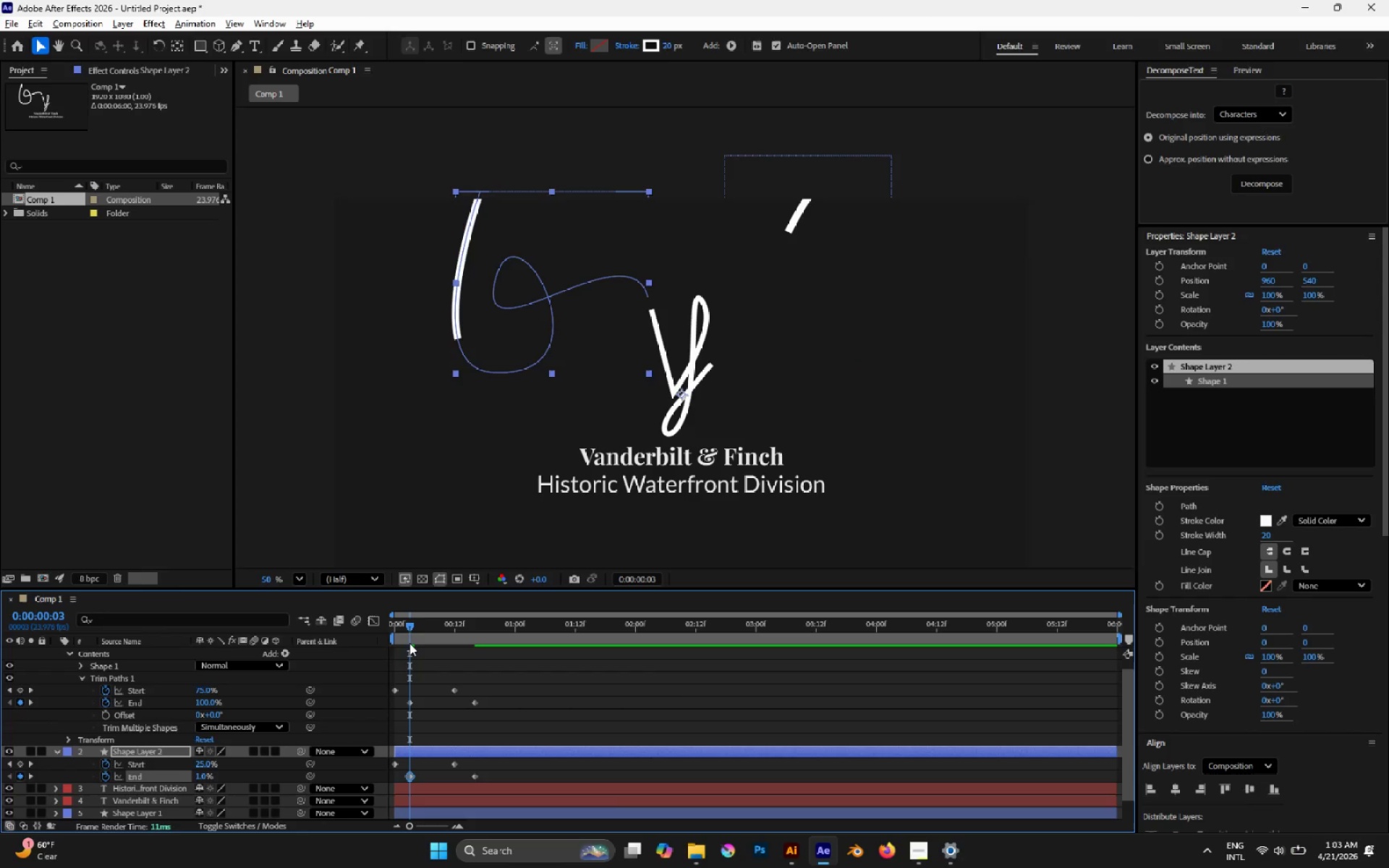 
left_click_drag(start_coordinate=[402, 630], to_coordinate=[335, 639])
 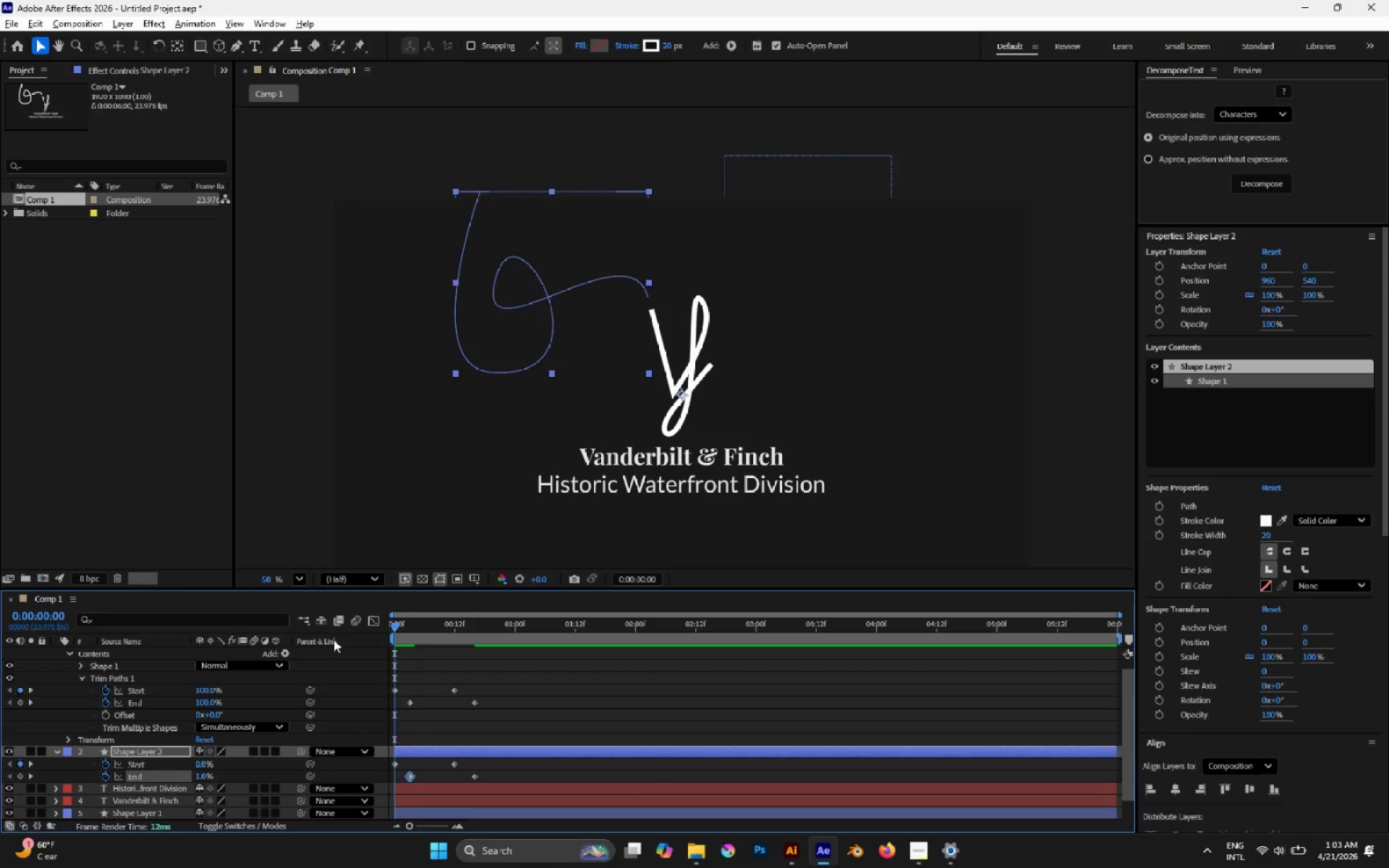 
key(Space)
 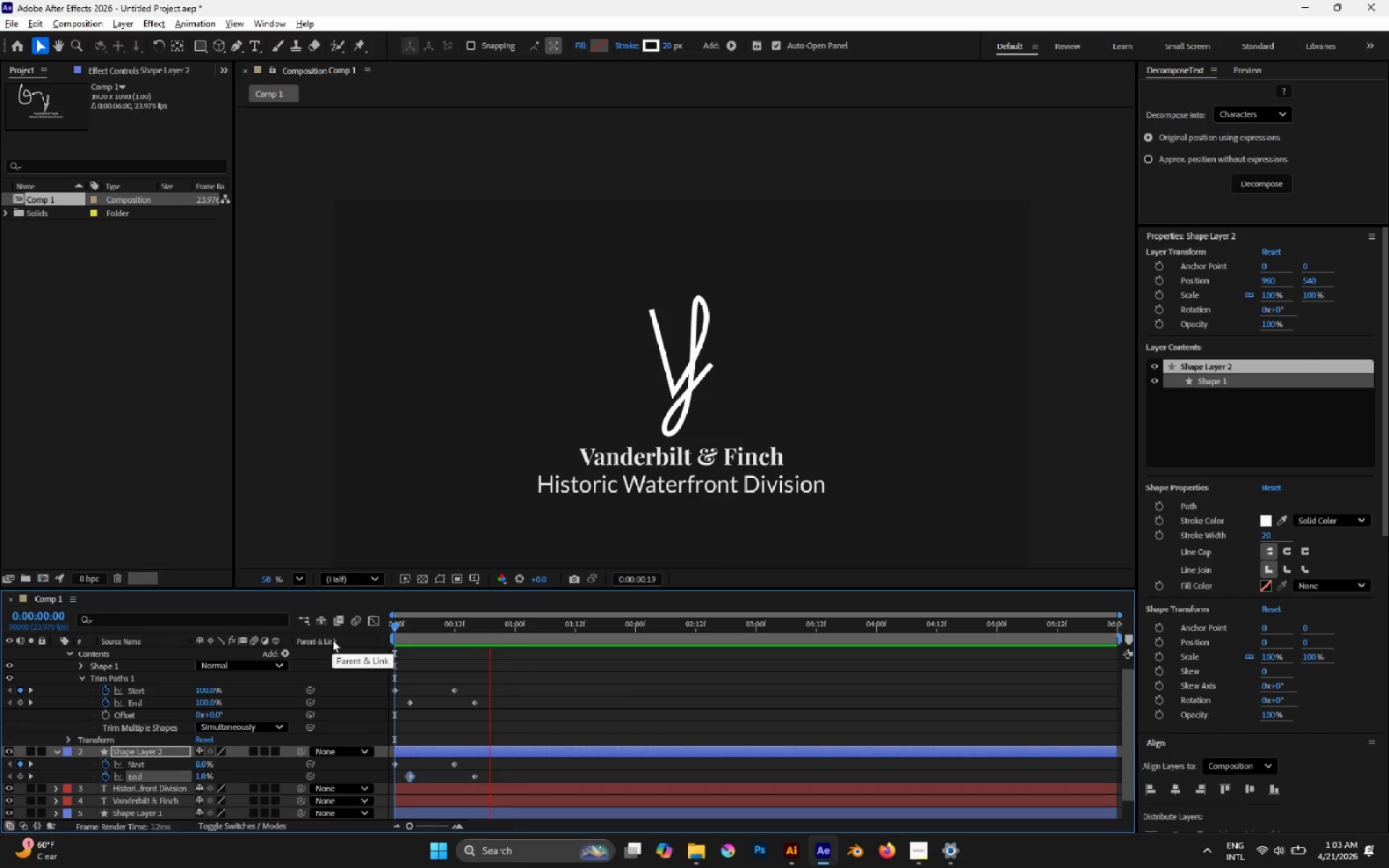 
key(Space)
 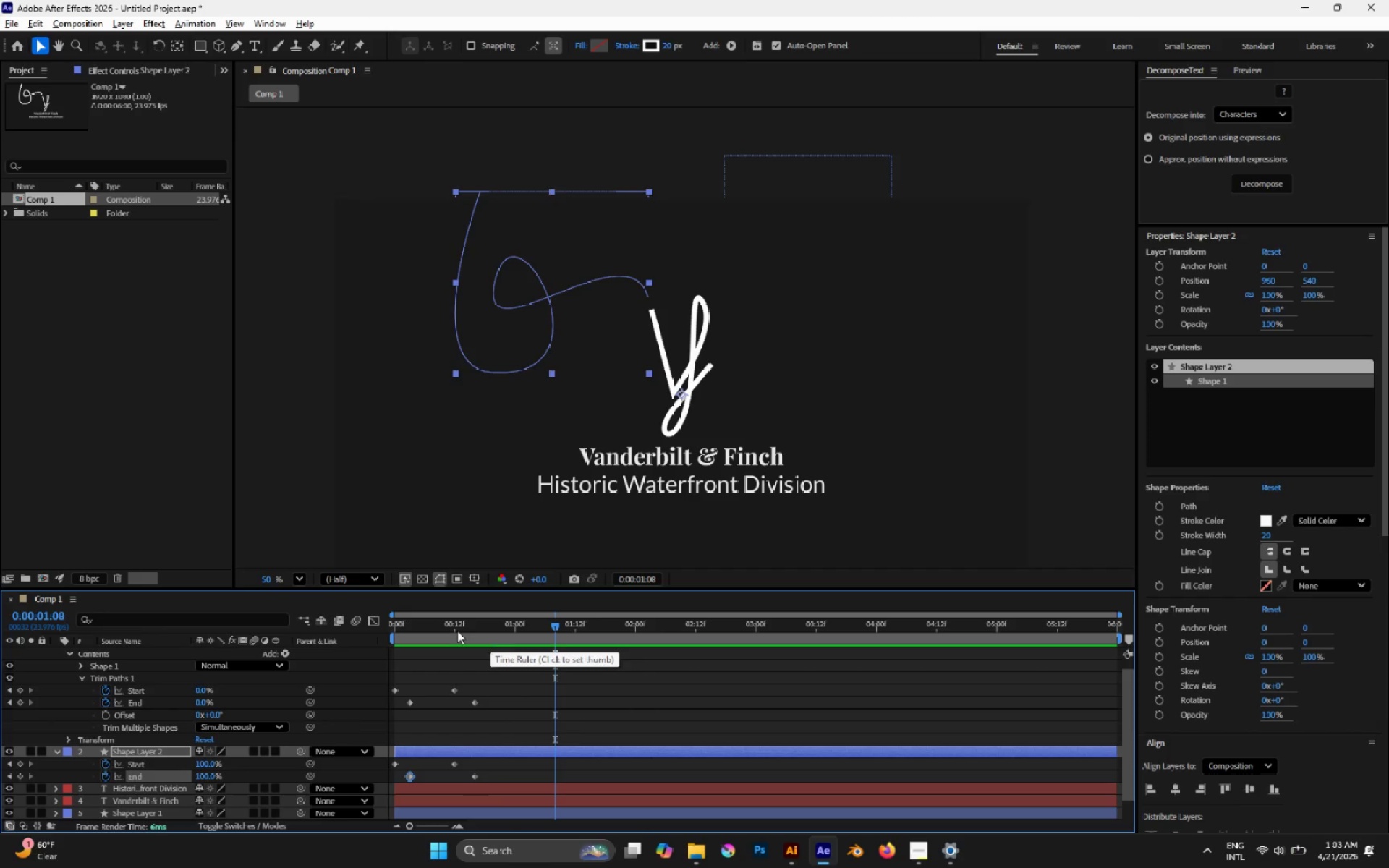 
left_click_drag(start_coordinate=[457, 631], to_coordinate=[248, 629])
 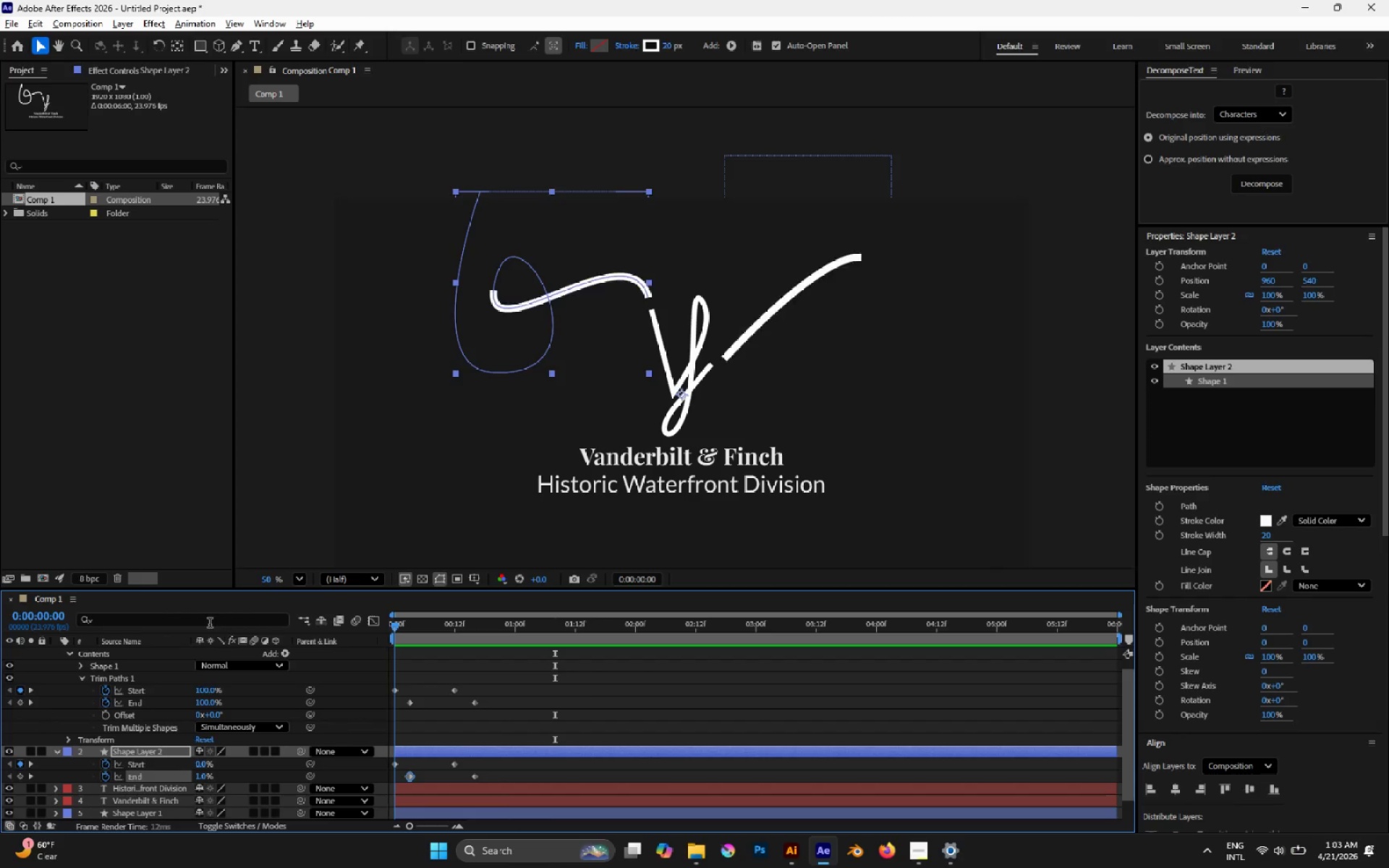 
key(Space)
 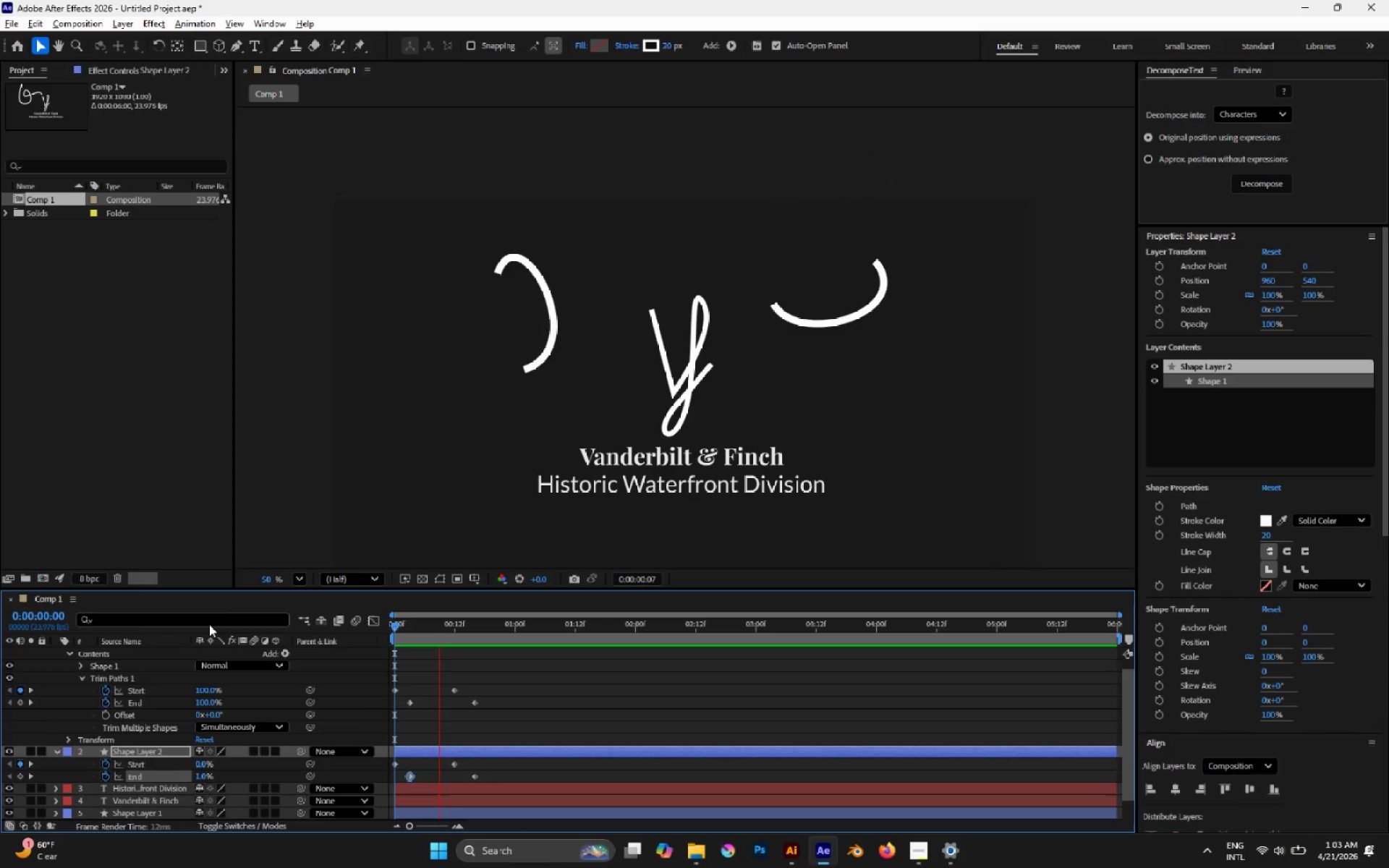 
key(Space)
 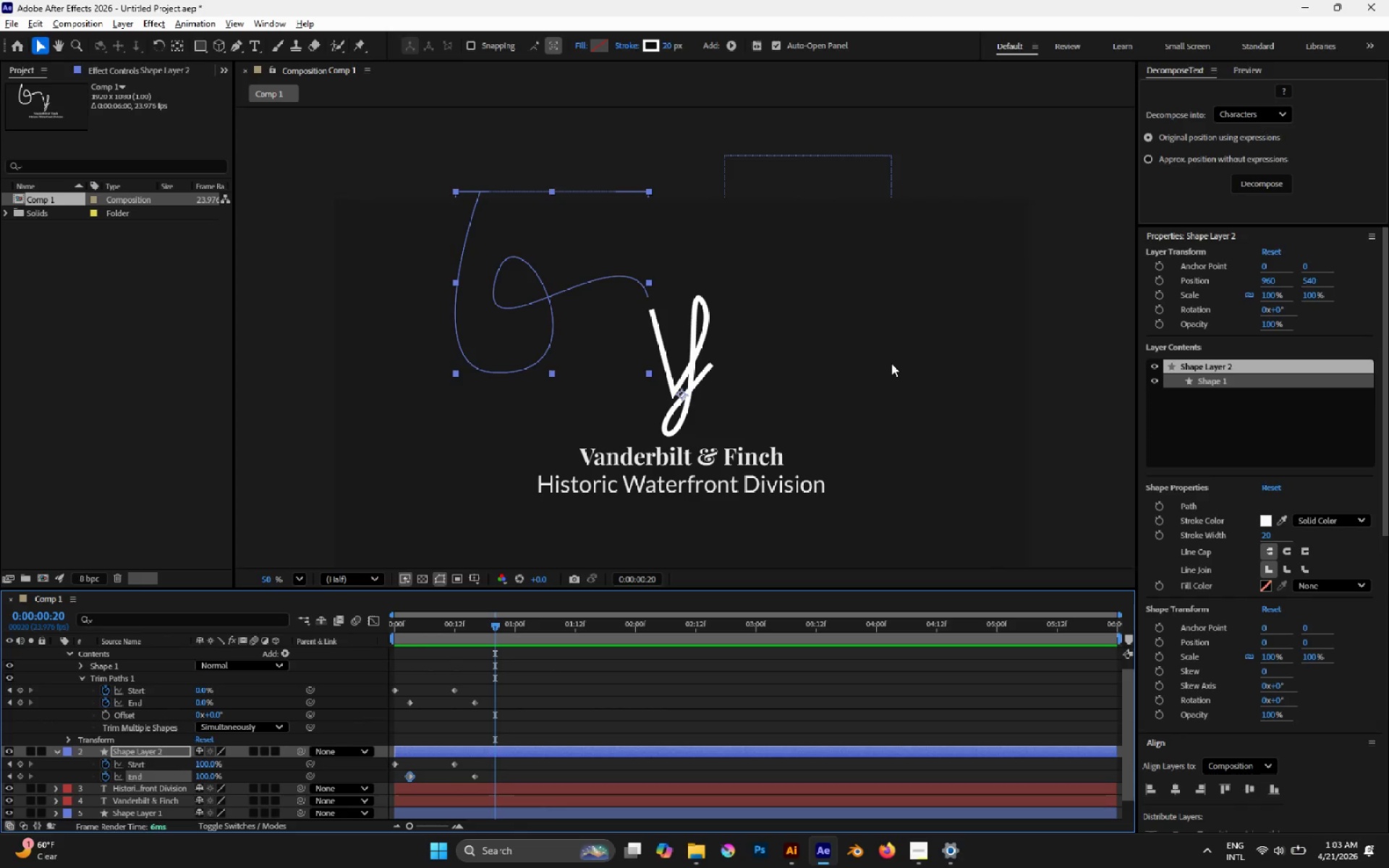 
left_click([680, 382])
 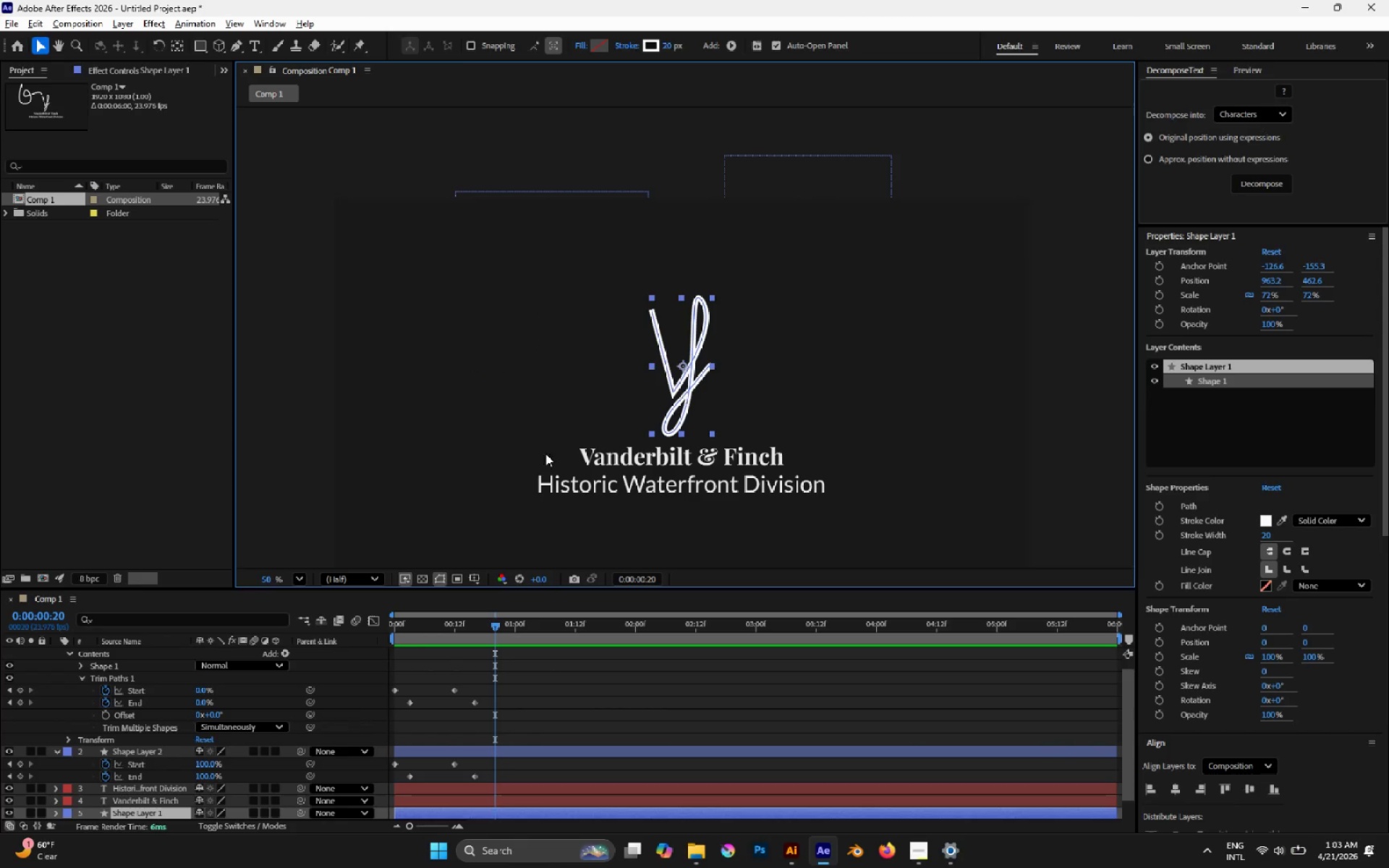 
scroll: coordinate [121, 728], scroll_direction: up, amount: 3.0
 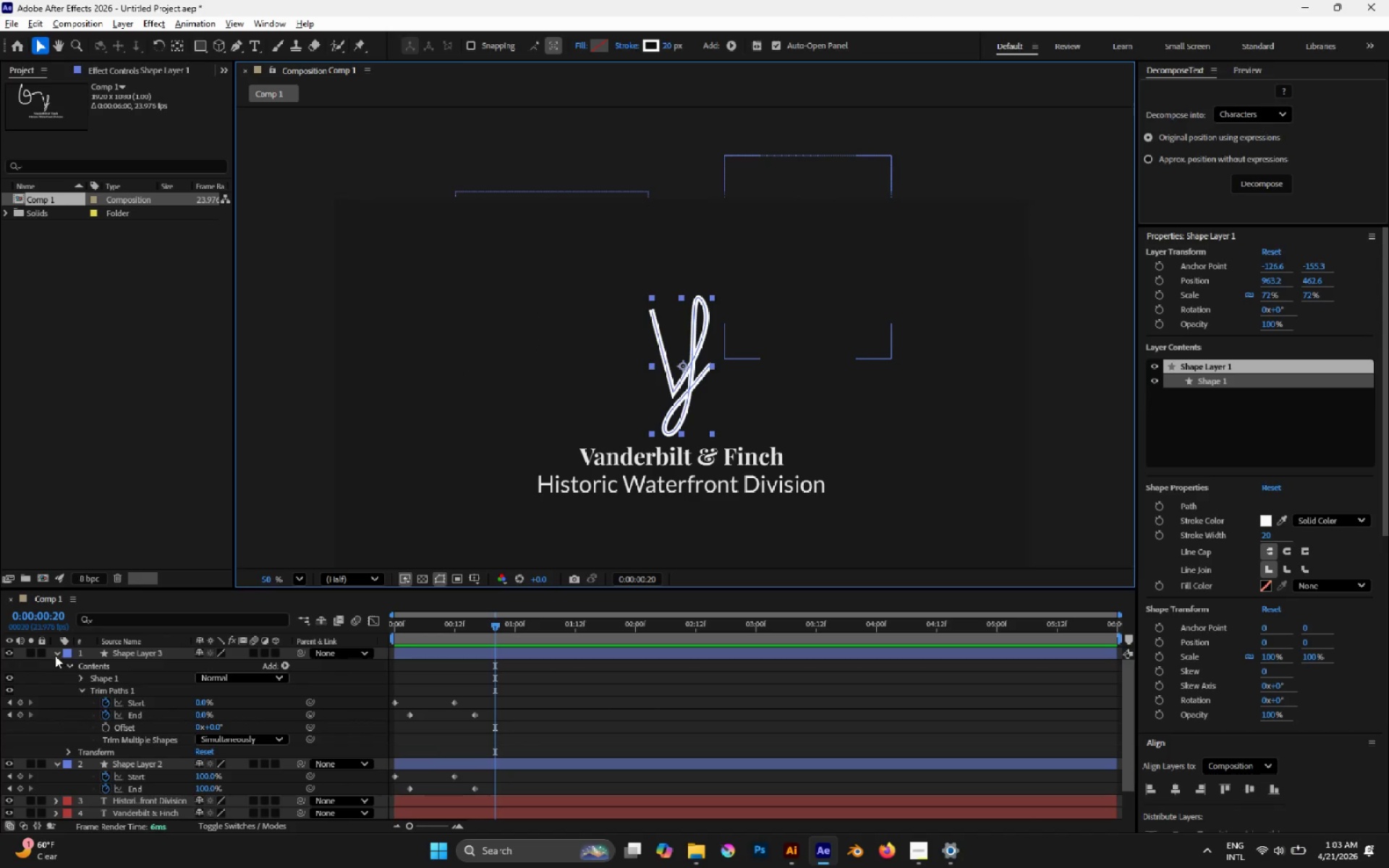 
left_click([55, 655])
 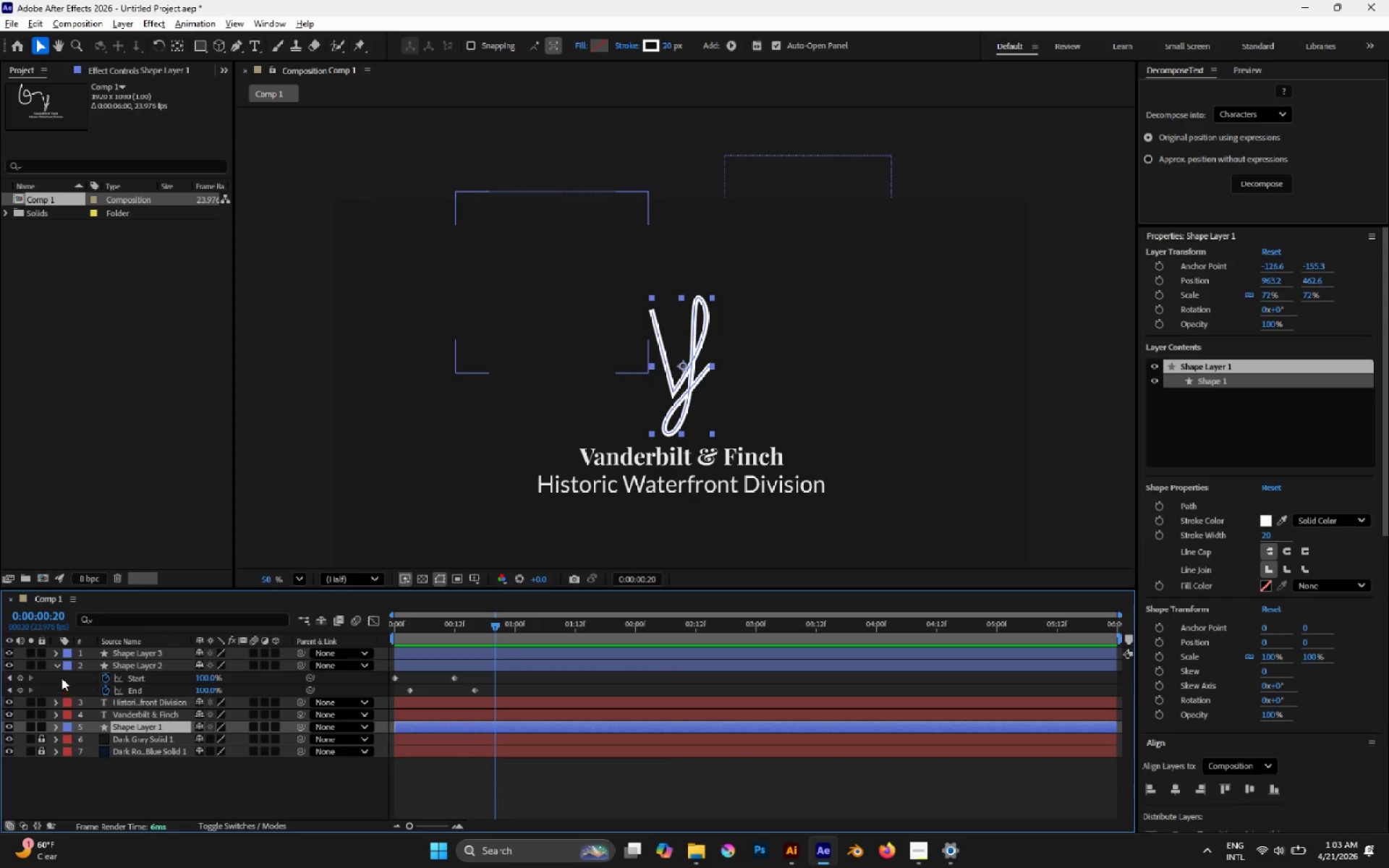 
left_click([59, 667])
 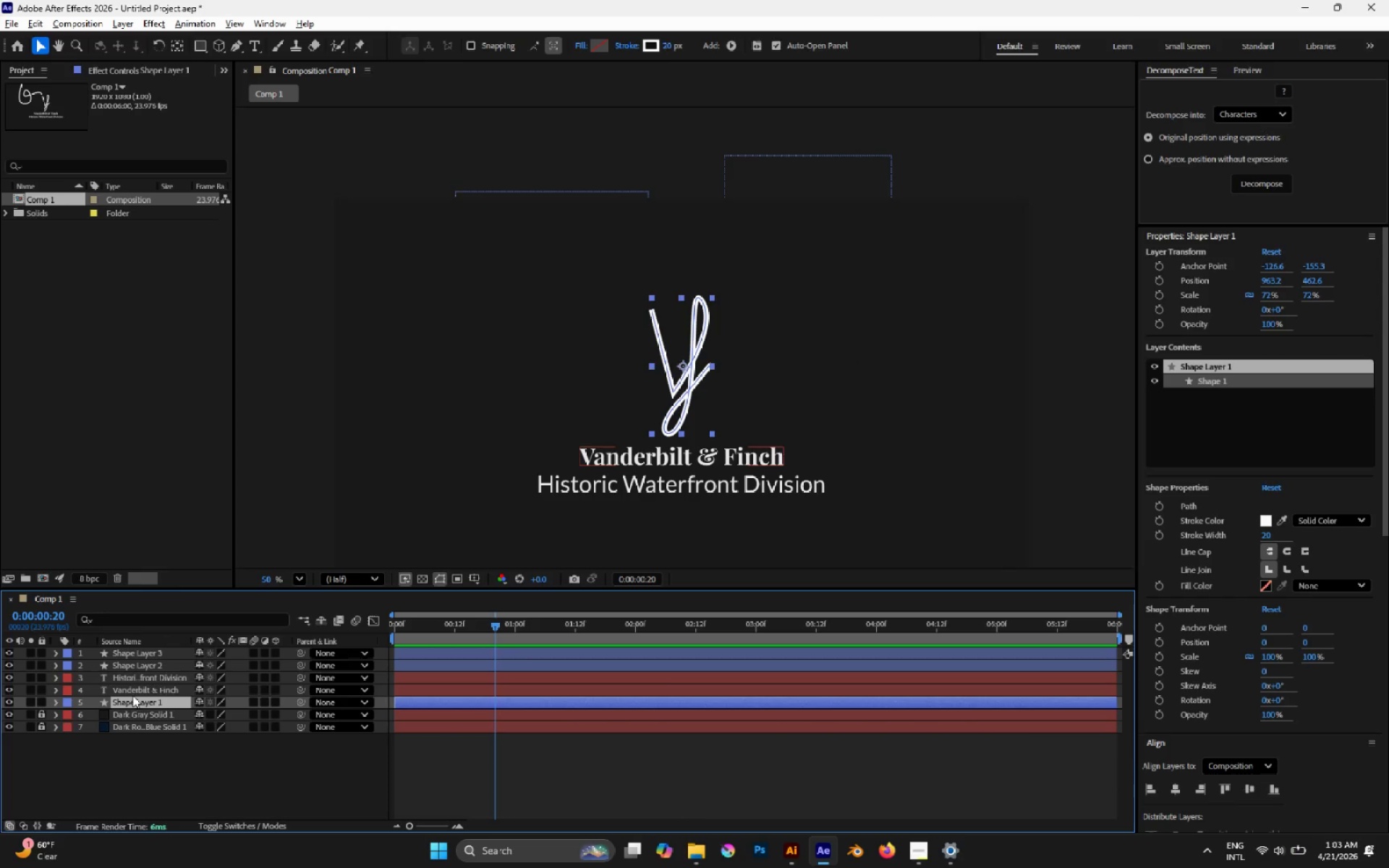 
left_click_drag(start_coordinate=[130, 705], to_coordinate=[132, 676])
 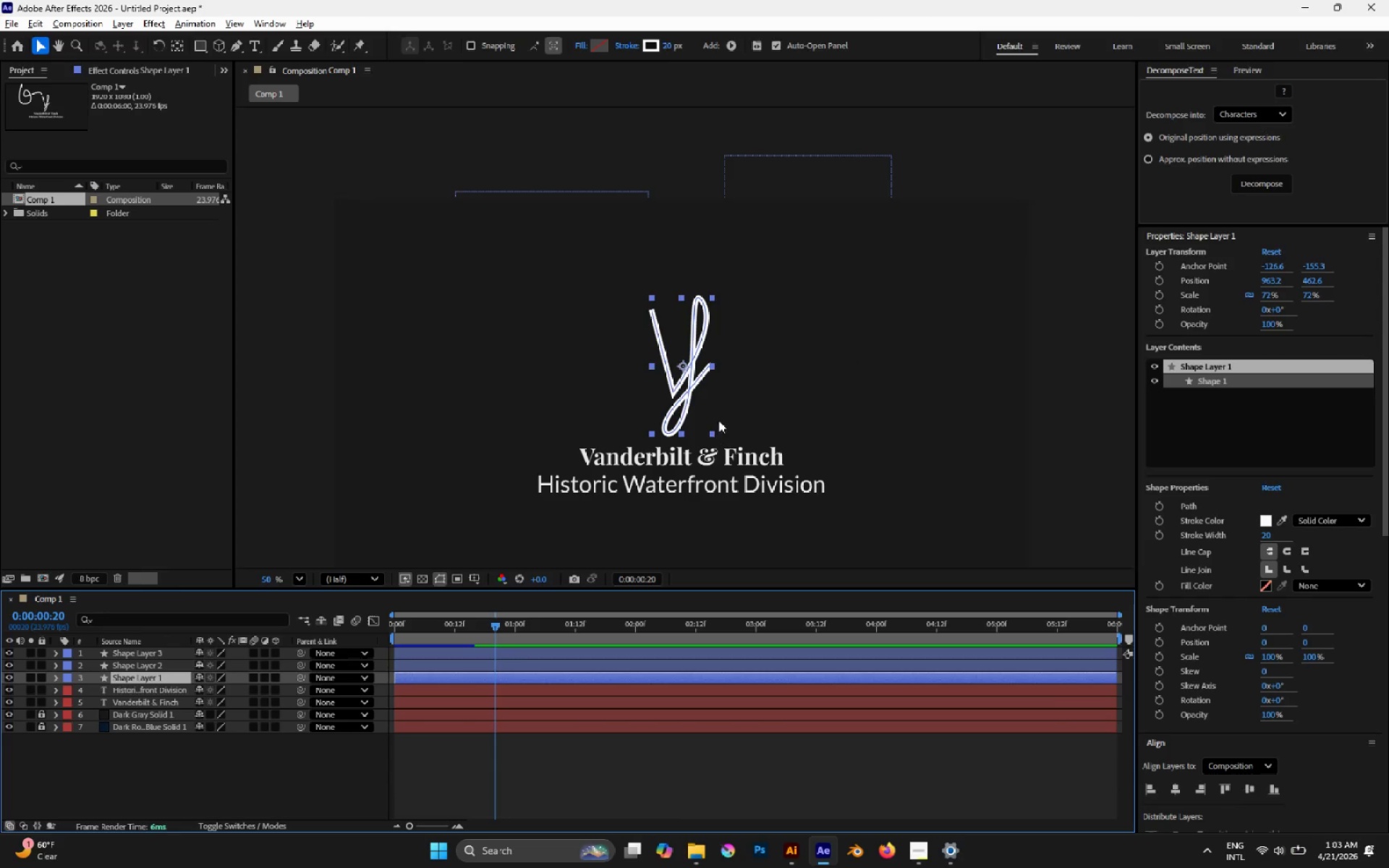 
scroll: coordinate [704, 361], scroll_direction: up, amount: 4.0
 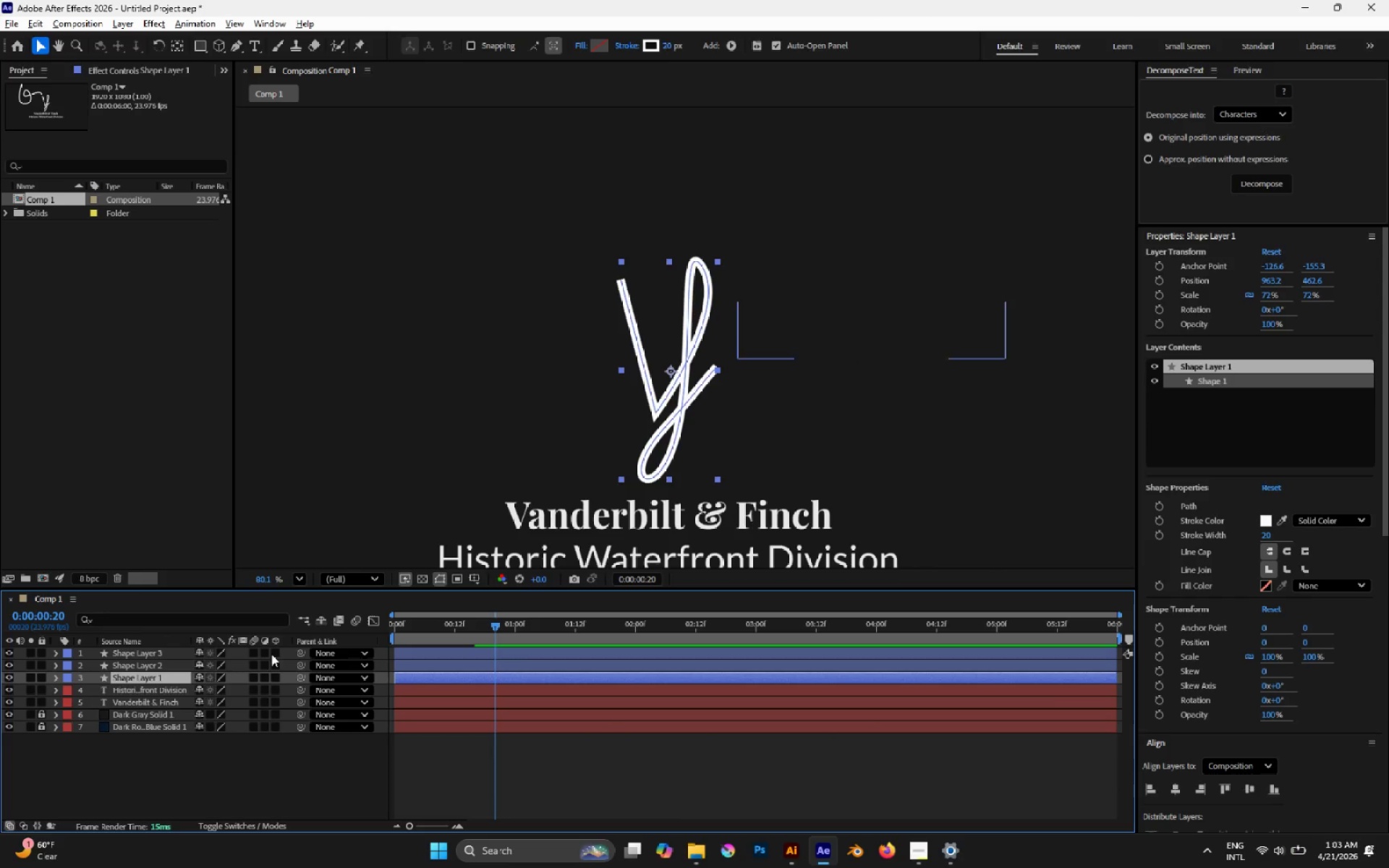 
hold_key(key=ControlLeft, duration=1.0)
 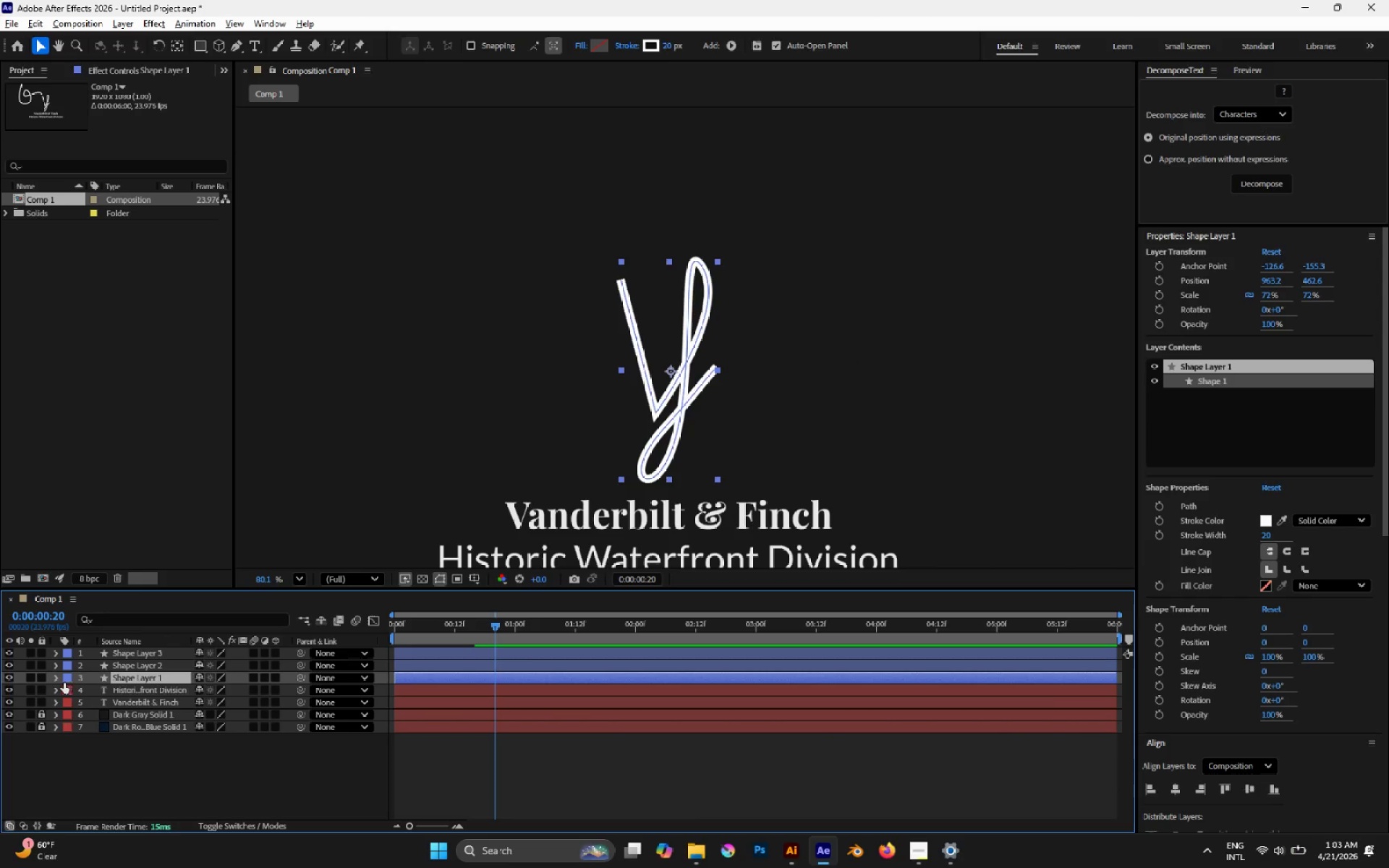 
left_click([59, 681])
 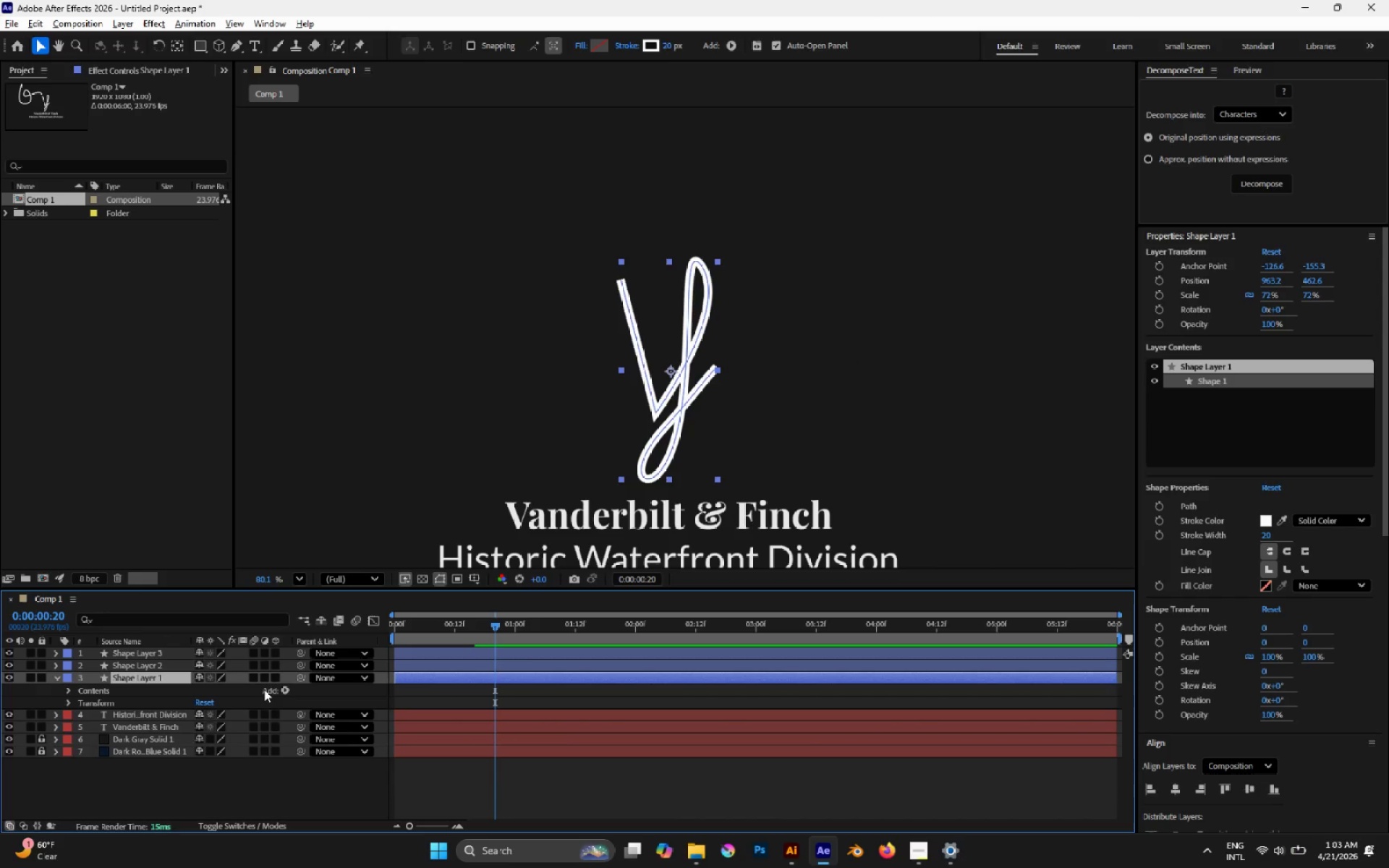 
left_click([284, 689])
 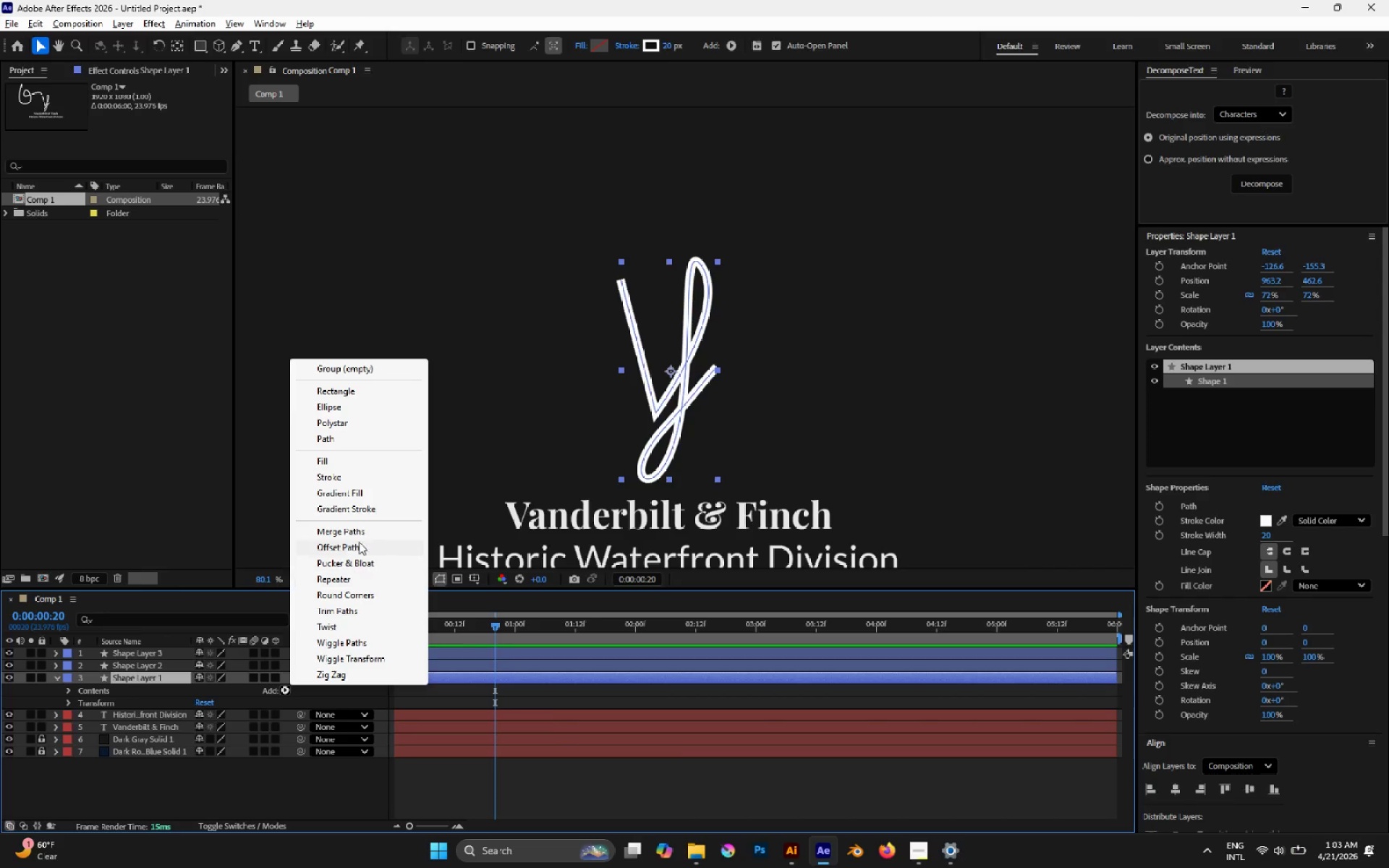 
wait(12.88)
 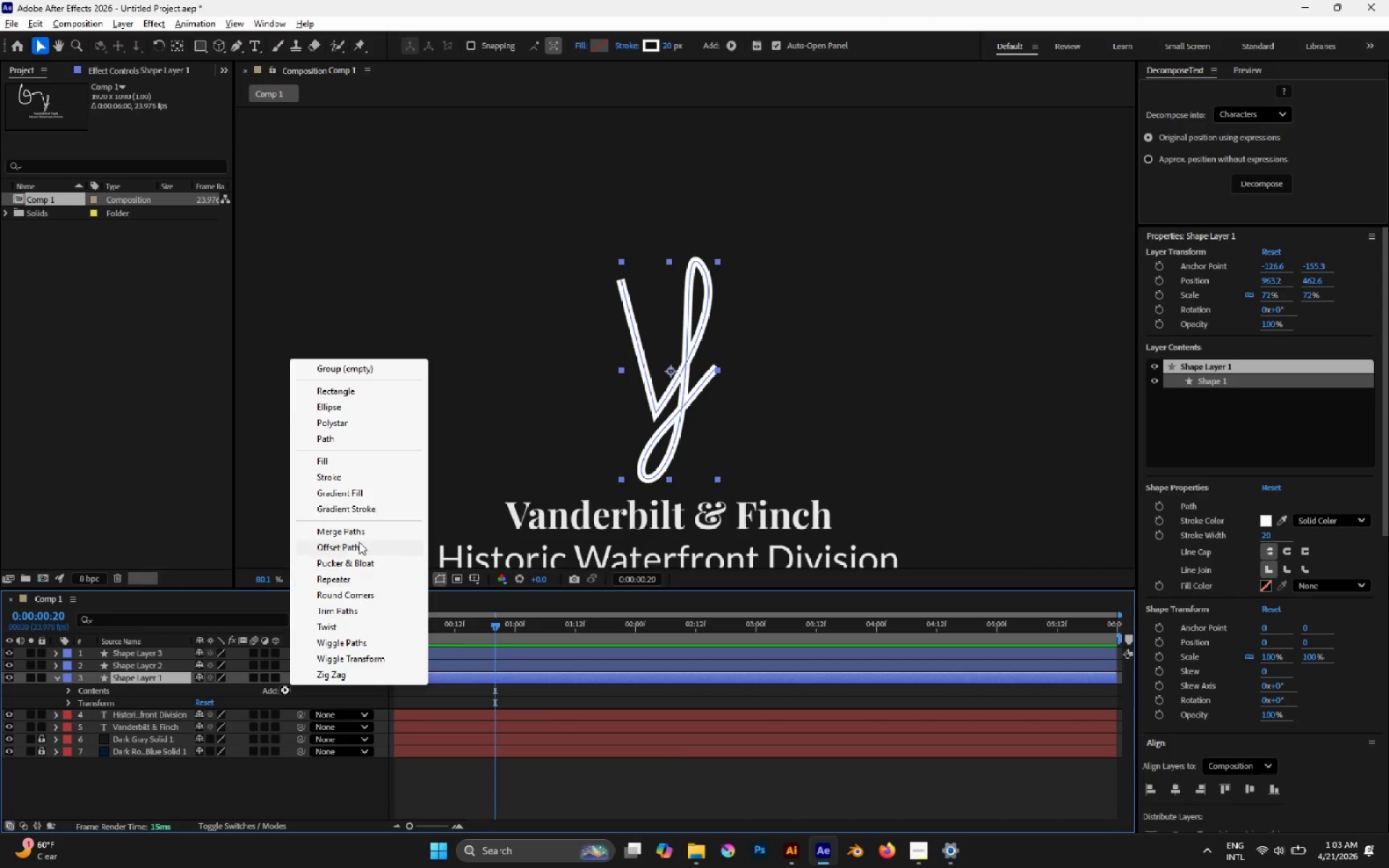 
left_click([70, 697])
 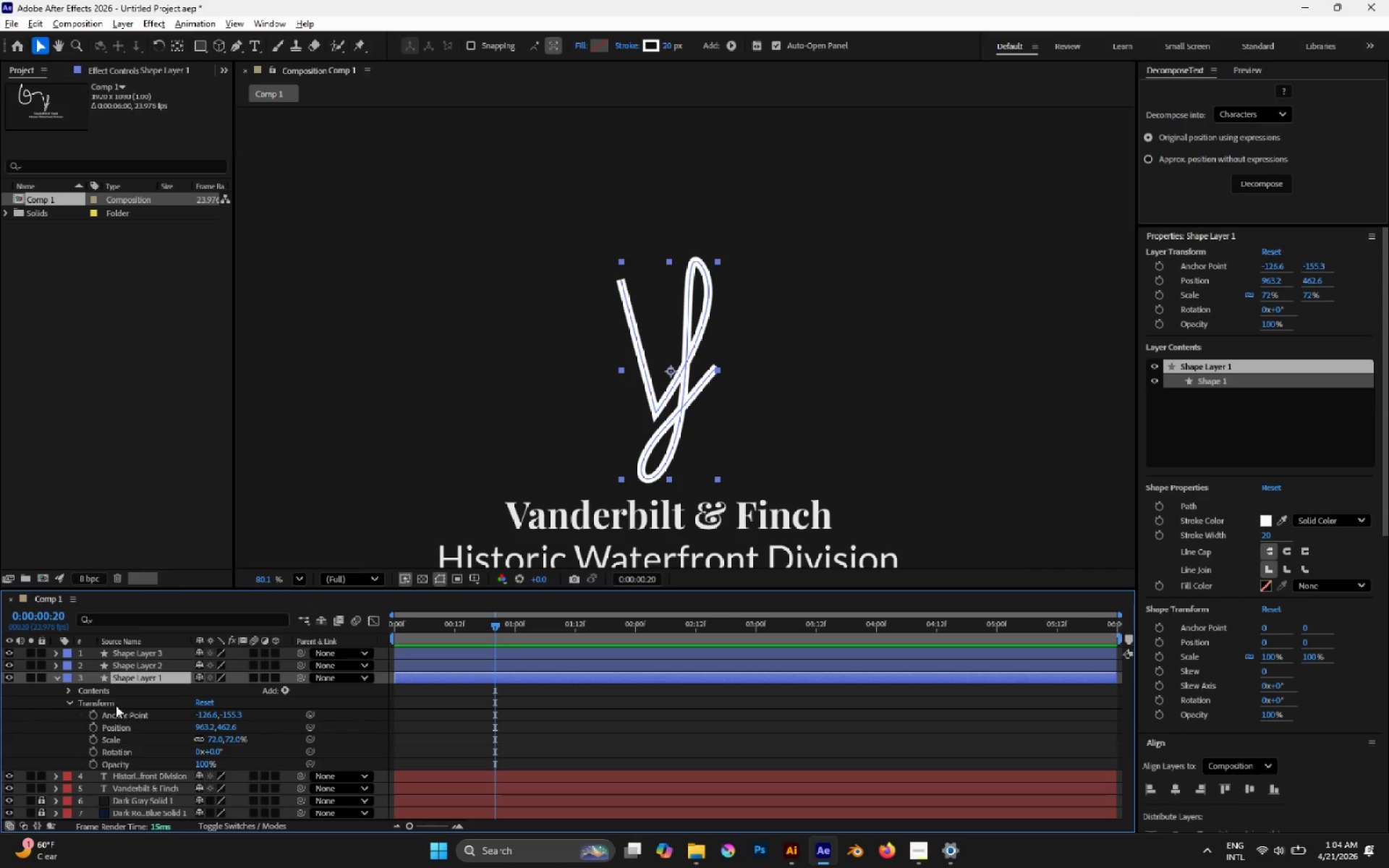 
left_click([73, 707])
 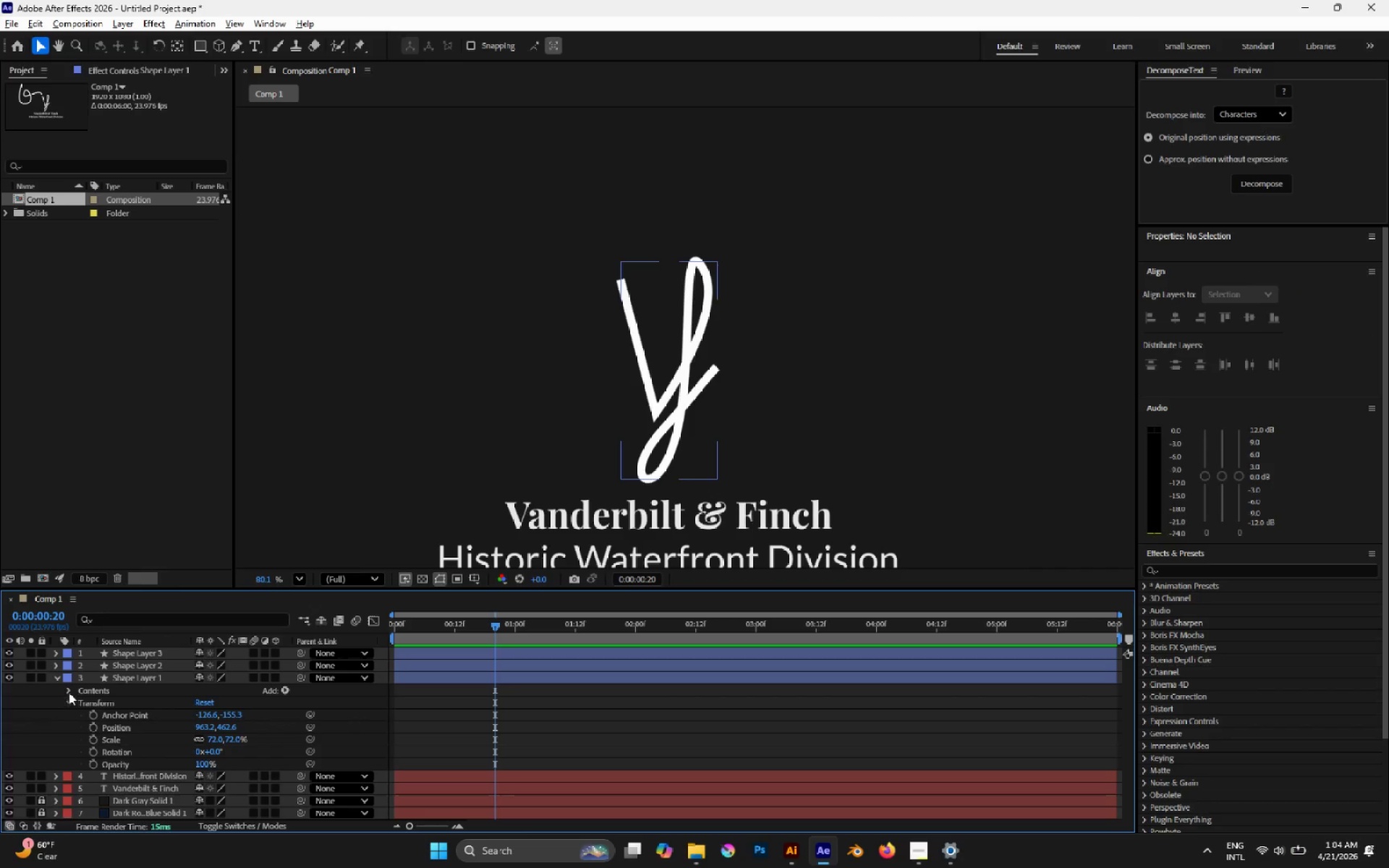 
left_click([68, 691])
 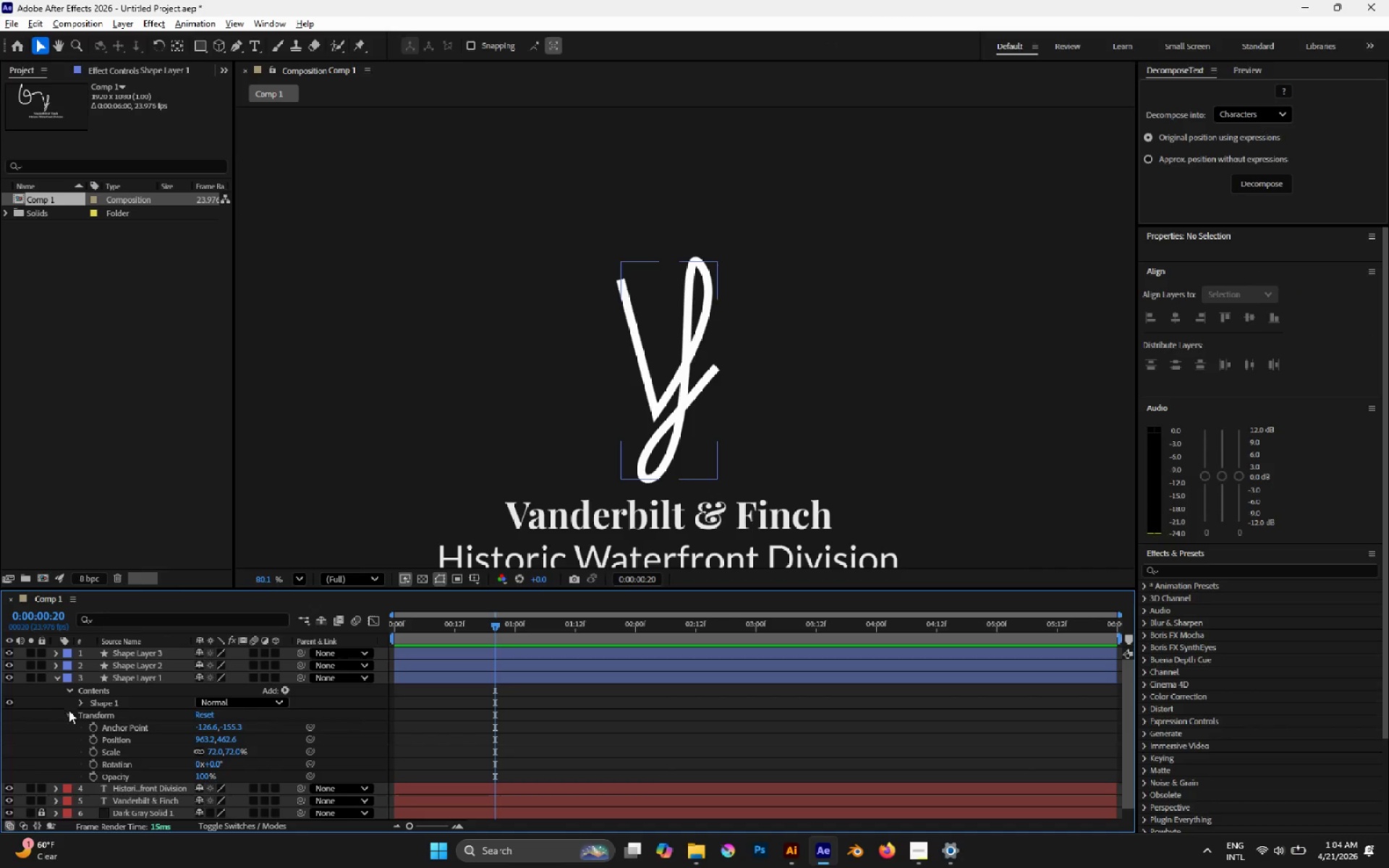 
left_click([69, 713])
 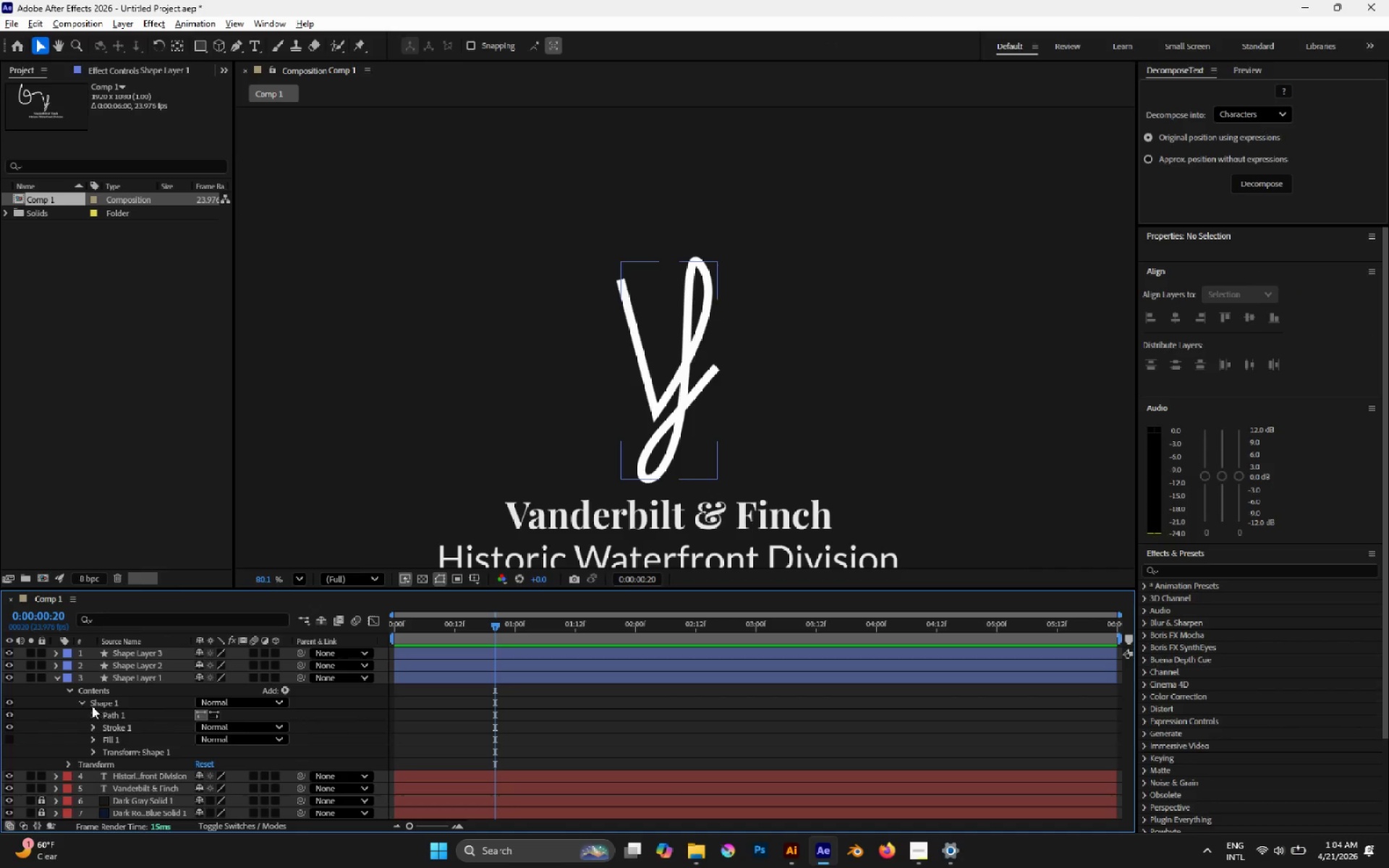 
left_click([110, 706])
 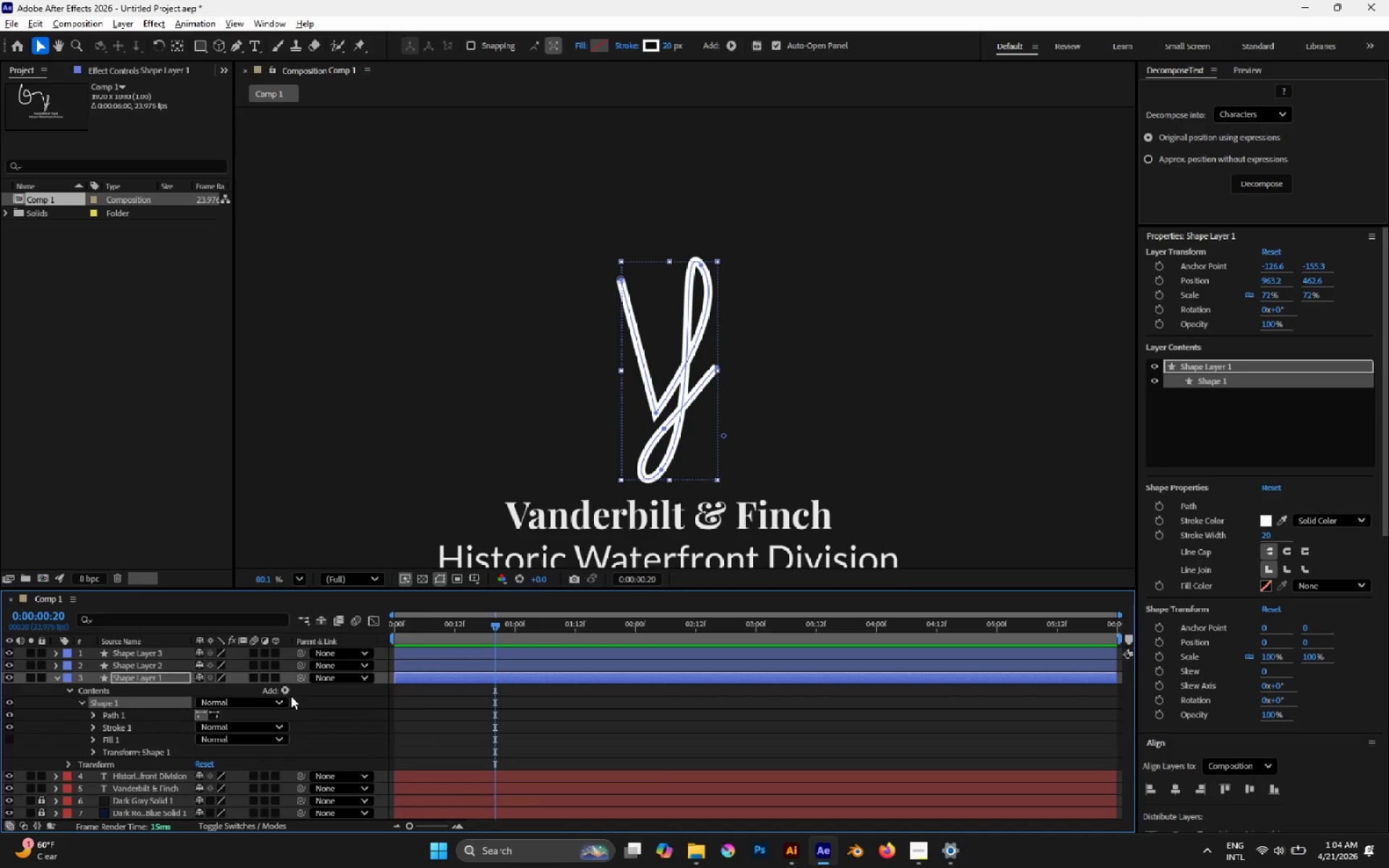 
left_click([286, 692])
 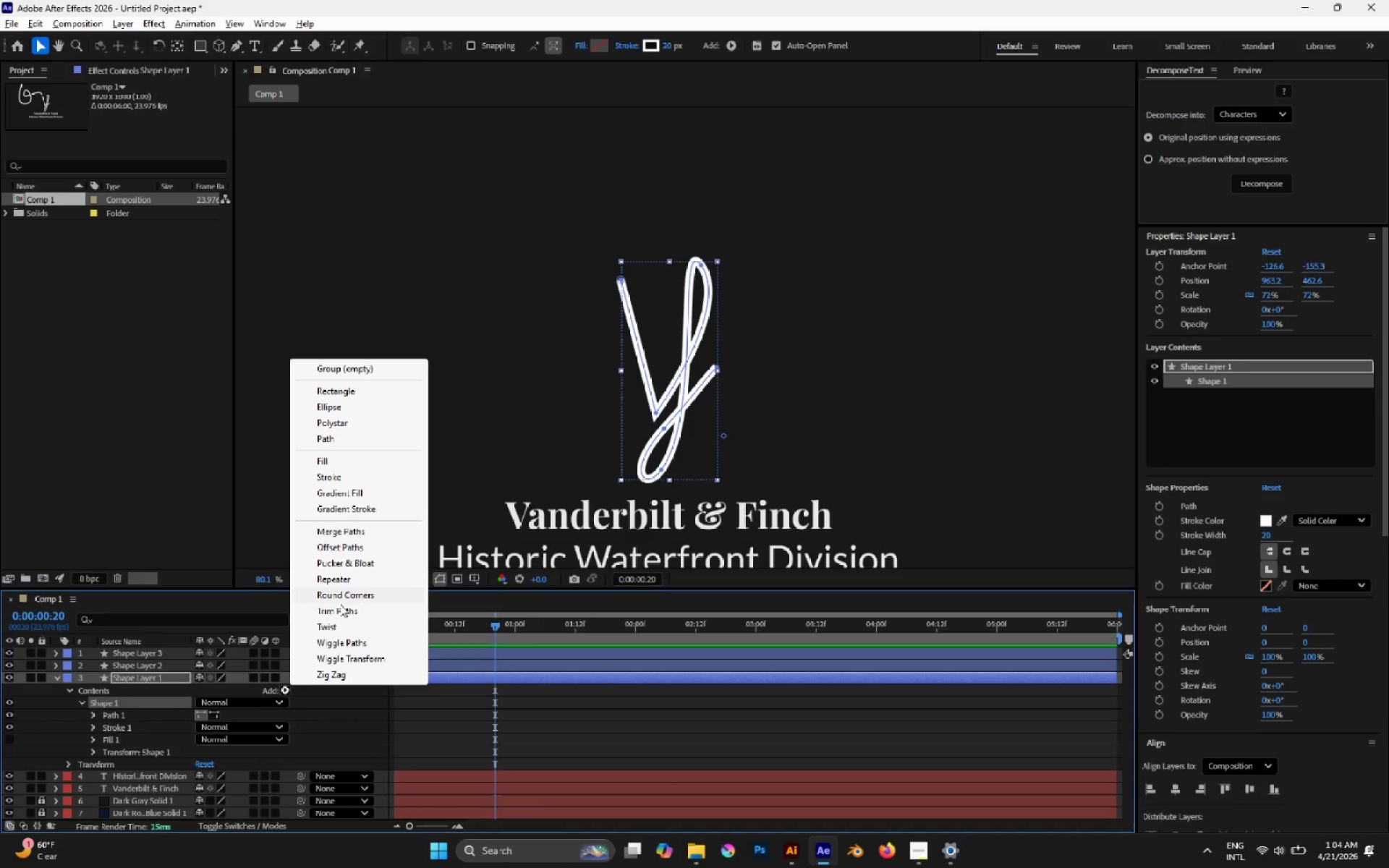 
left_click([341, 617])
 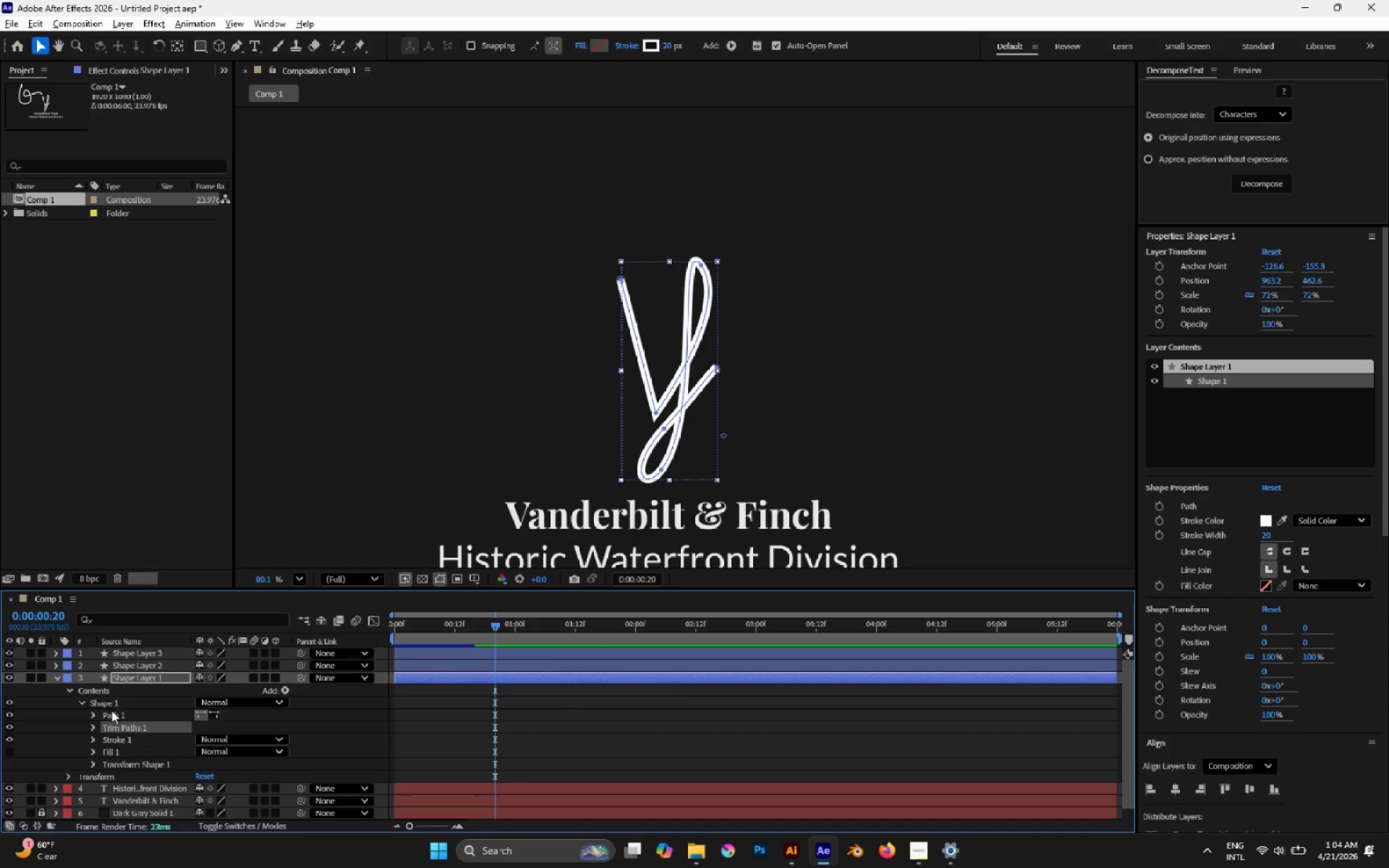 
left_click([93, 728])
 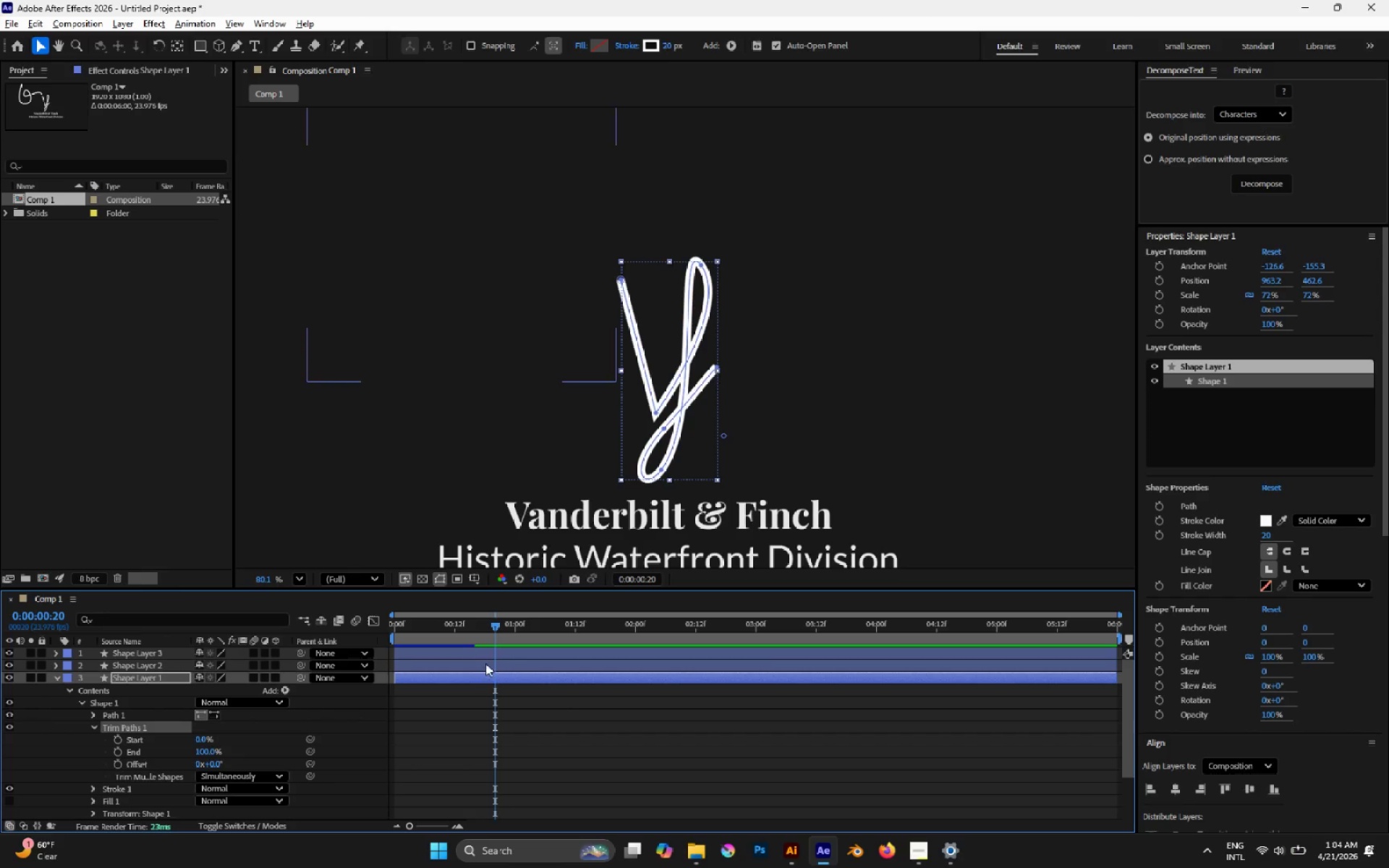 
left_click_drag(start_coordinate=[493, 629], to_coordinate=[455, 610])
 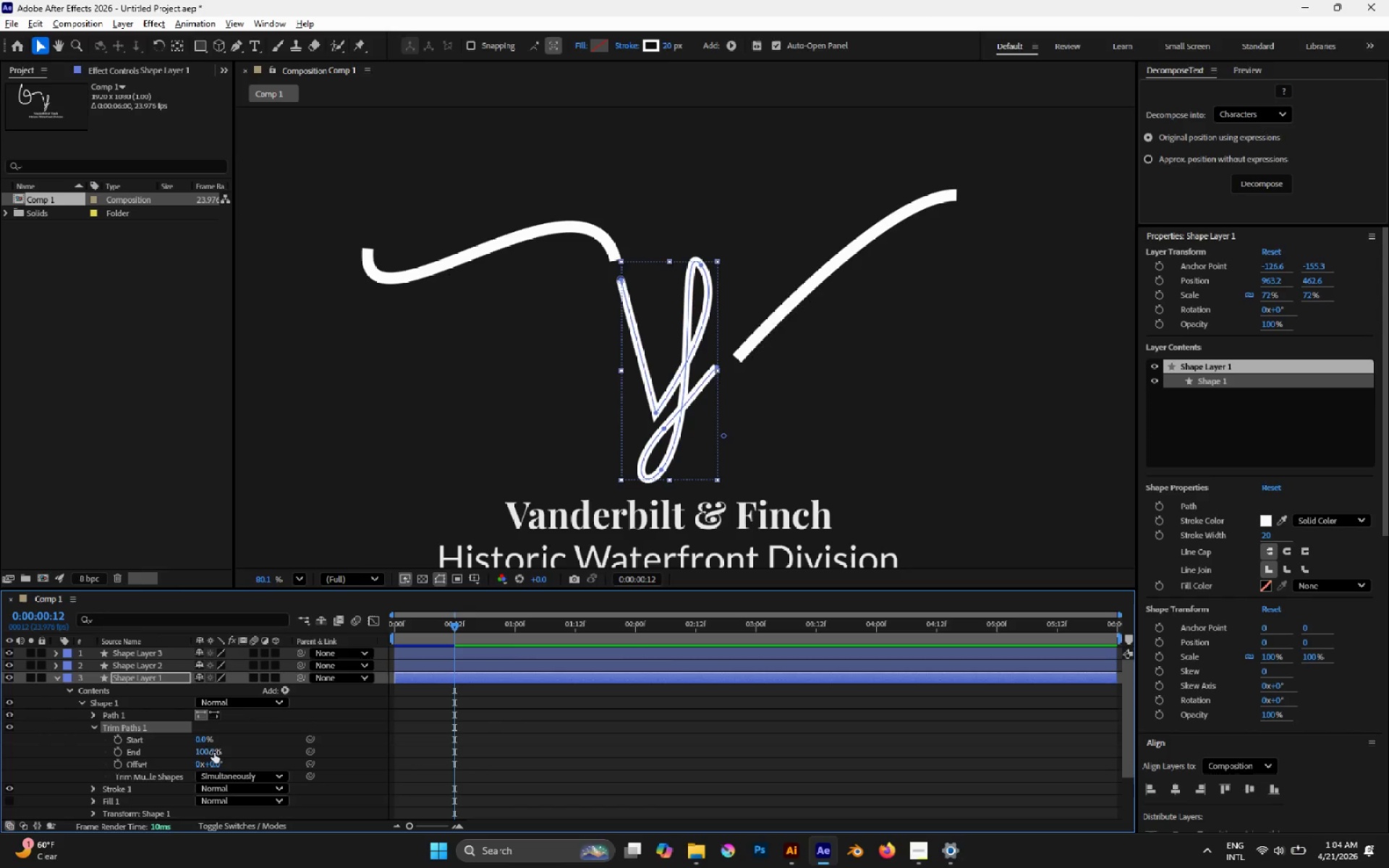 
left_click_drag(start_coordinate=[210, 752], to_coordinate=[54, 686])
 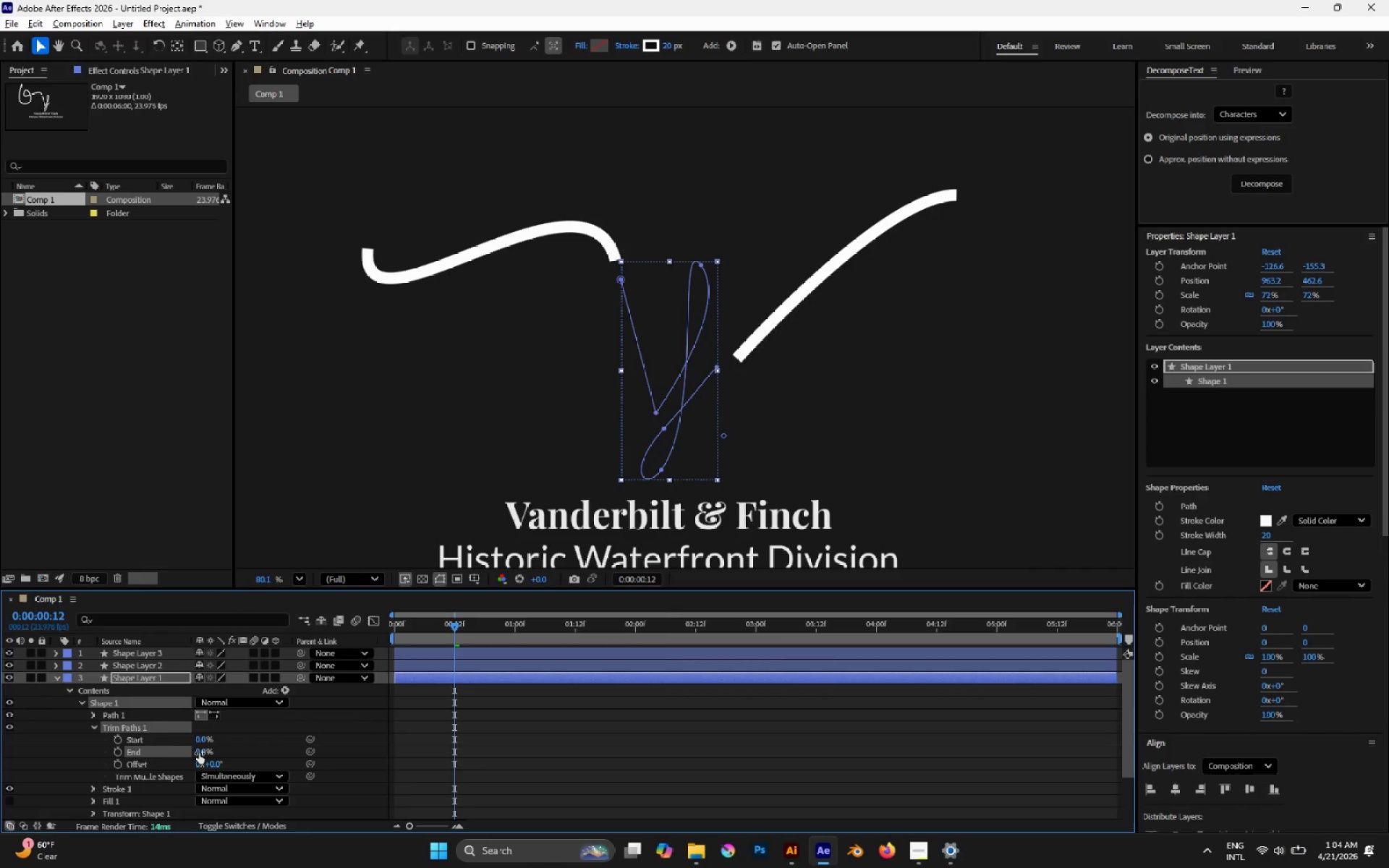 
left_click_drag(start_coordinate=[200, 754], to_coordinate=[208, 756])
 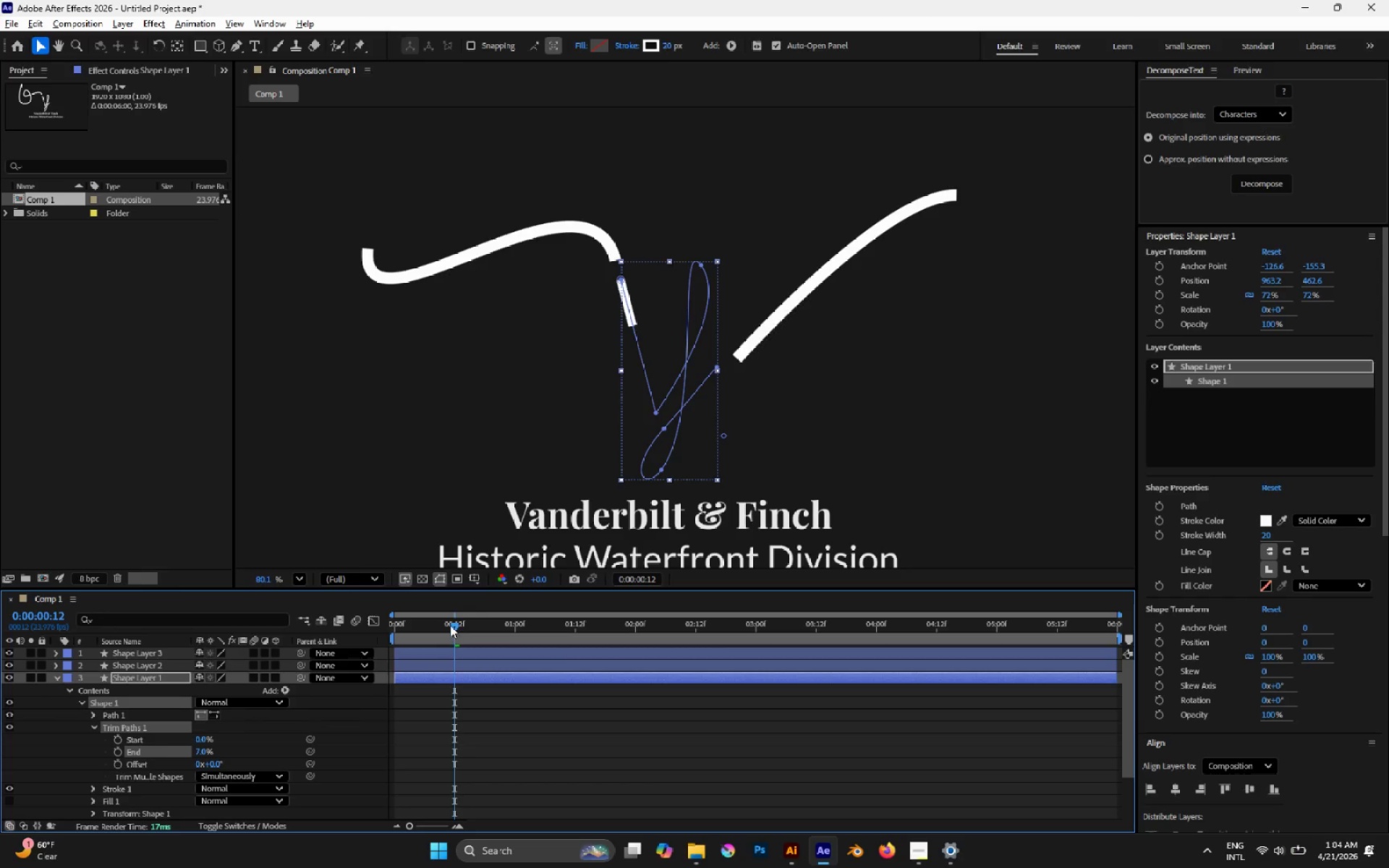 
left_click_drag(start_coordinate=[451, 625], to_coordinate=[472, 630])
 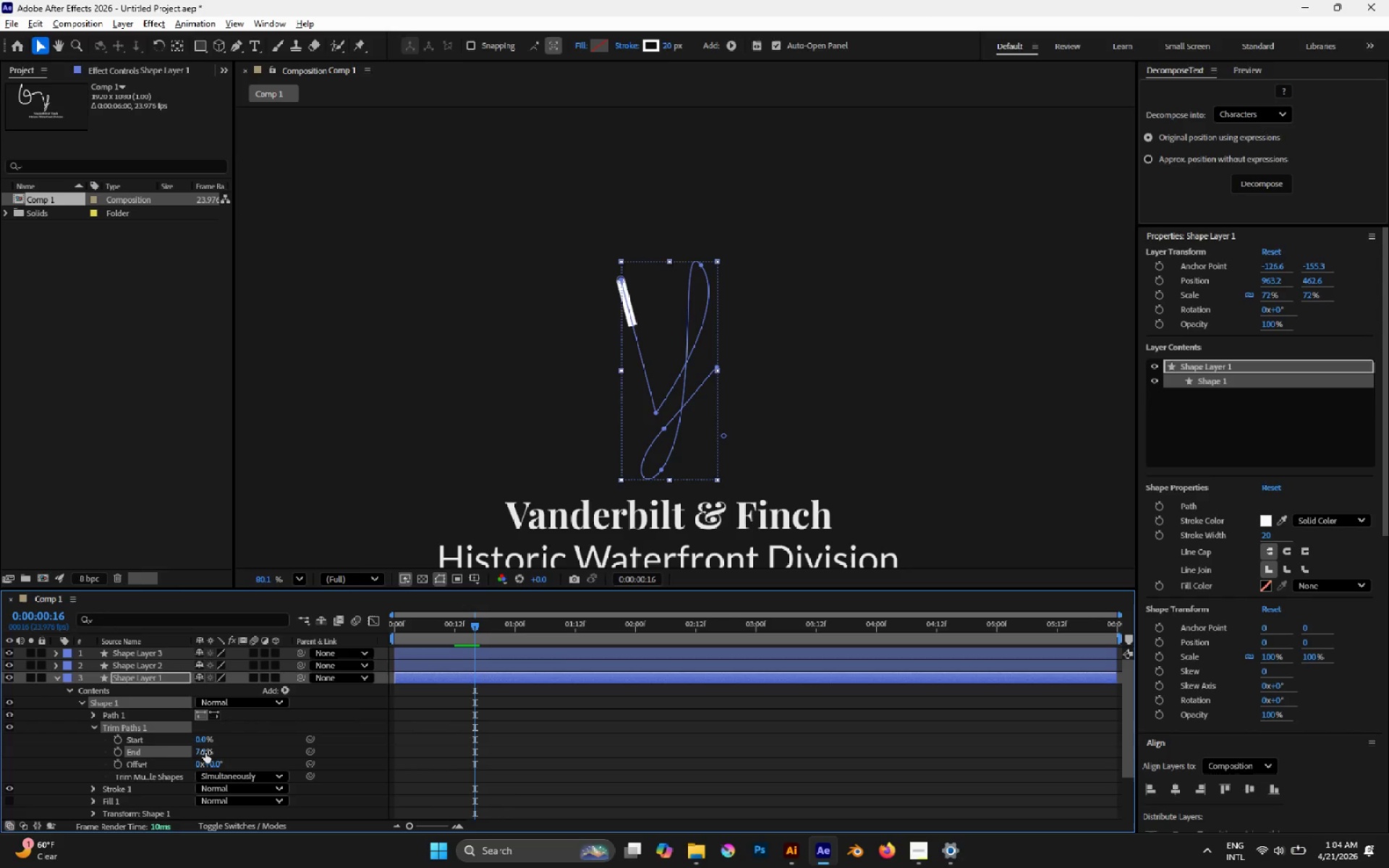 
left_click_drag(start_coordinate=[205, 752], to_coordinate=[176, 742])
 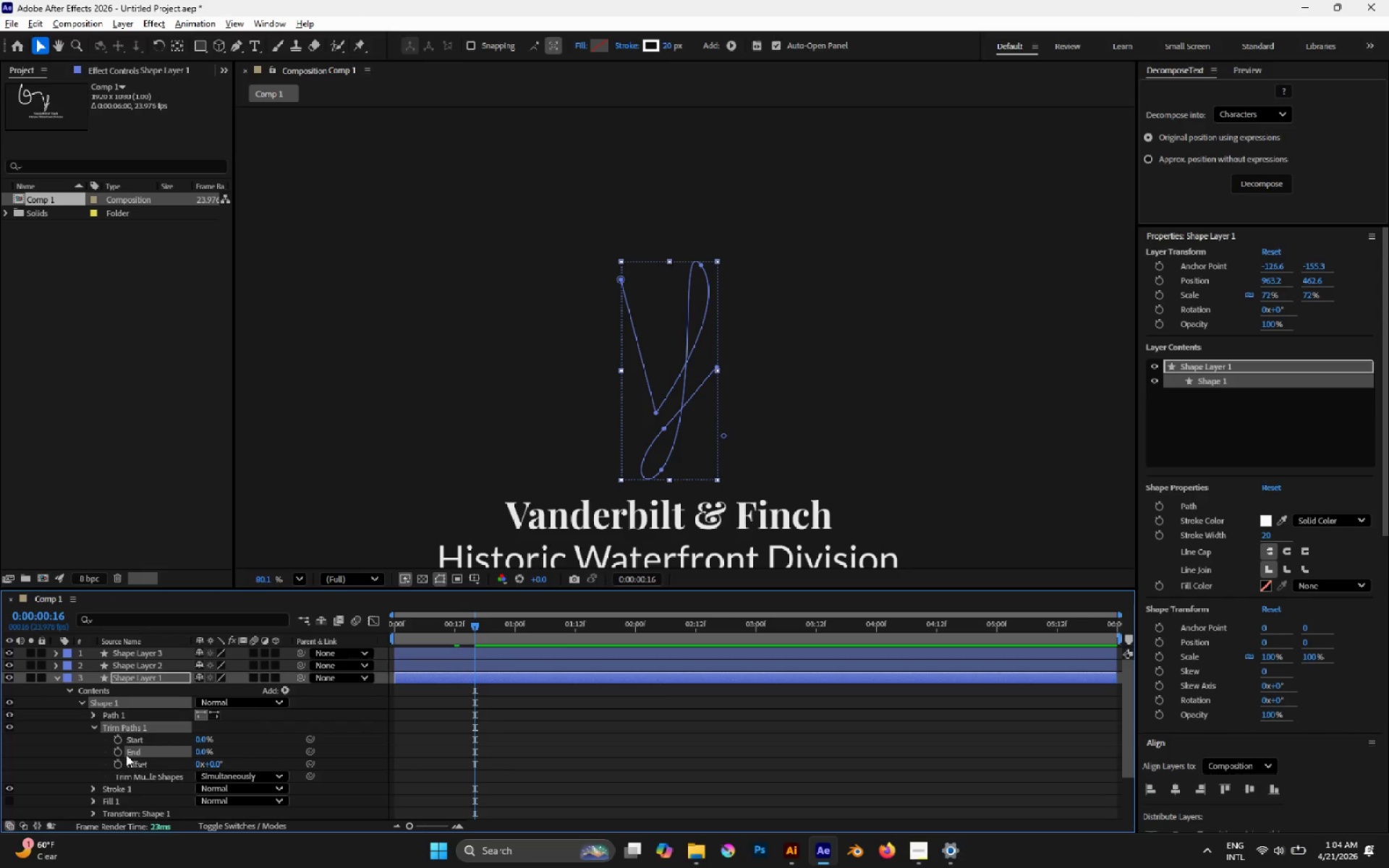 
left_click([121, 753])
 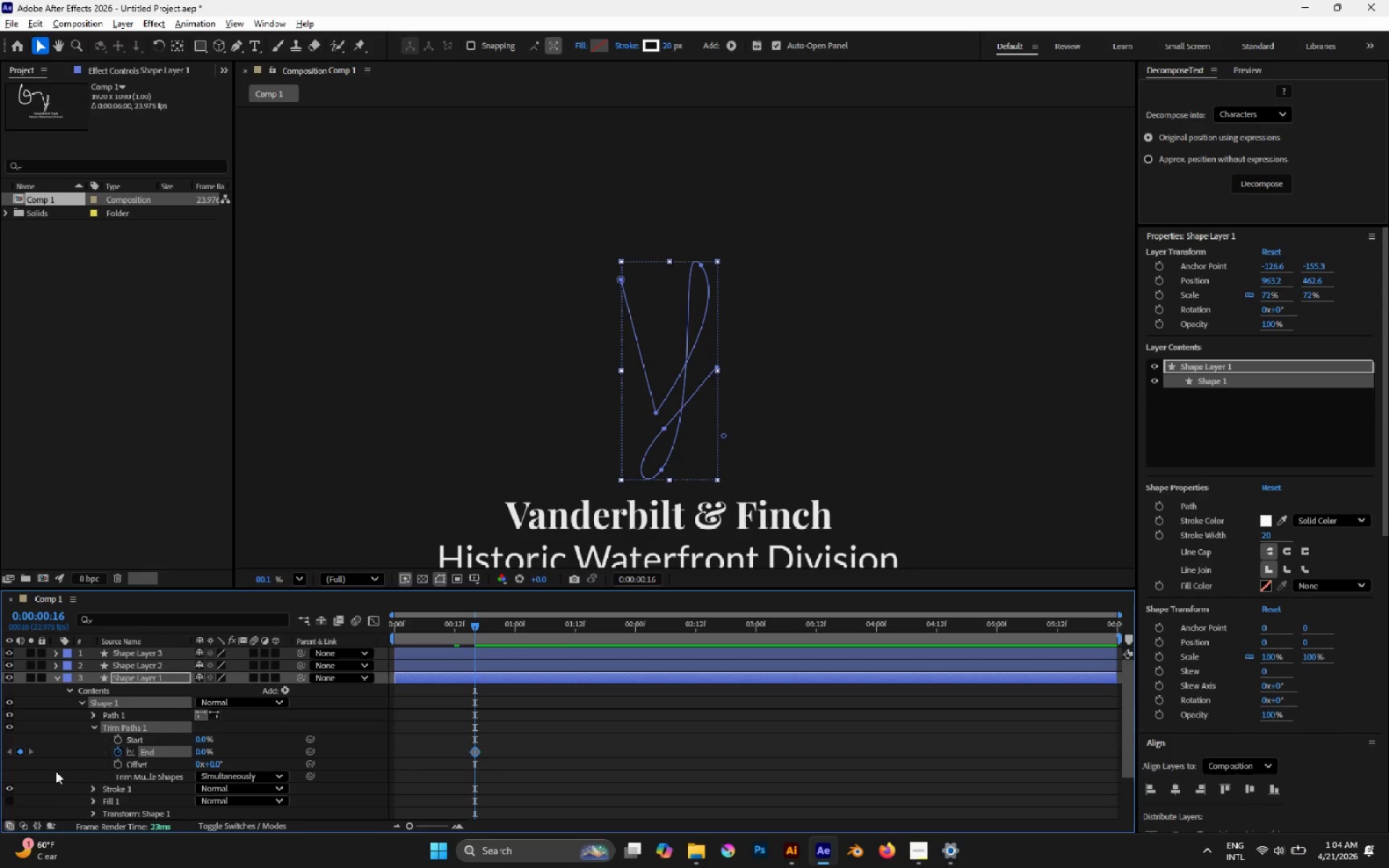 
left_click([114, 739])
 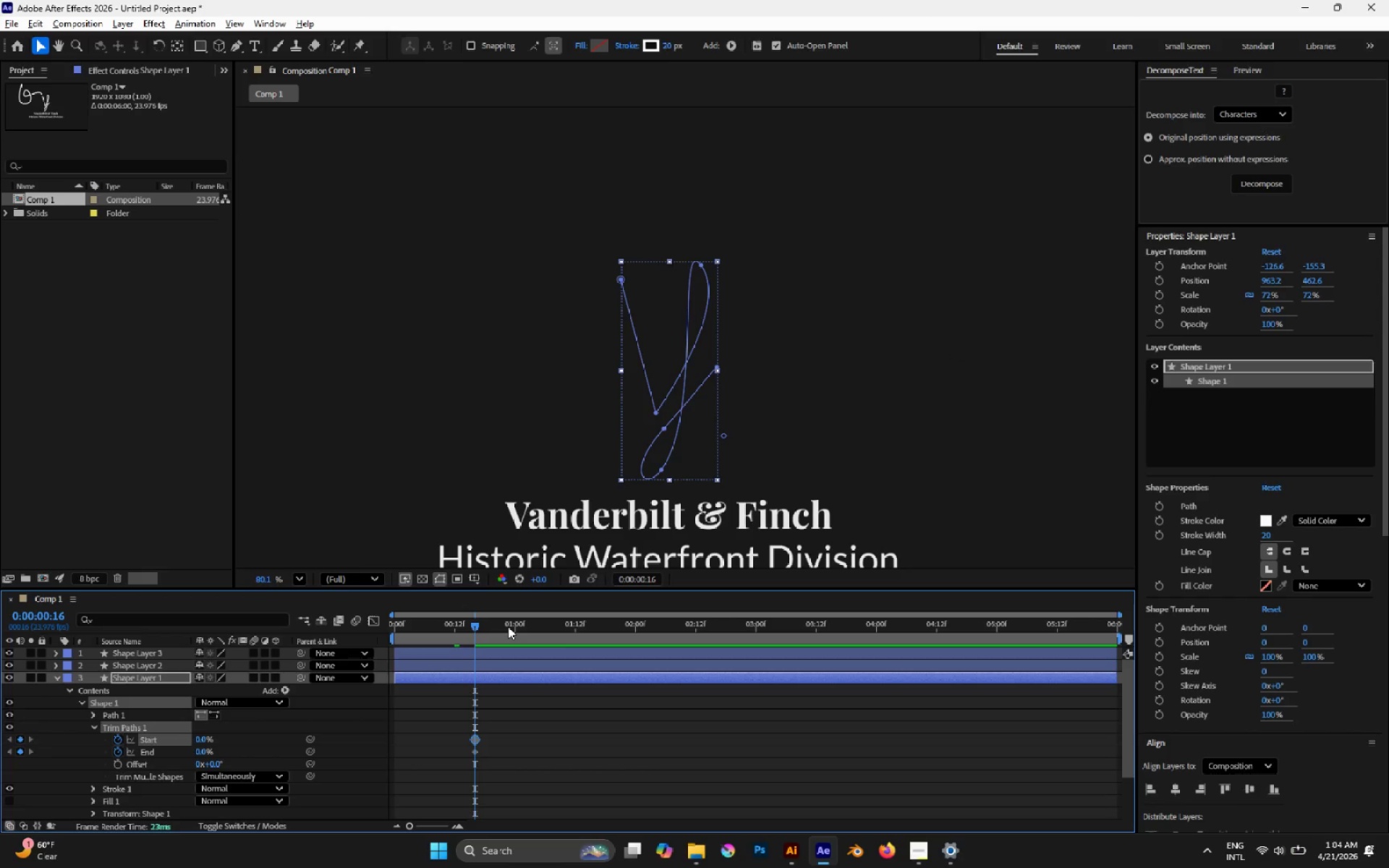 
left_click_drag(start_coordinate=[514, 628], to_coordinate=[527, 630])
 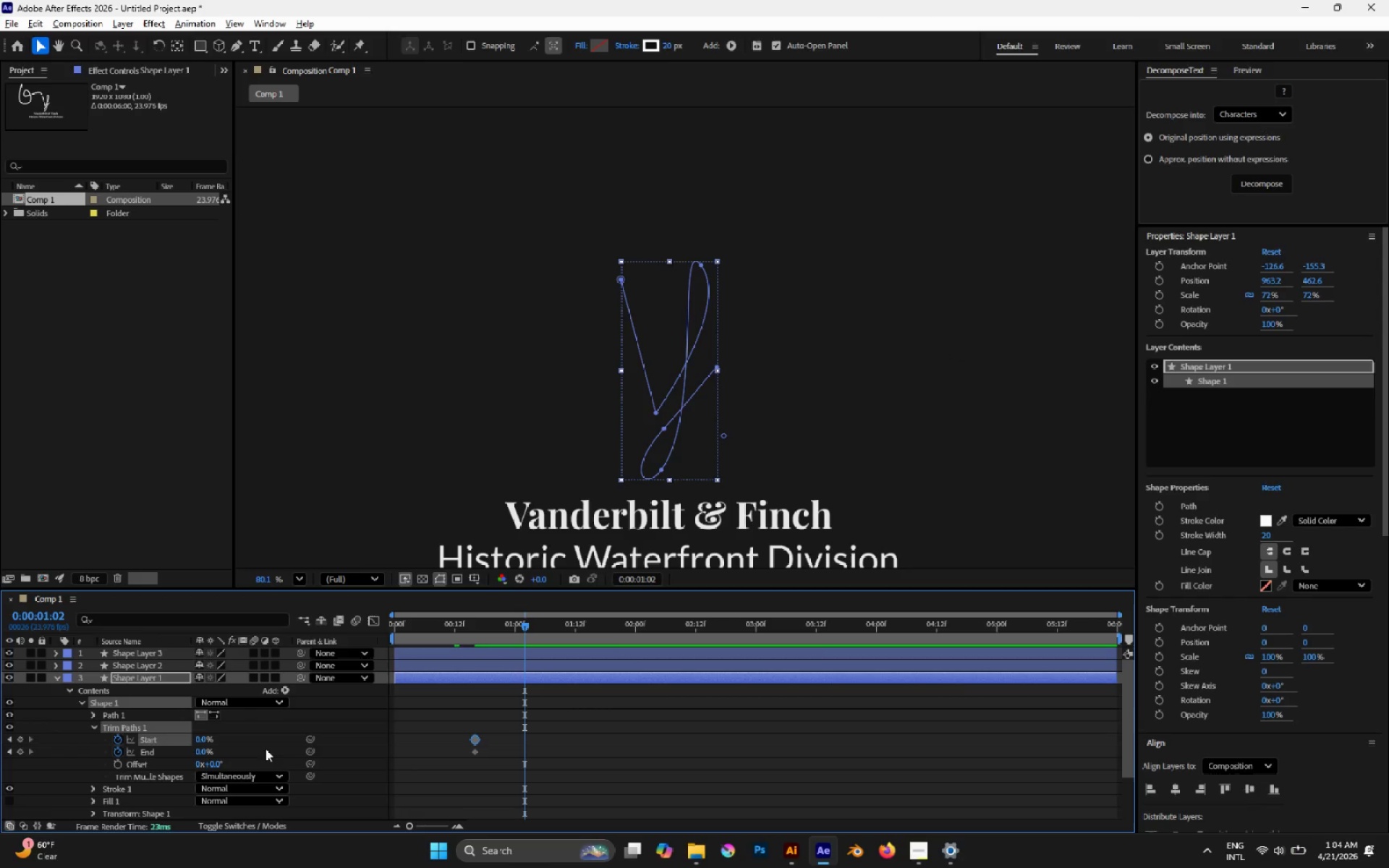 
left_click([424, 734])
 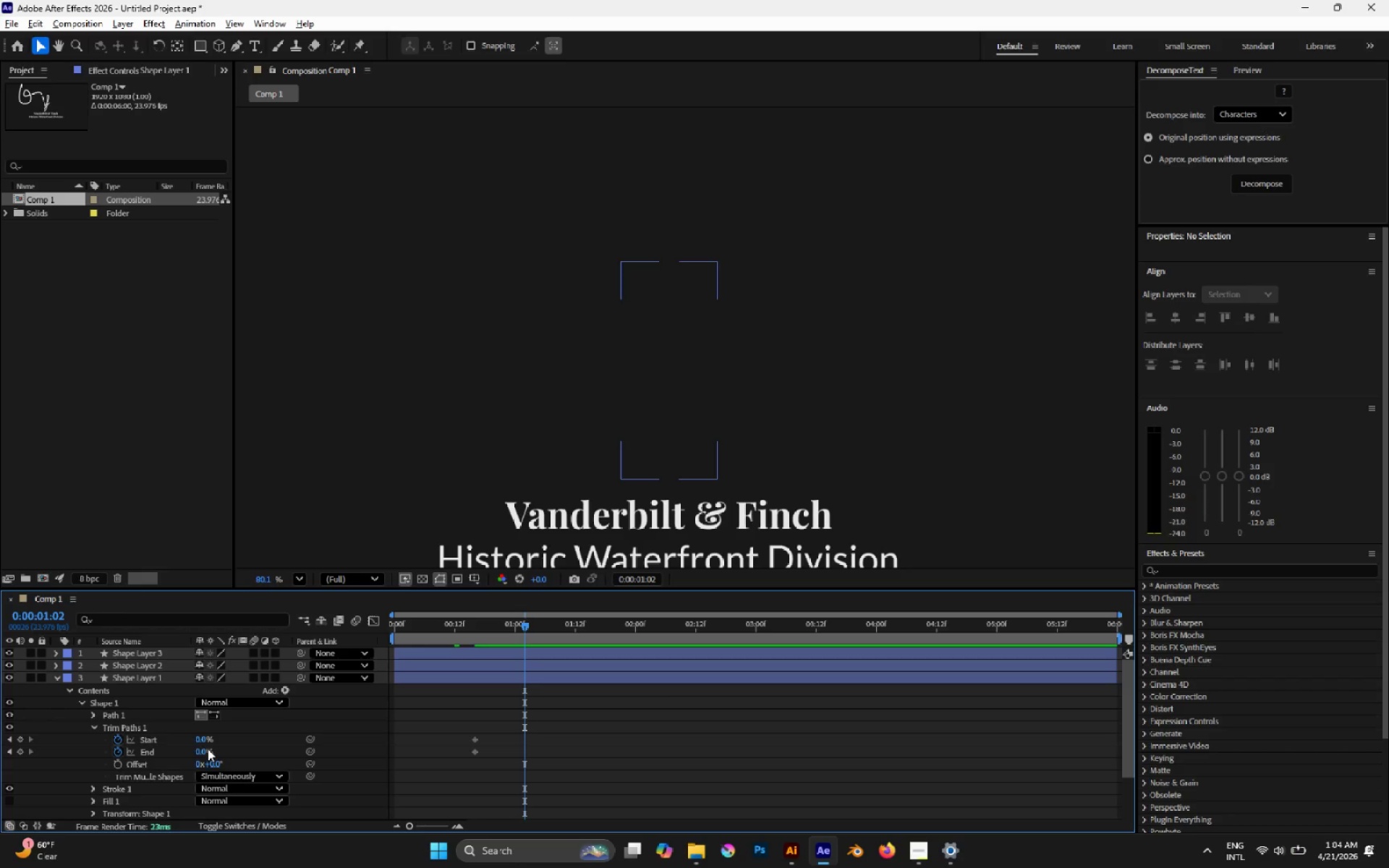 
left_click_drag(start_coordinate=[200, 752], to_coordinate=[298, 746])
 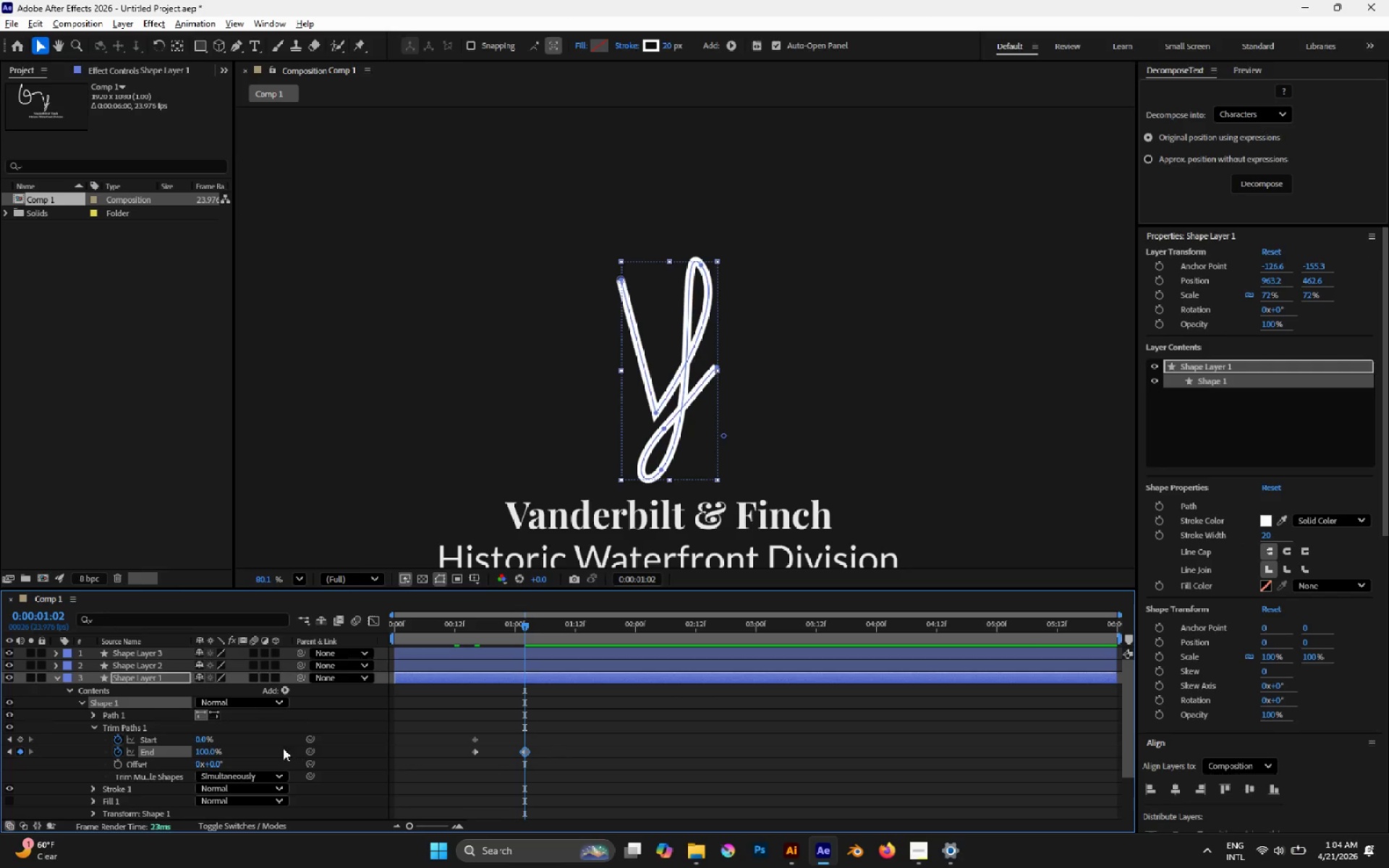 
left_click_drag(start_coordinate=[208, 750], to_coordinate=[145, 728])
 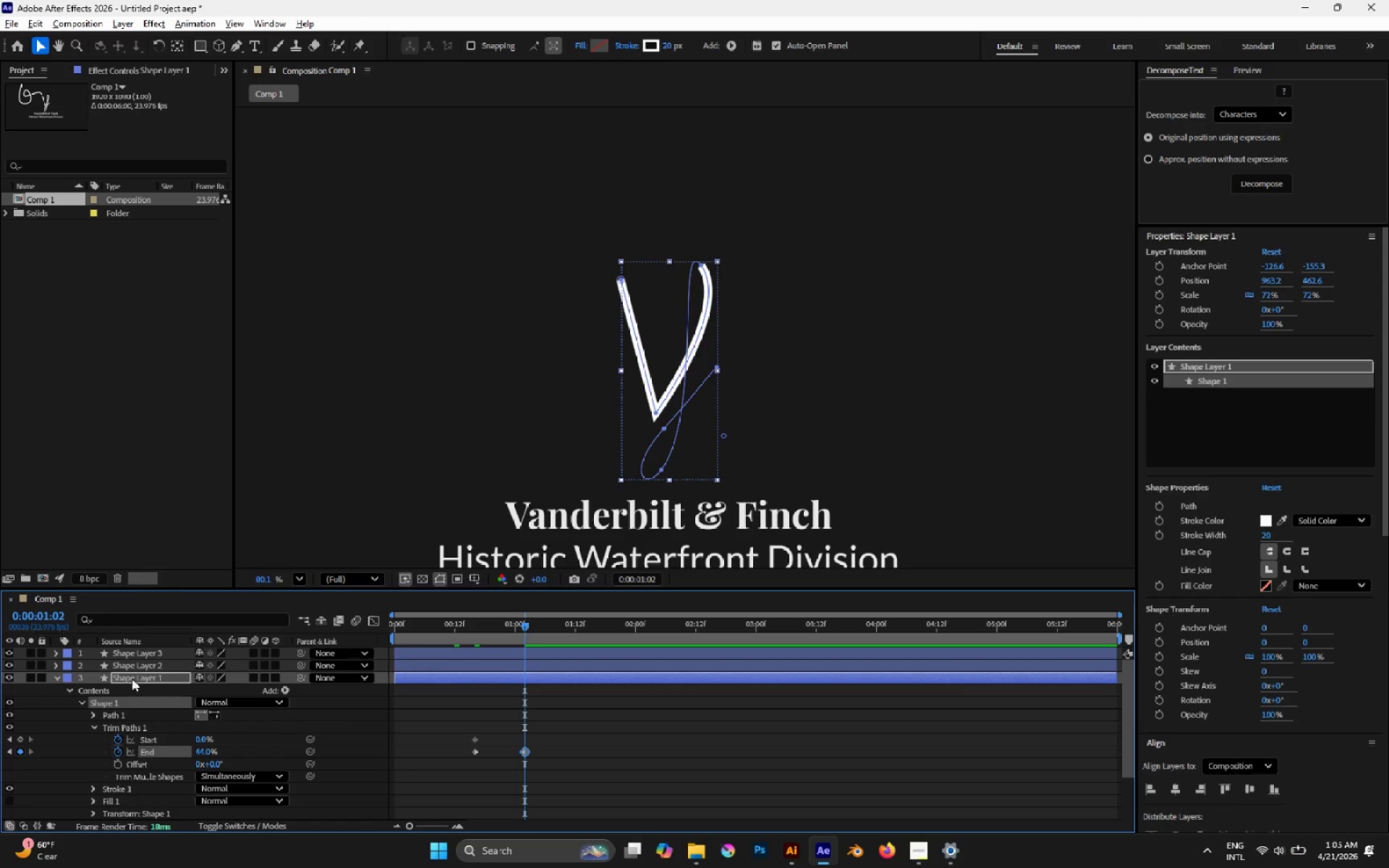 
left_click([127, 681])
 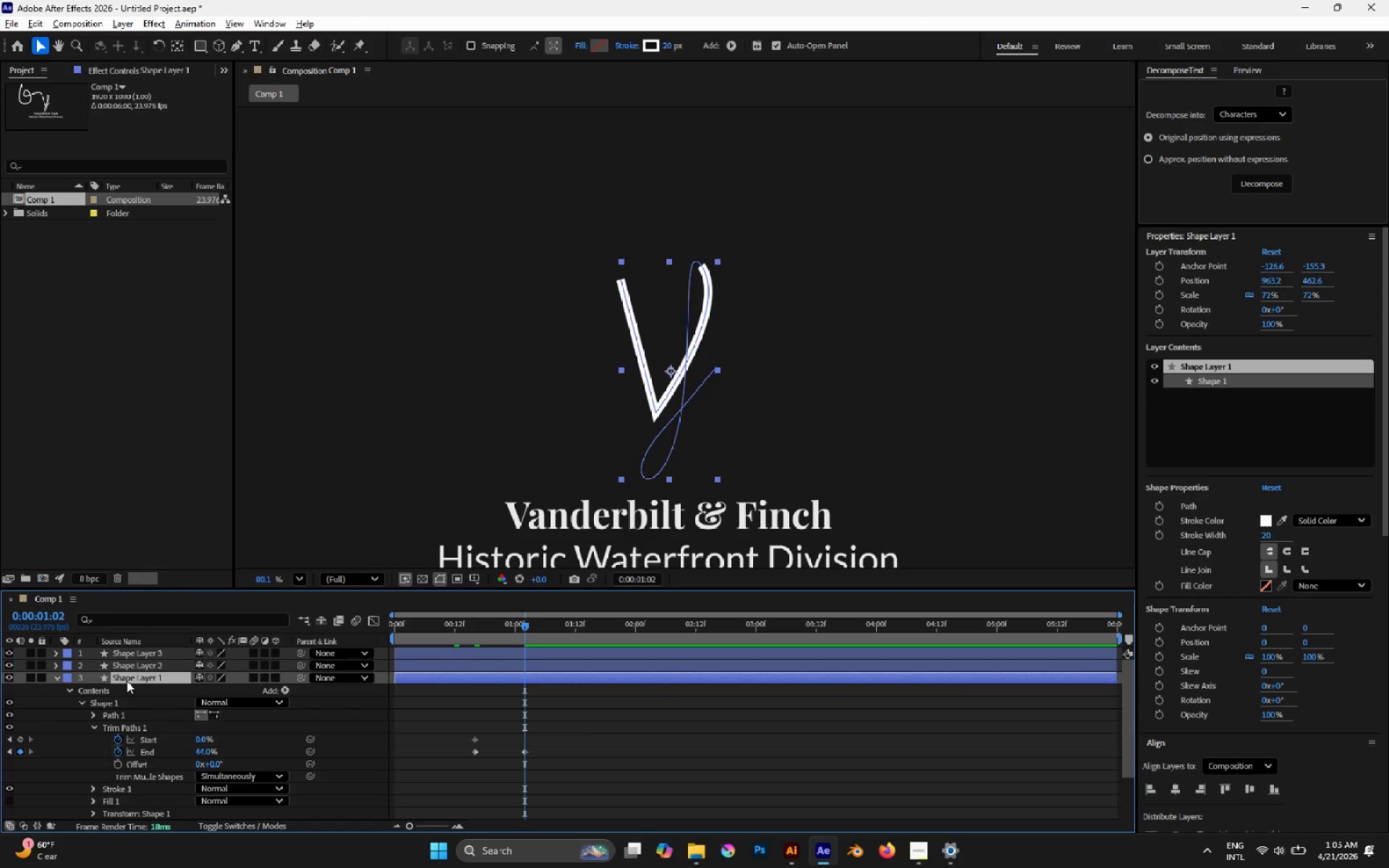 
key(Control+D)
 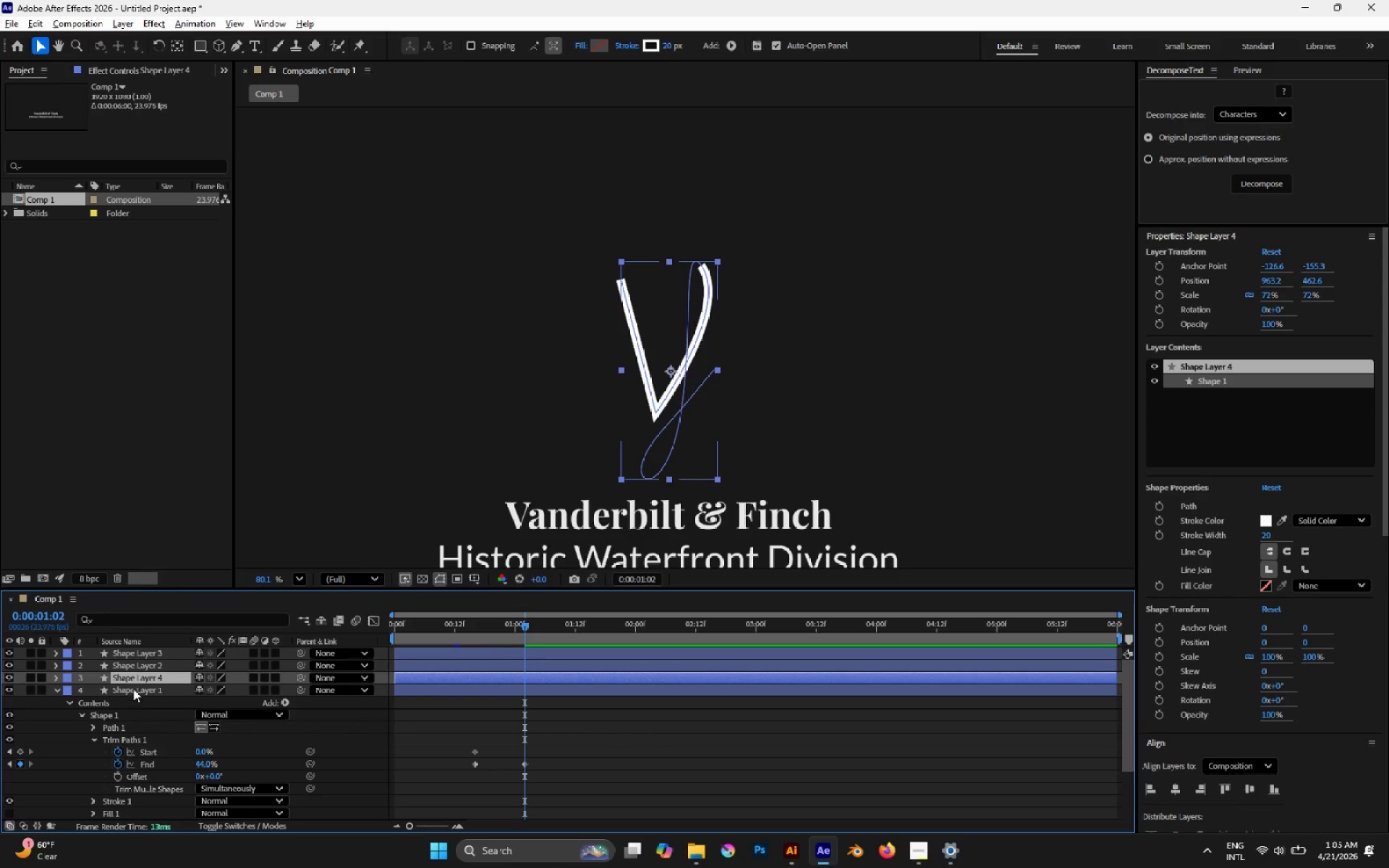 
double_click([133, 689])
 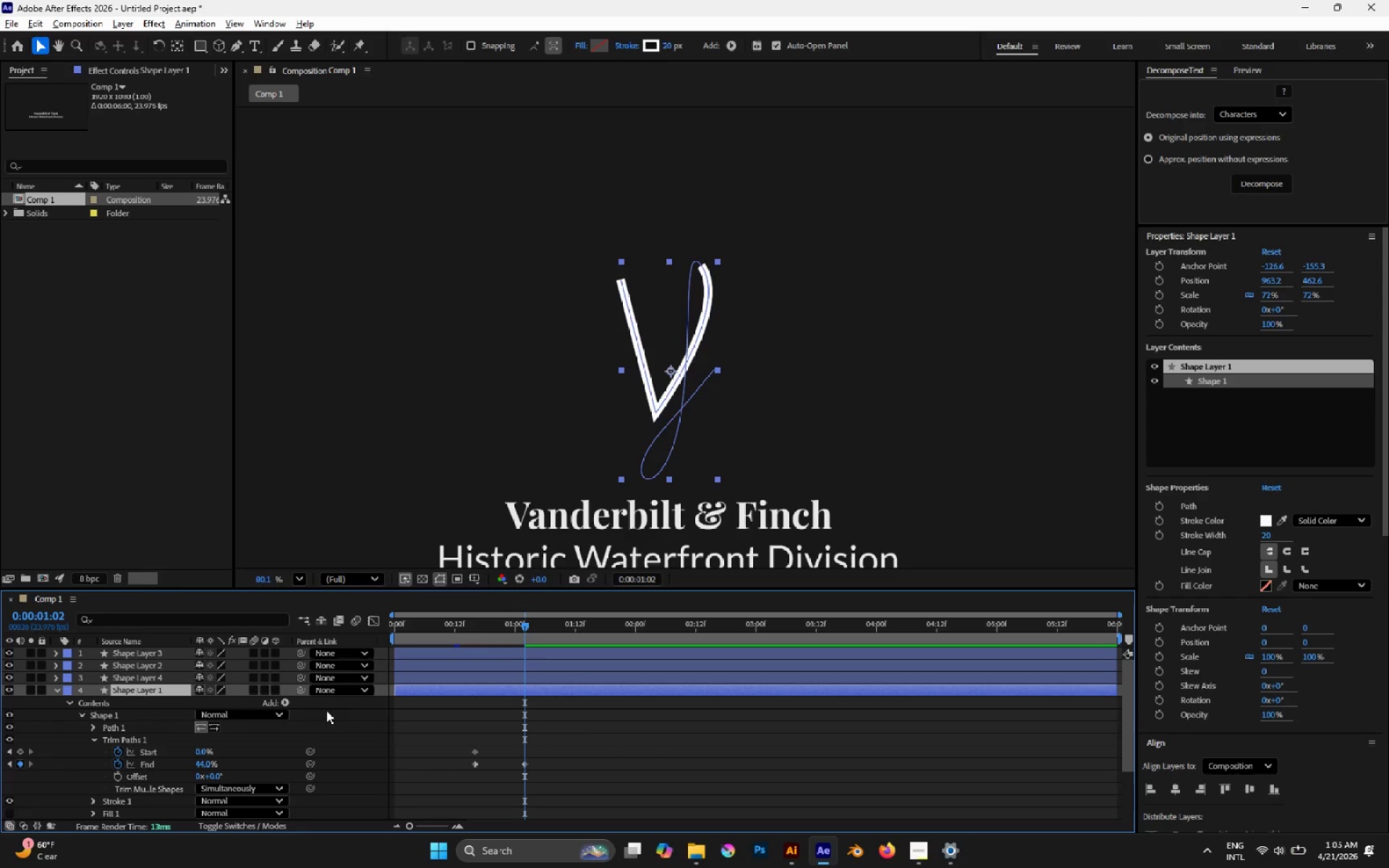 
left_click([4, 680])
 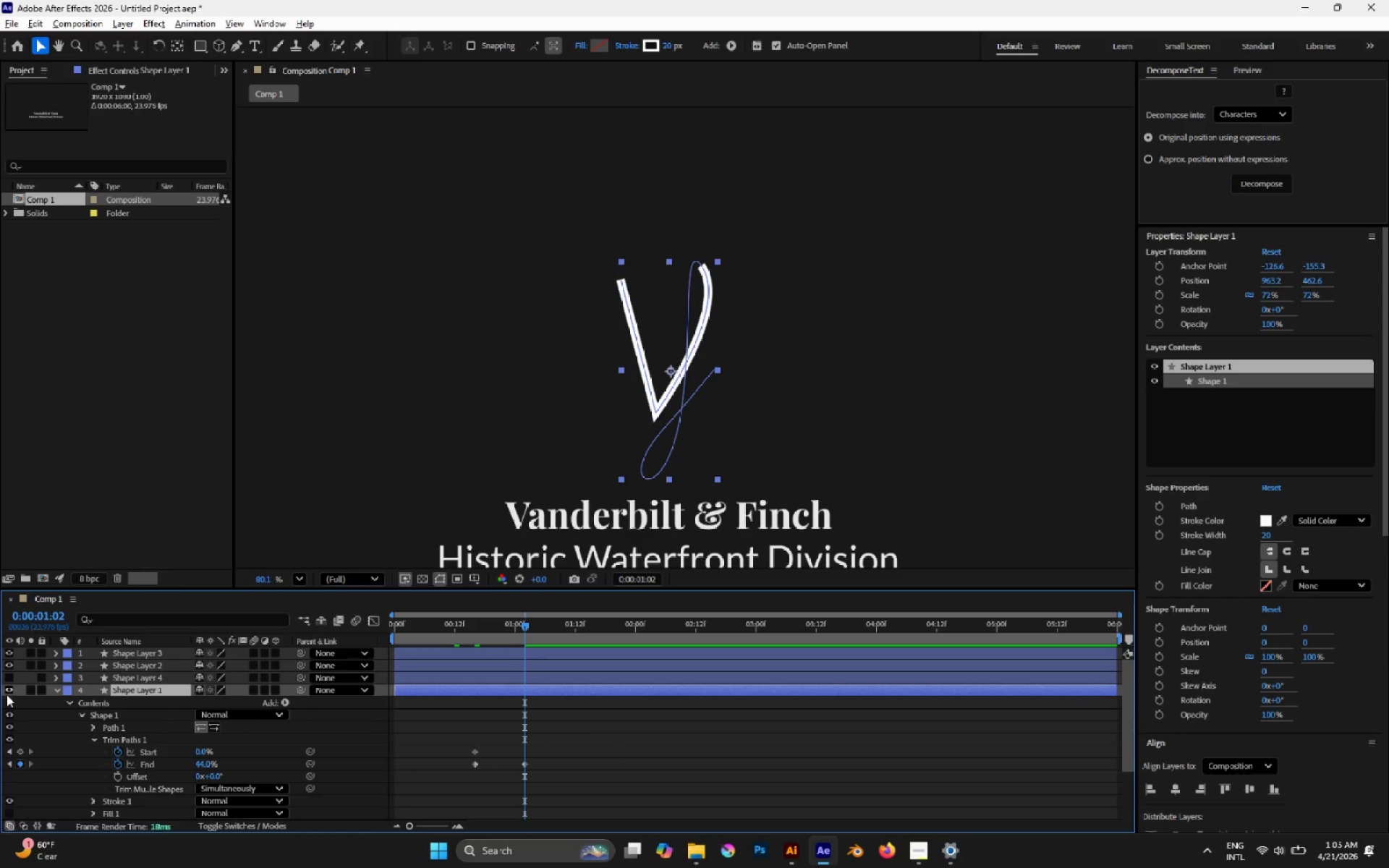 
left_click([8, 688])
 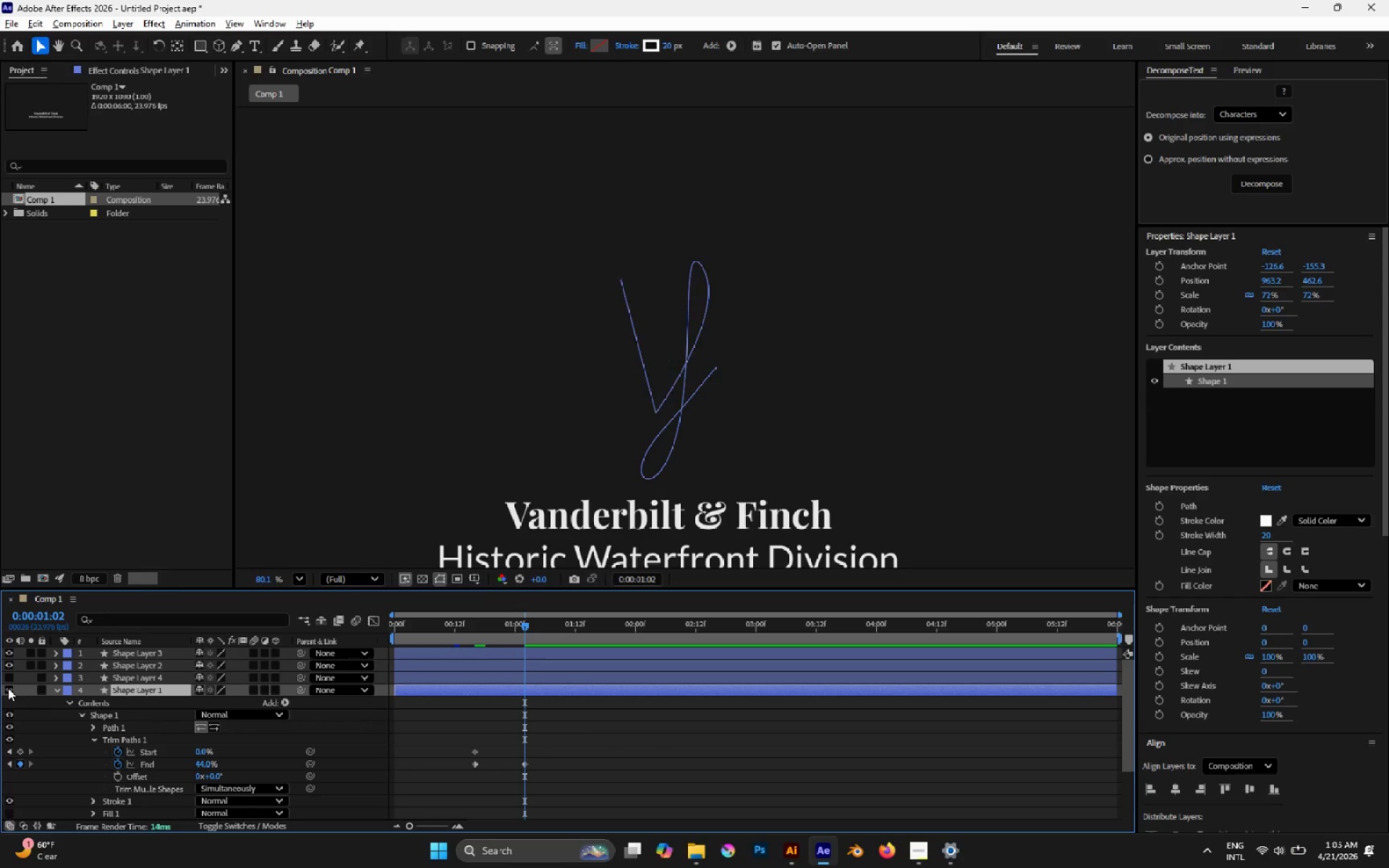 
left_click([8, 688])
 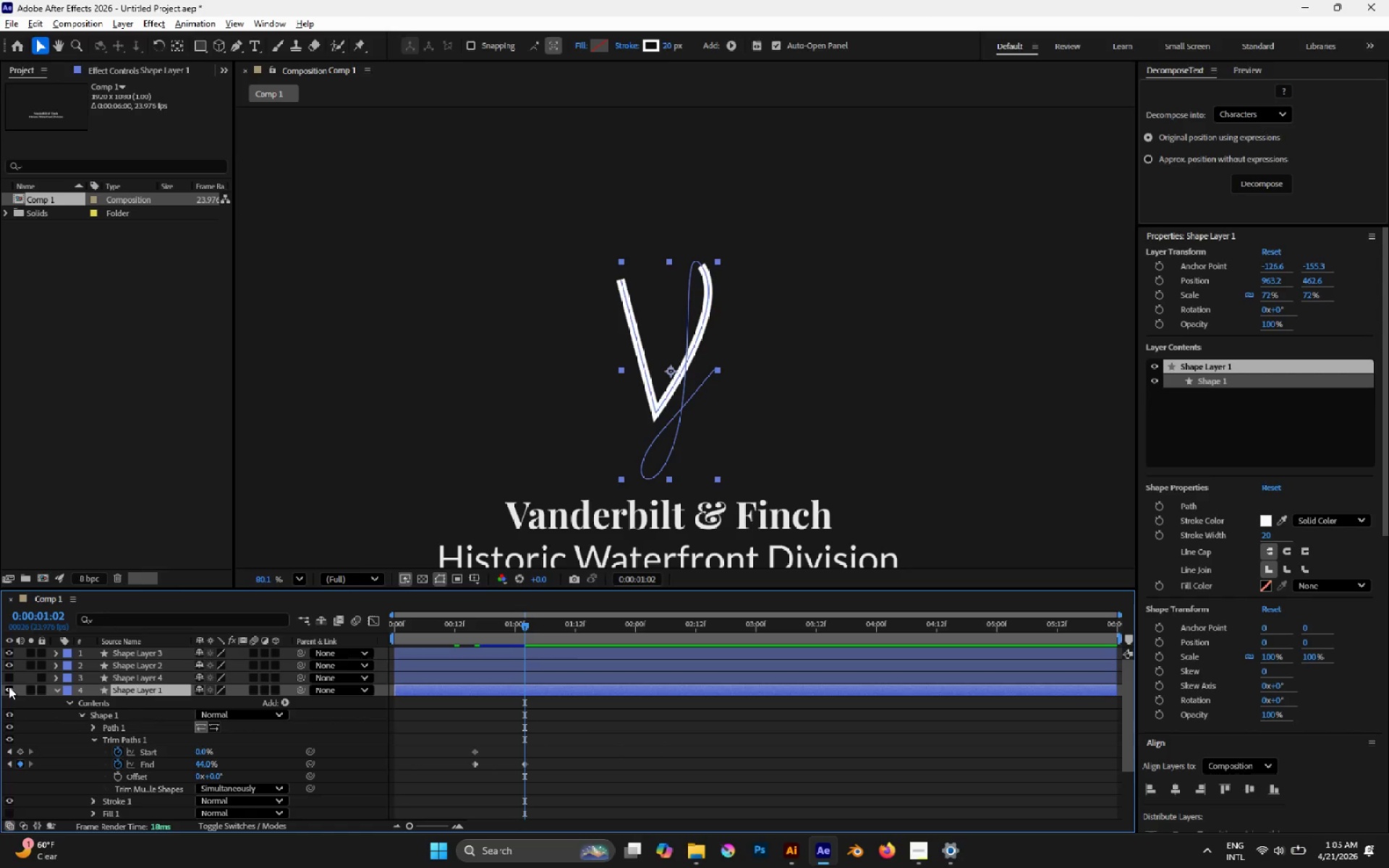 
left_click([9, 675])
 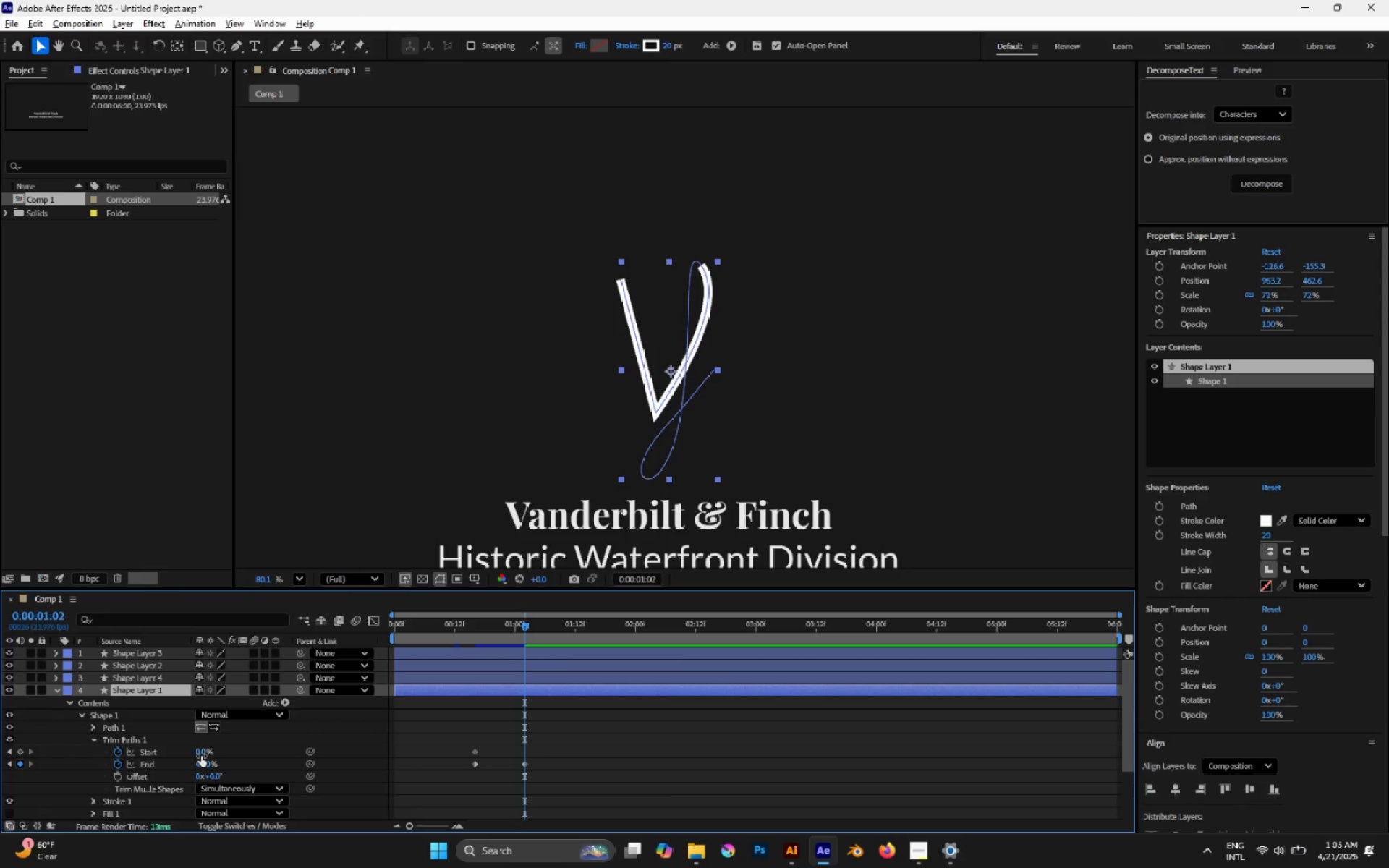 
left_click_drag(start_coordinate=[203, 752], to_coordinate=[435, 751])
 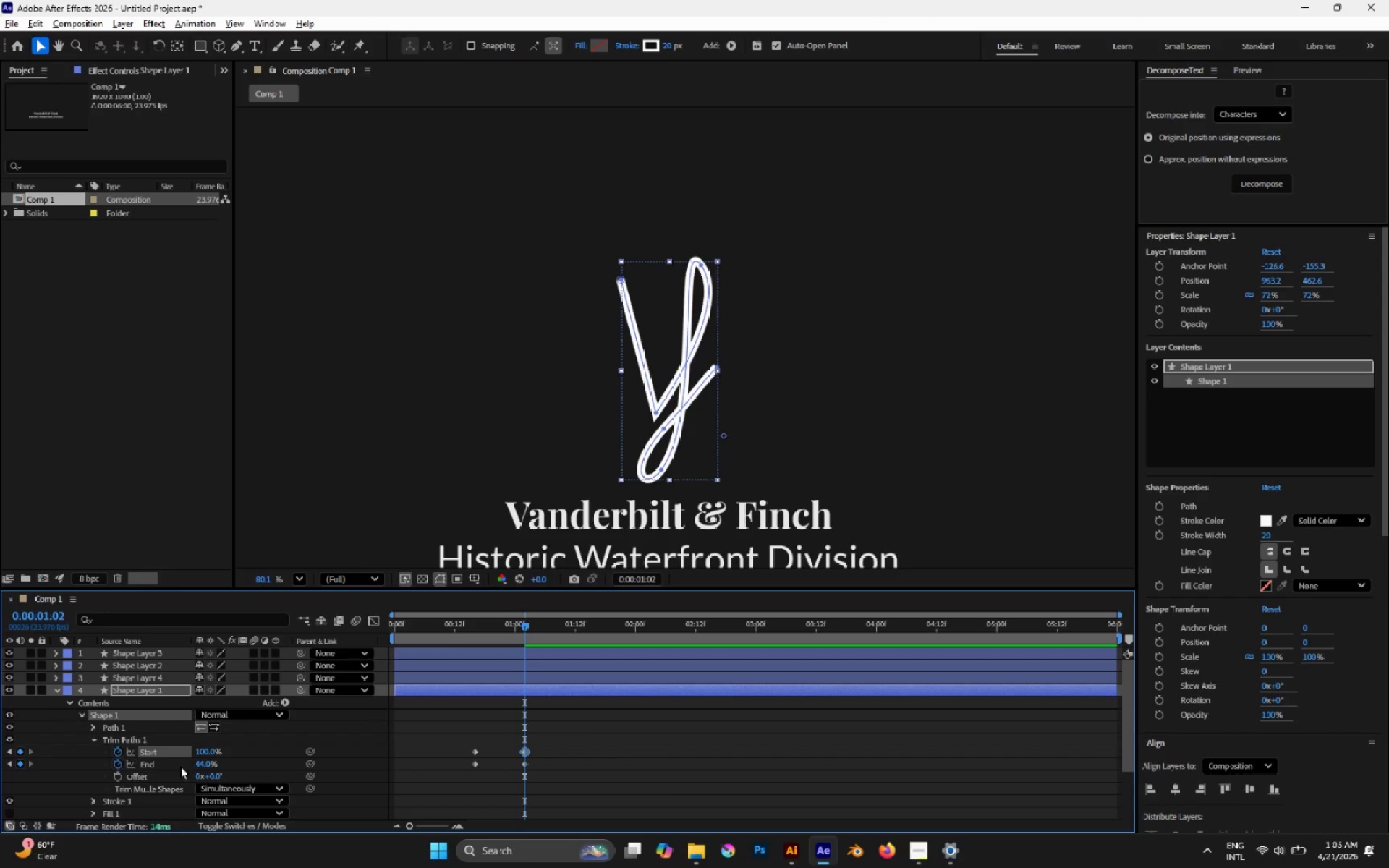 
left_click_drag(start_coordinate=[203, 765], to_coordinate=[0, 753])
 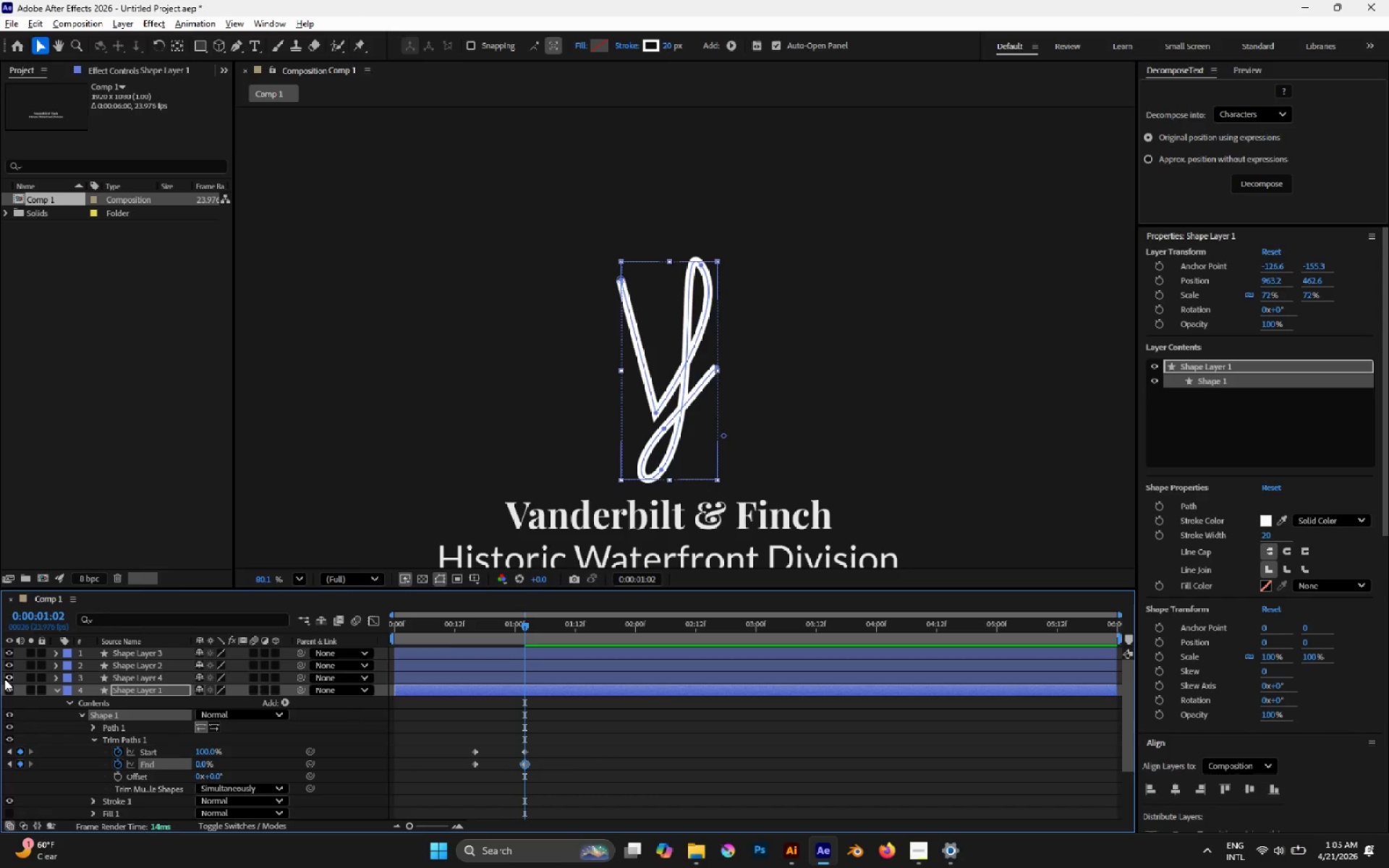 
left_click([4, 678])
 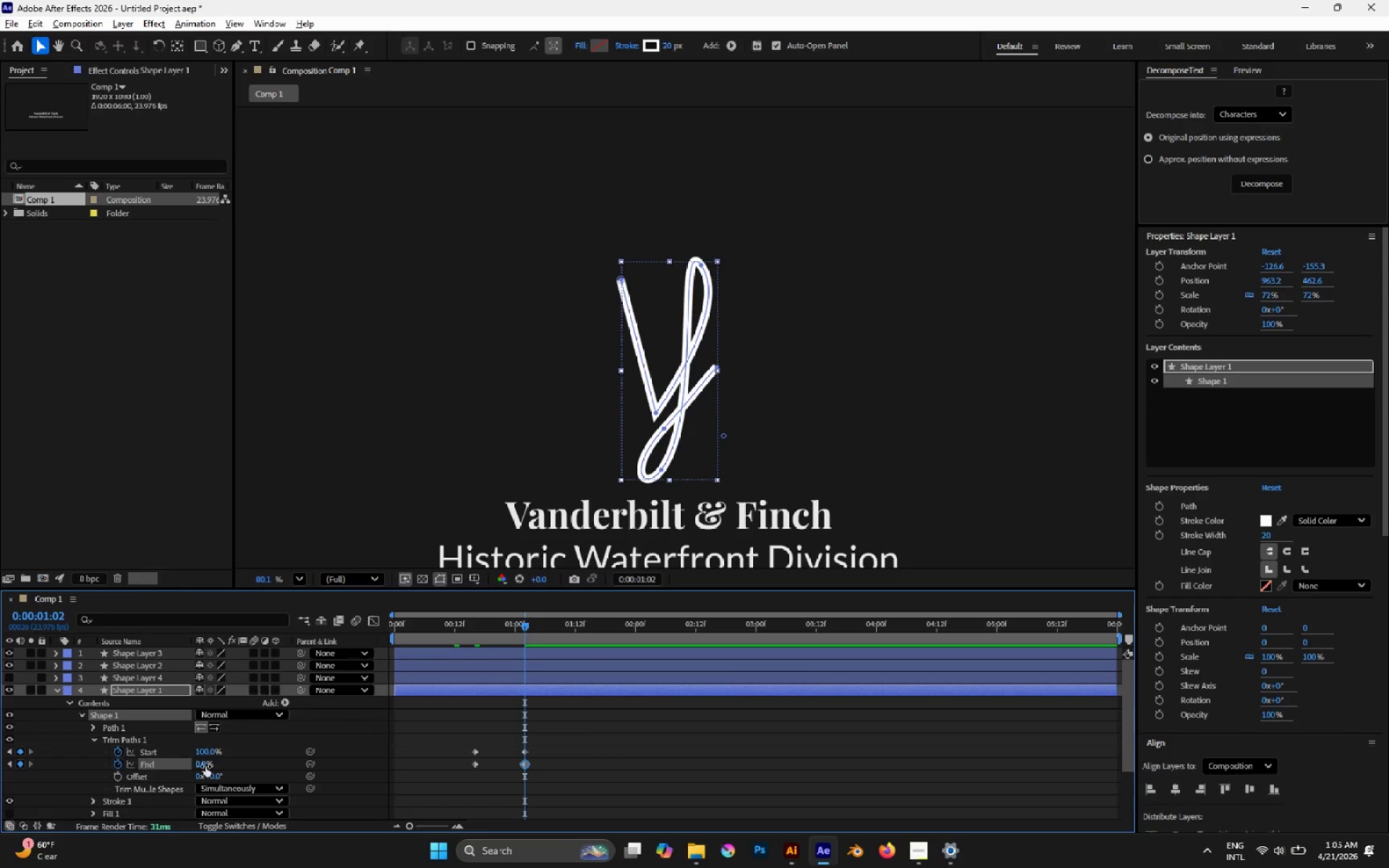 
left_click_drag(start_coordinate=[202, 765], to_coordinate=[217, 763])
 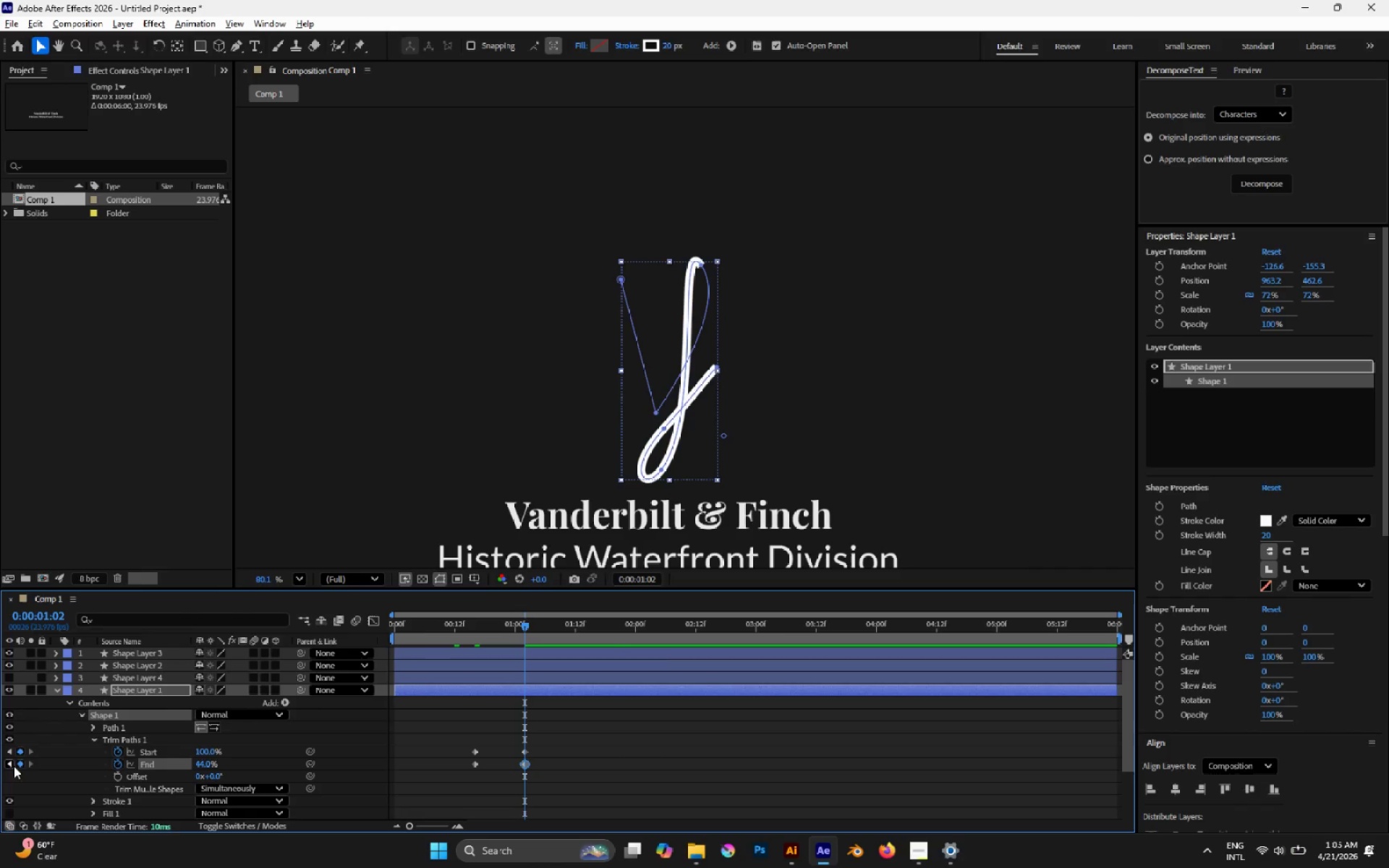 
left_click([14, 766])
 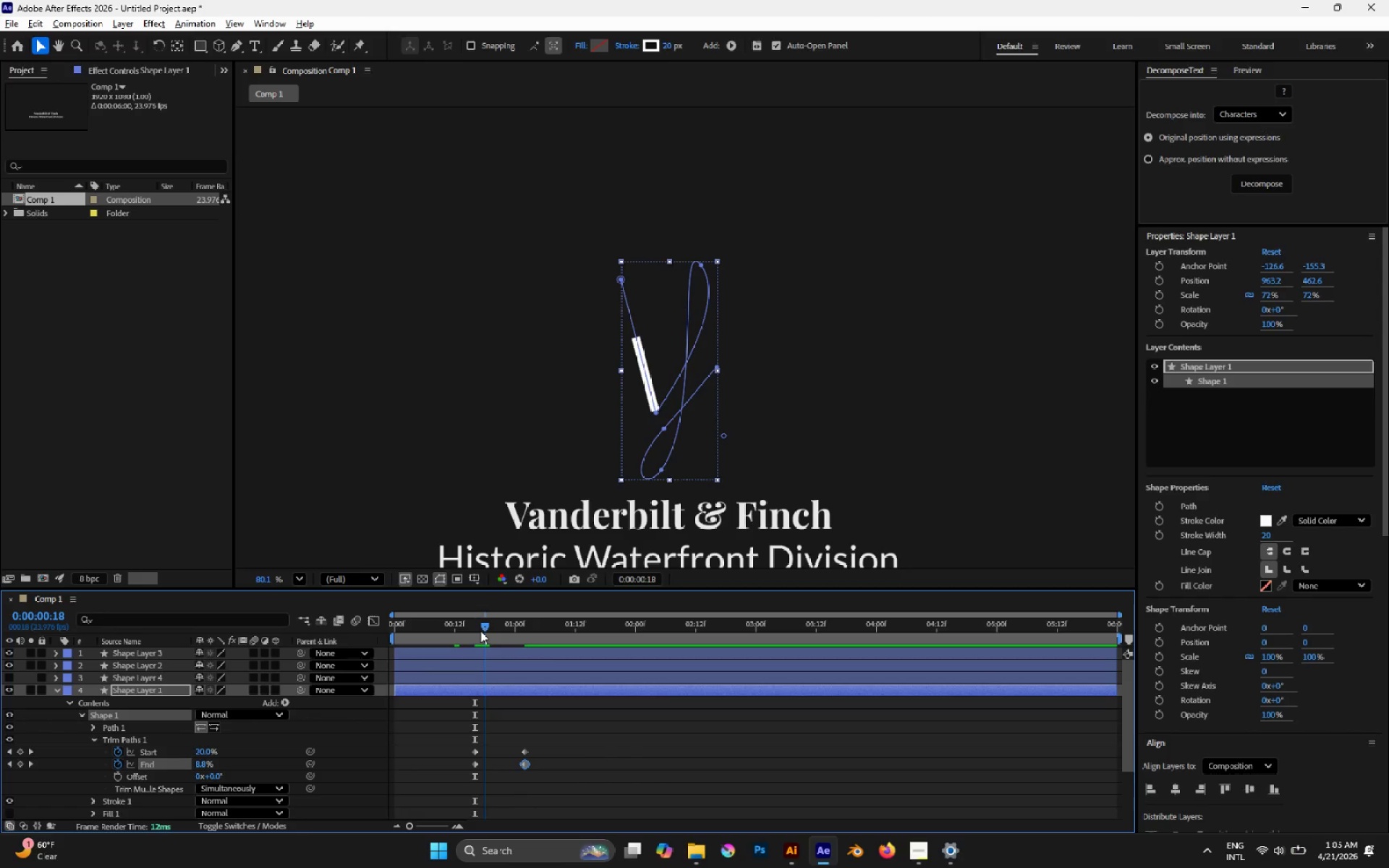 
wait(10.8)
 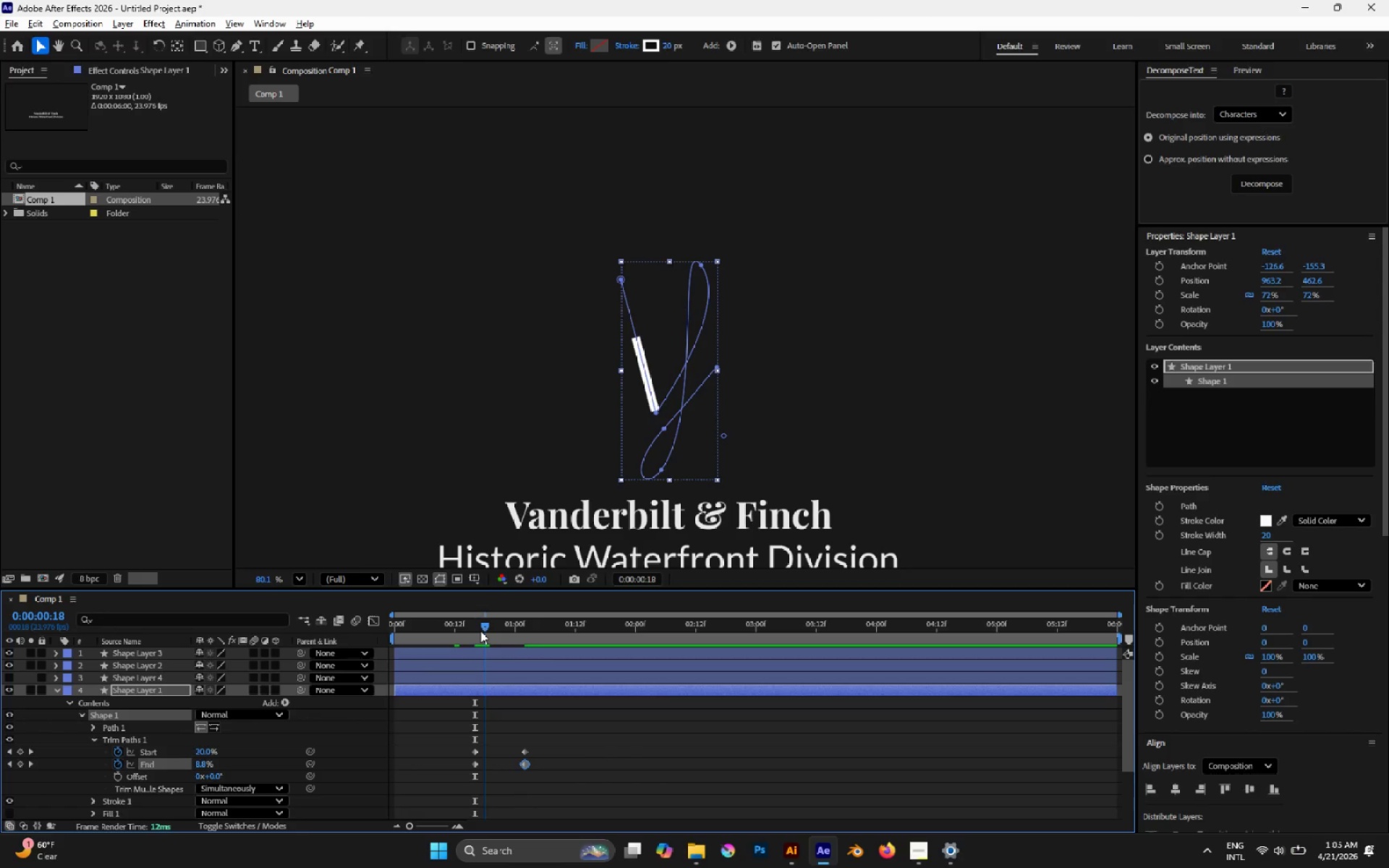 
left_click_drag(start_coordinate=[204, 762], to_coordinate=[587, 729])
 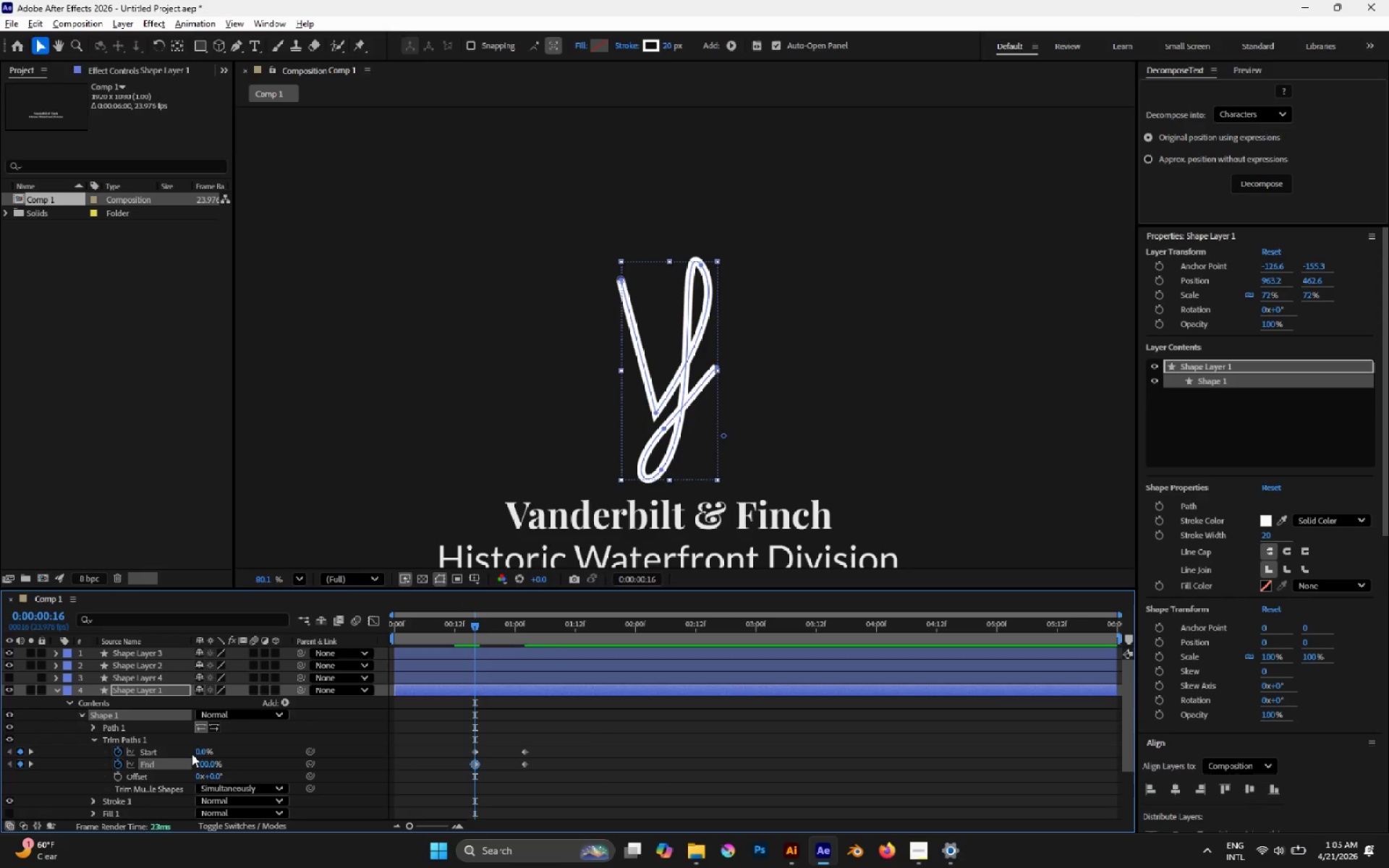 
left_click_drag(start_coordinate=[203, 753], to_coordinate=[613, 741])
 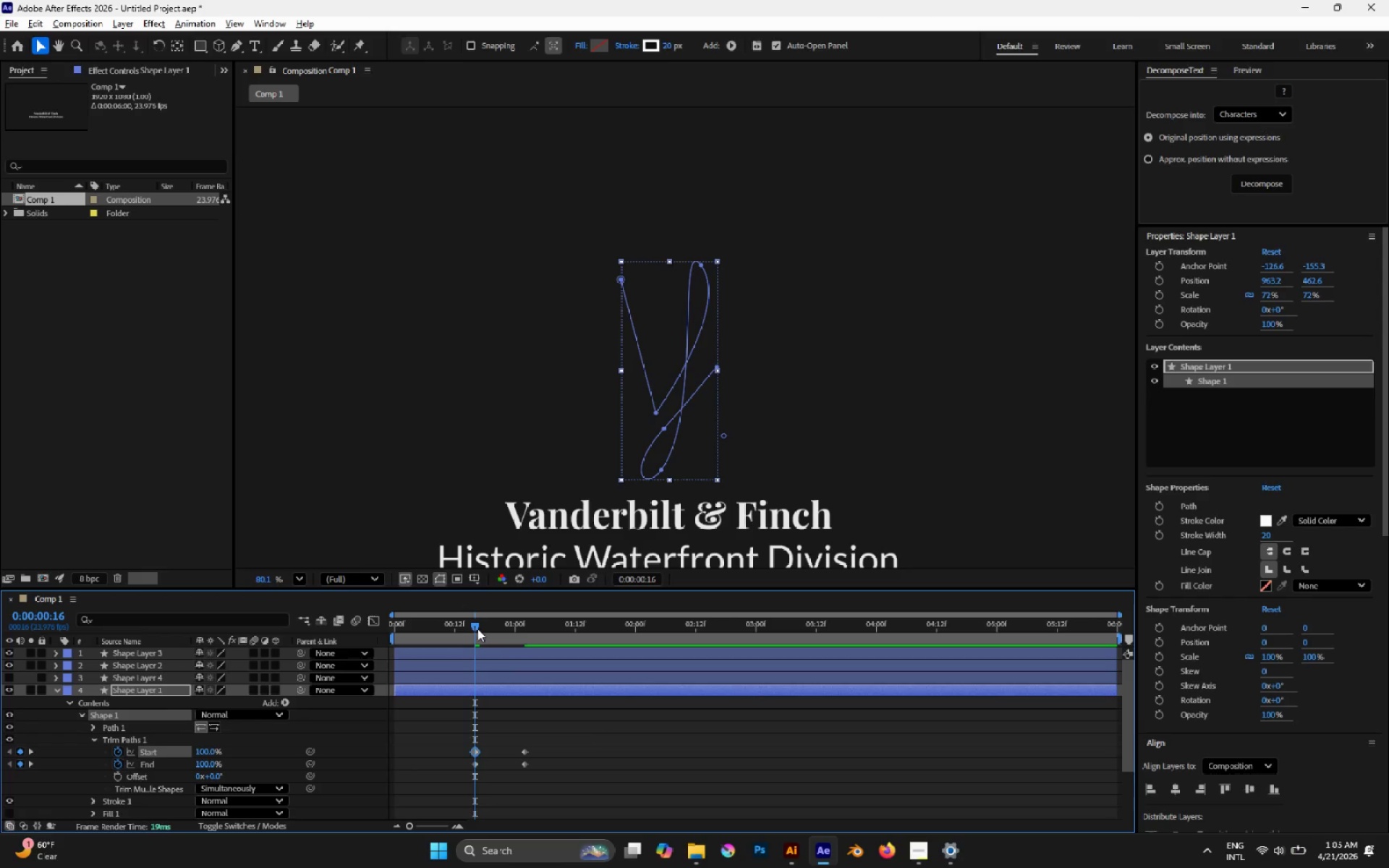 
left_click_drag(start_coordinate=[473, 629], to_coordinate=[524, 646])
 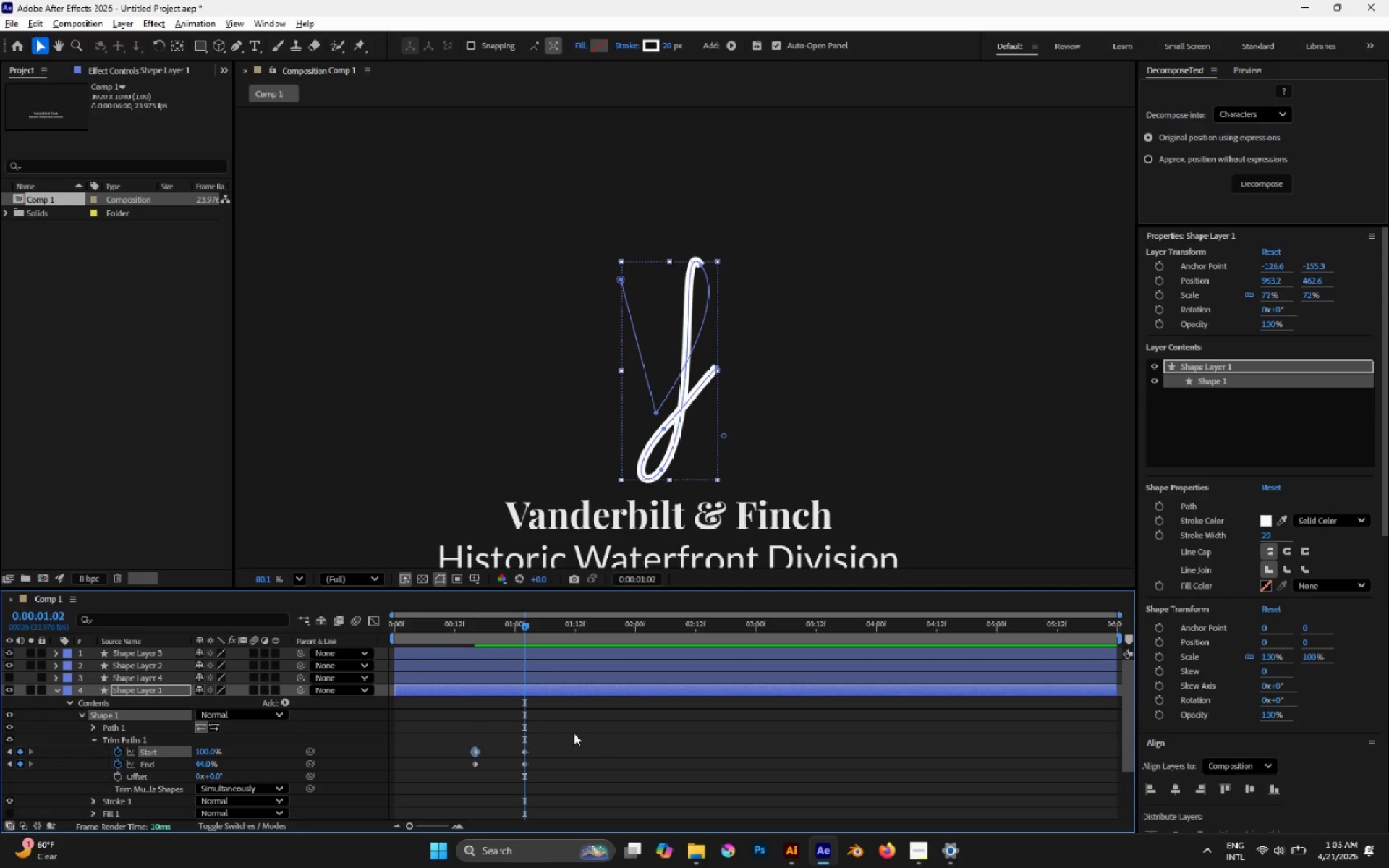 
left_click([575, 733])
 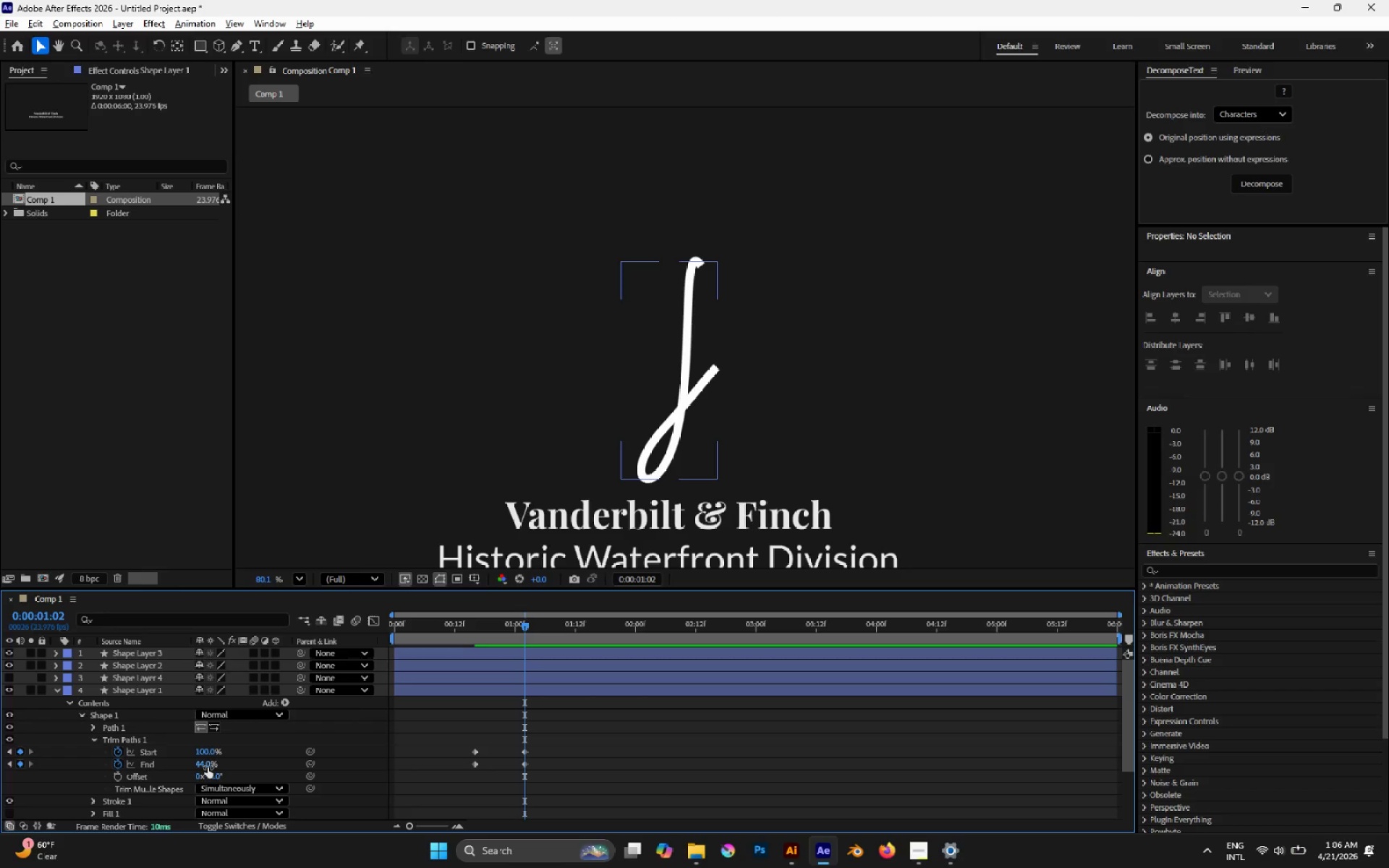 
left_click_drag(start_coordinate=[205, 752], to_coordinate=[171, 746])
 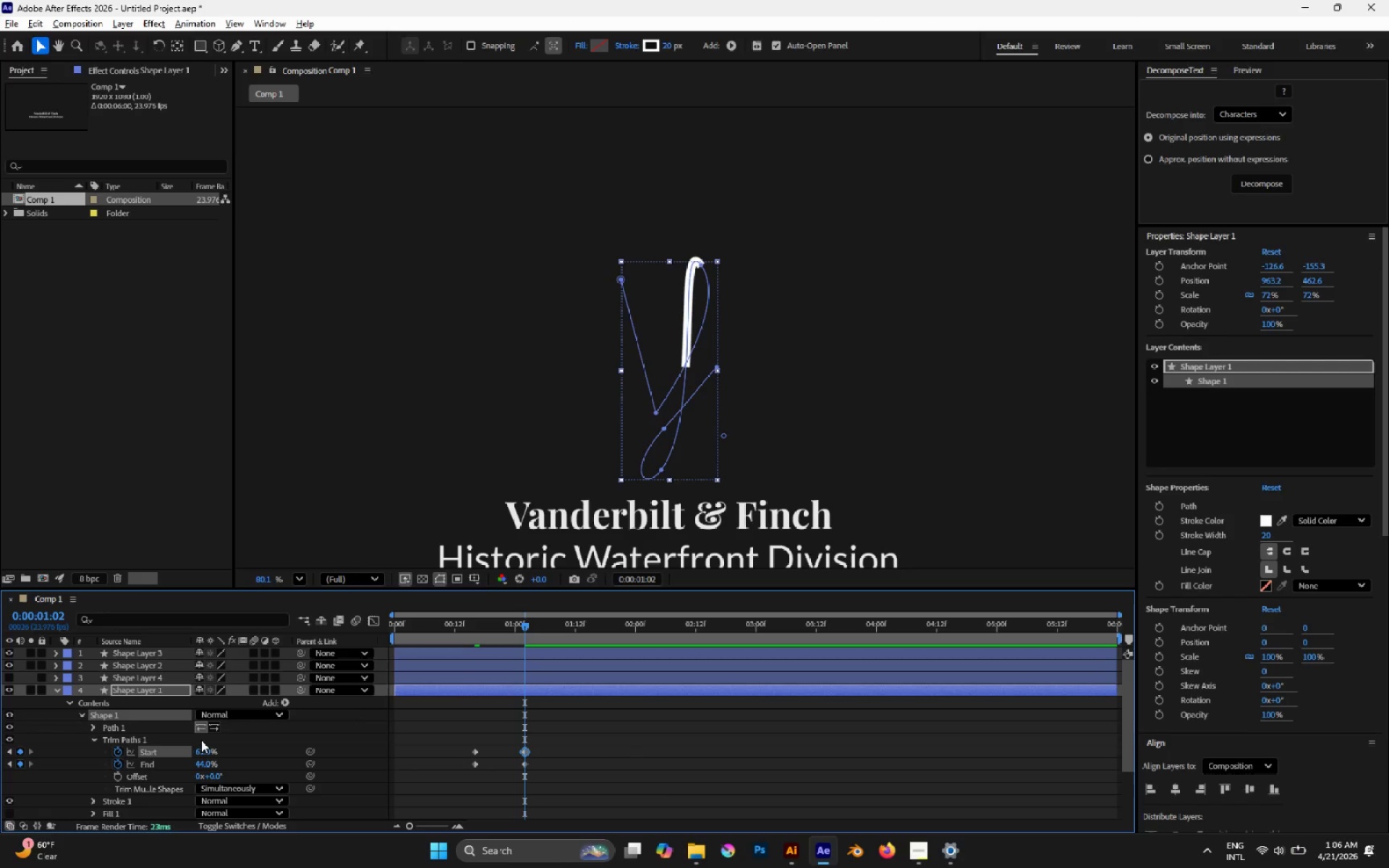 
key(Control+Z)
 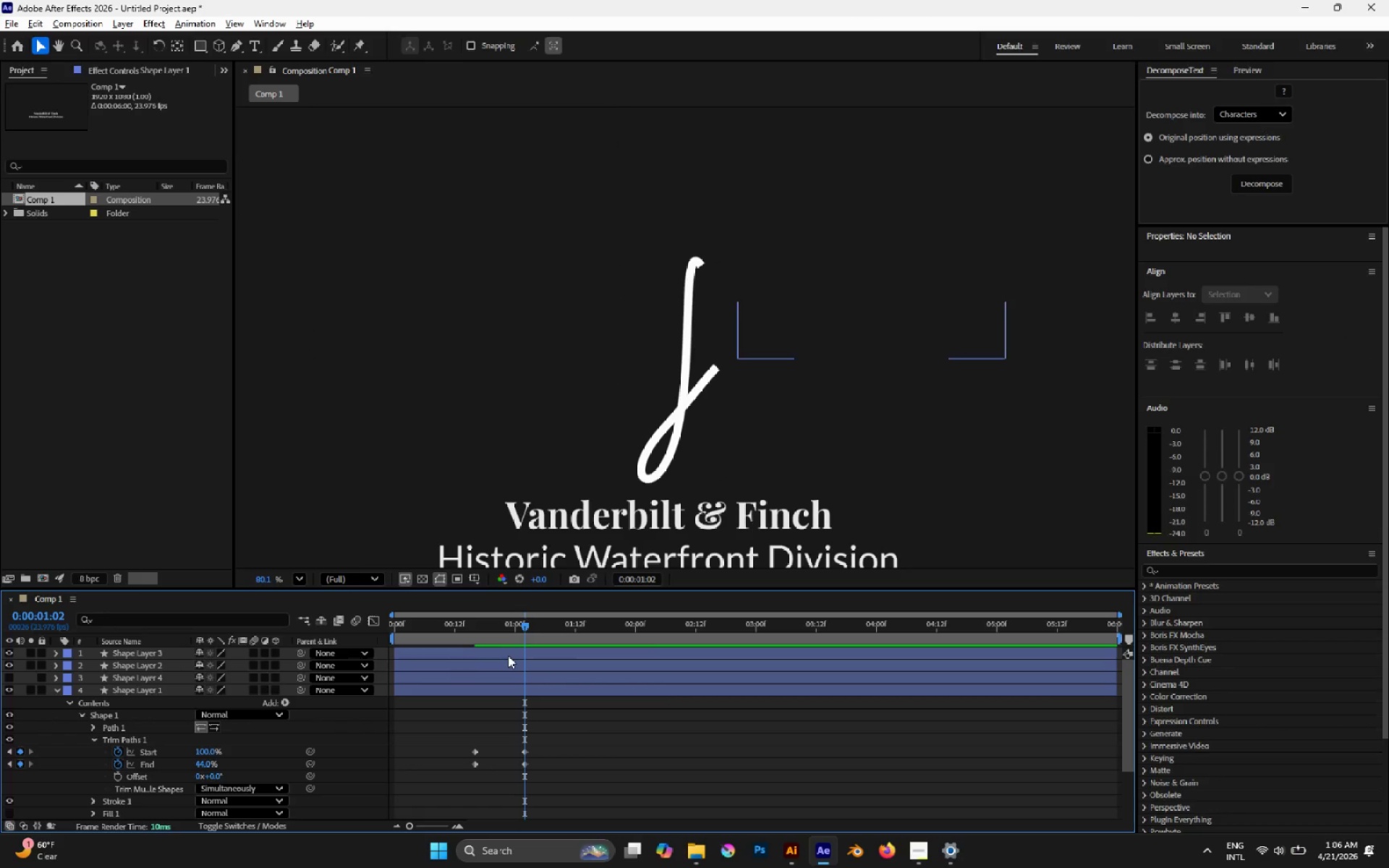 
left_click_drag(start_coordinate=[489, 623], to_coordinate=[237, 618])
 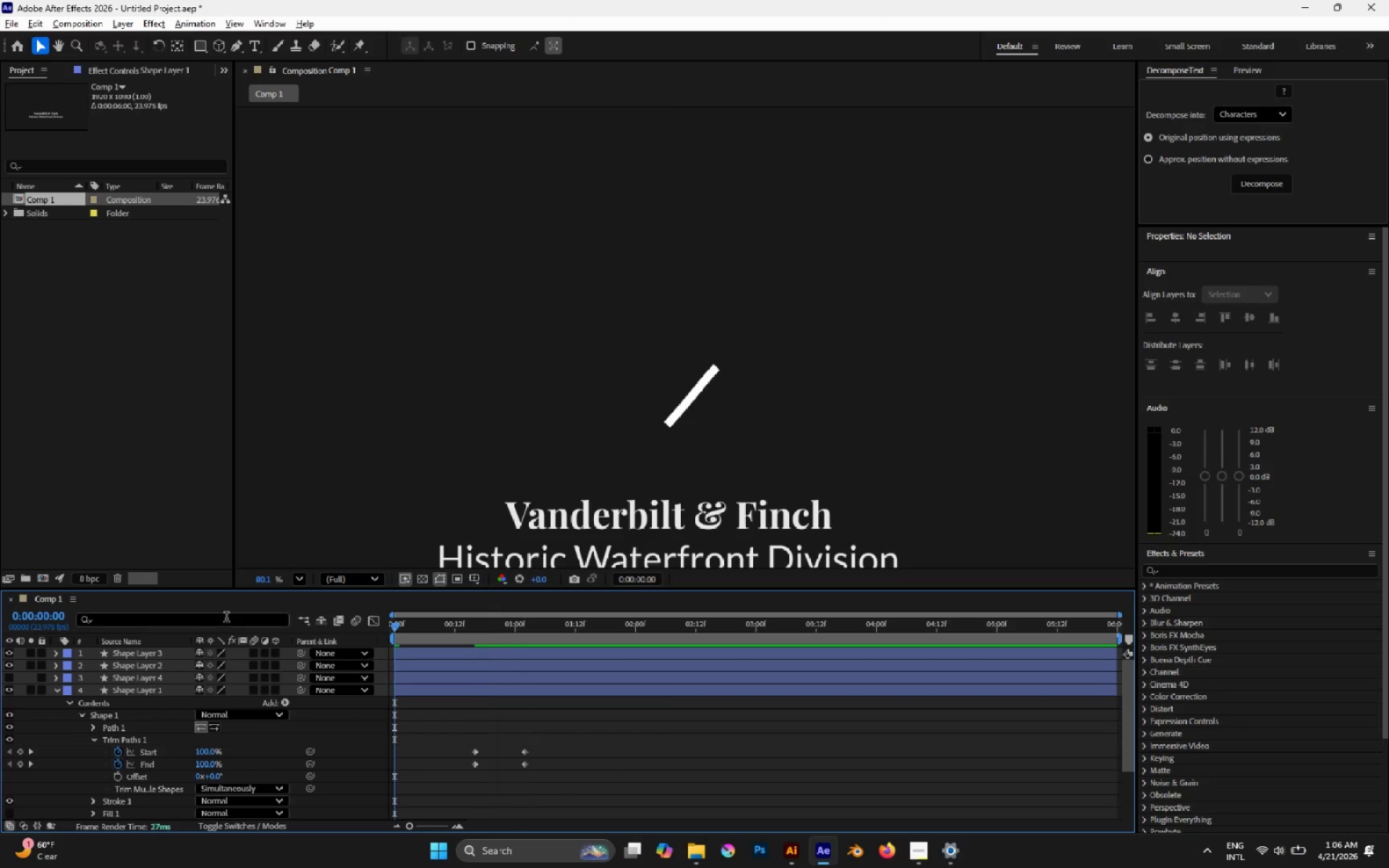 
key(Control+Space)
 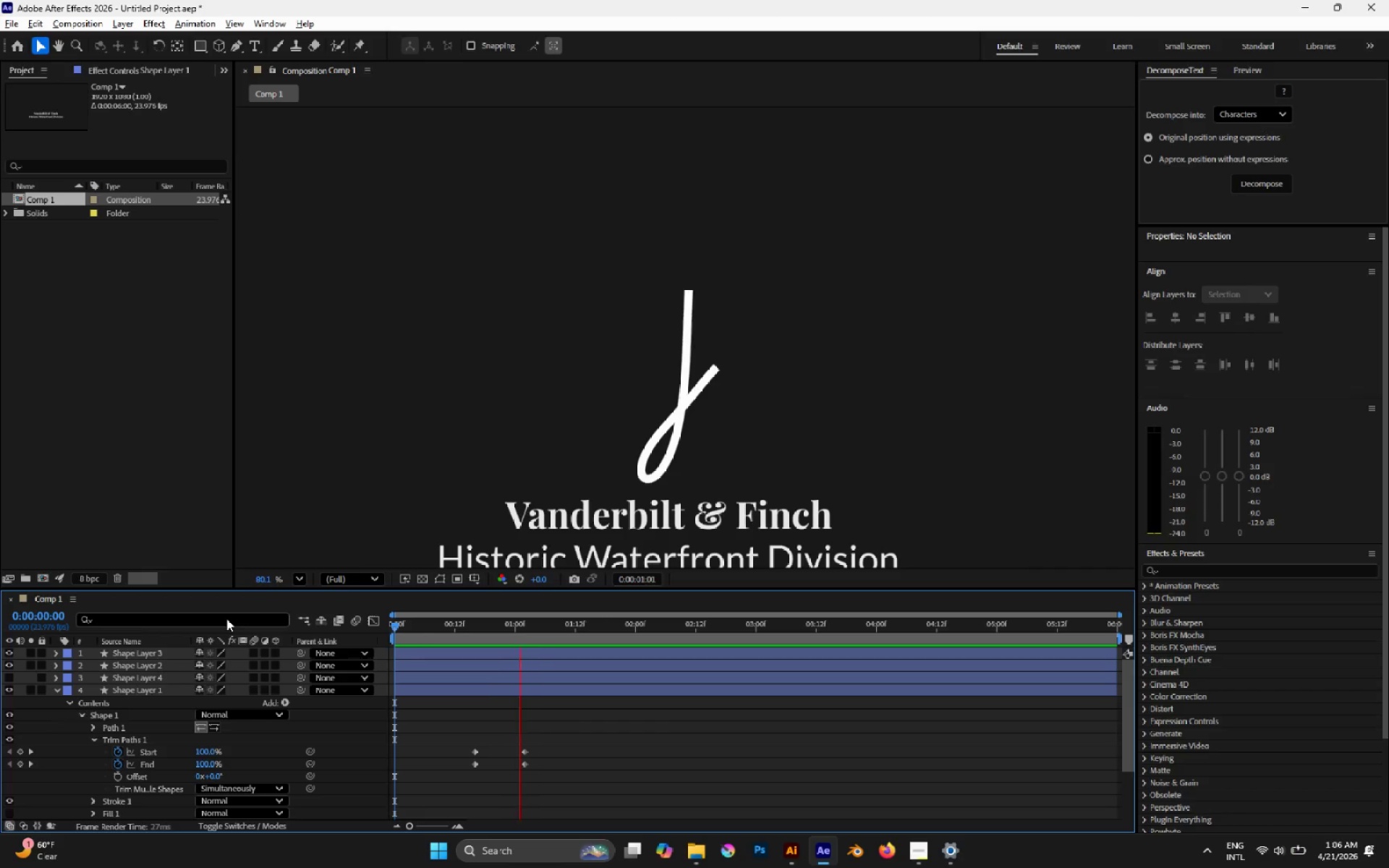 
key(Space)
 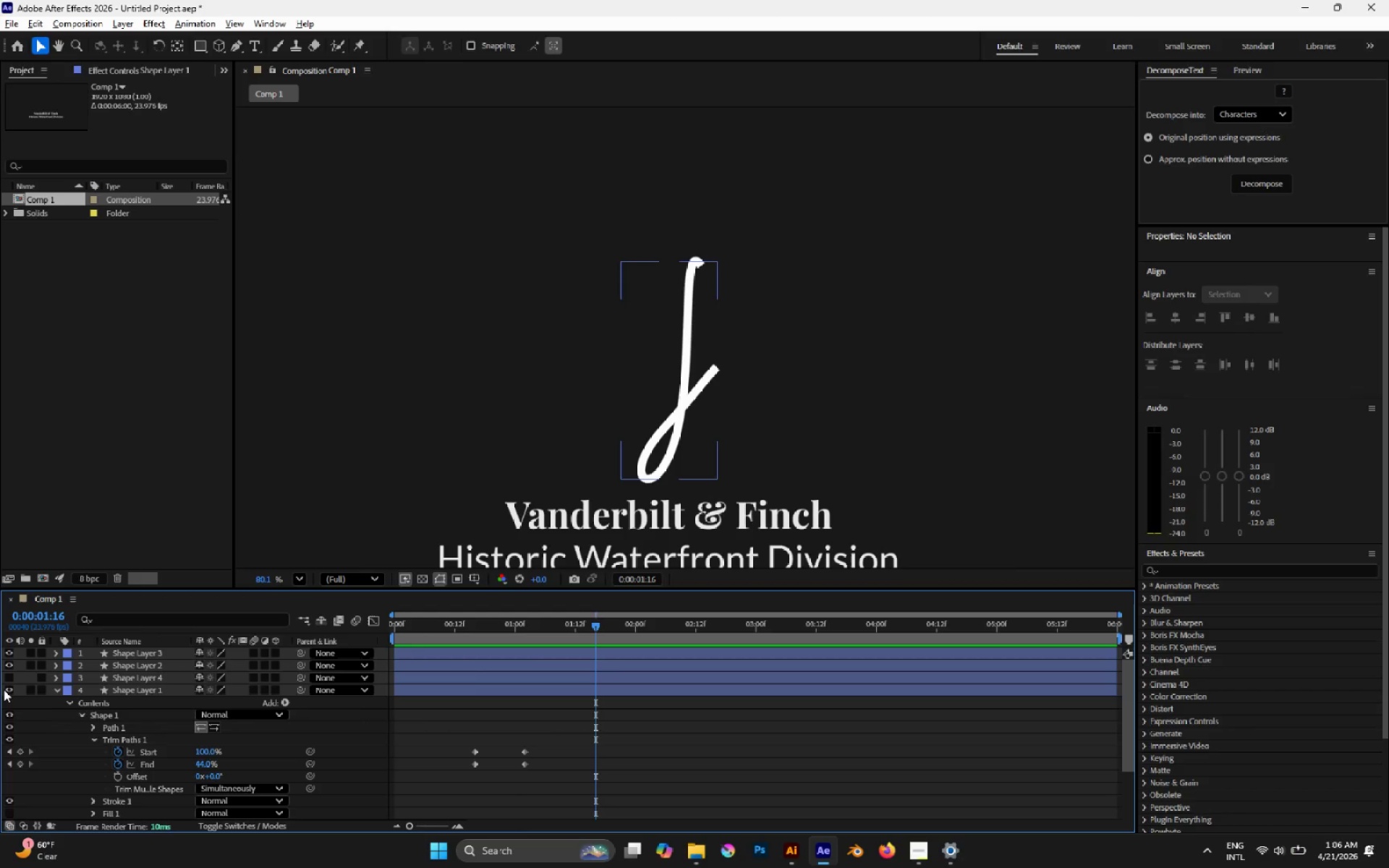 
left_click([13, 673])
 